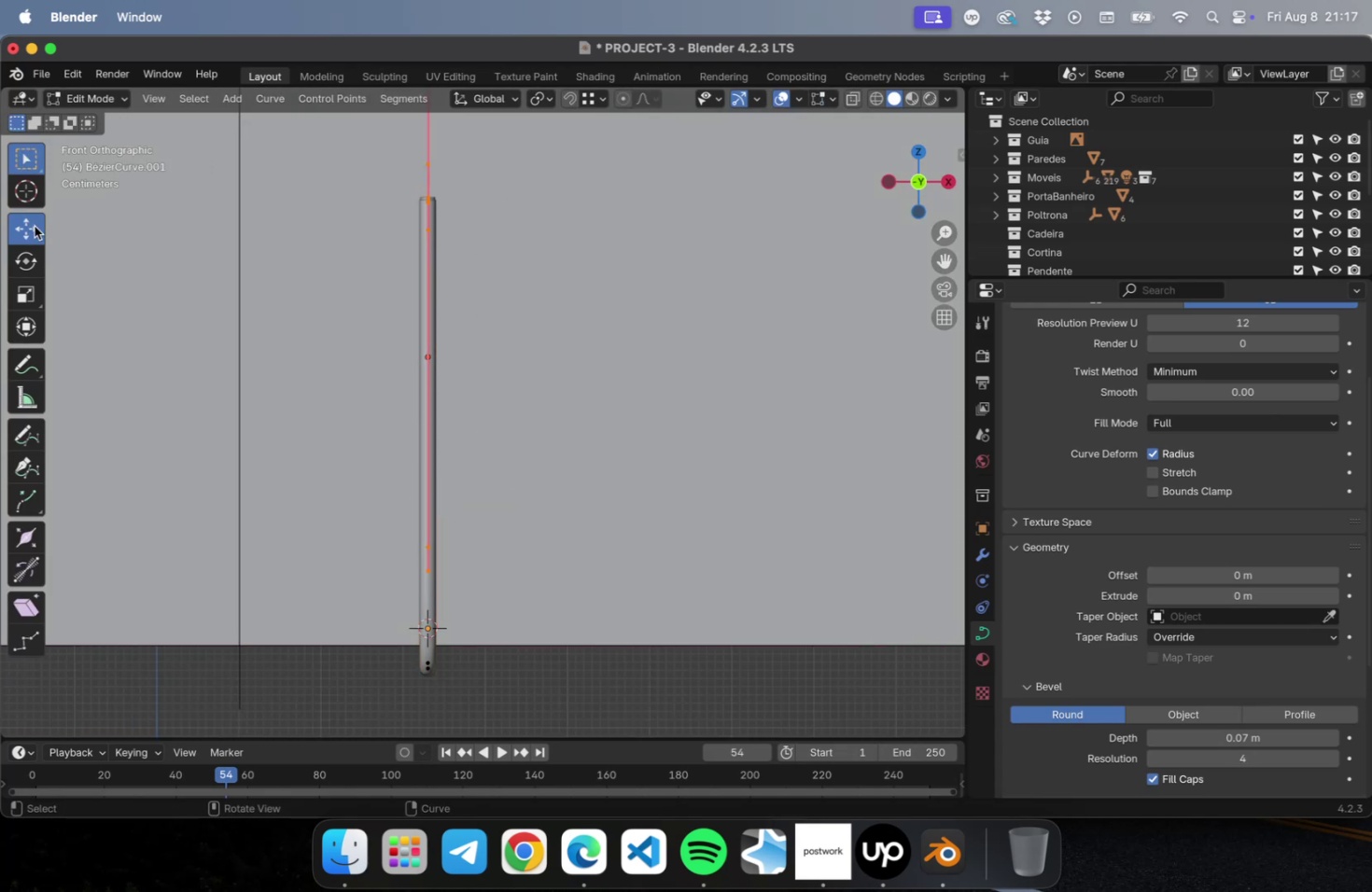 
left_click_drag(start_coordinate=[498, 198], to_coordinate=[597, 209])
 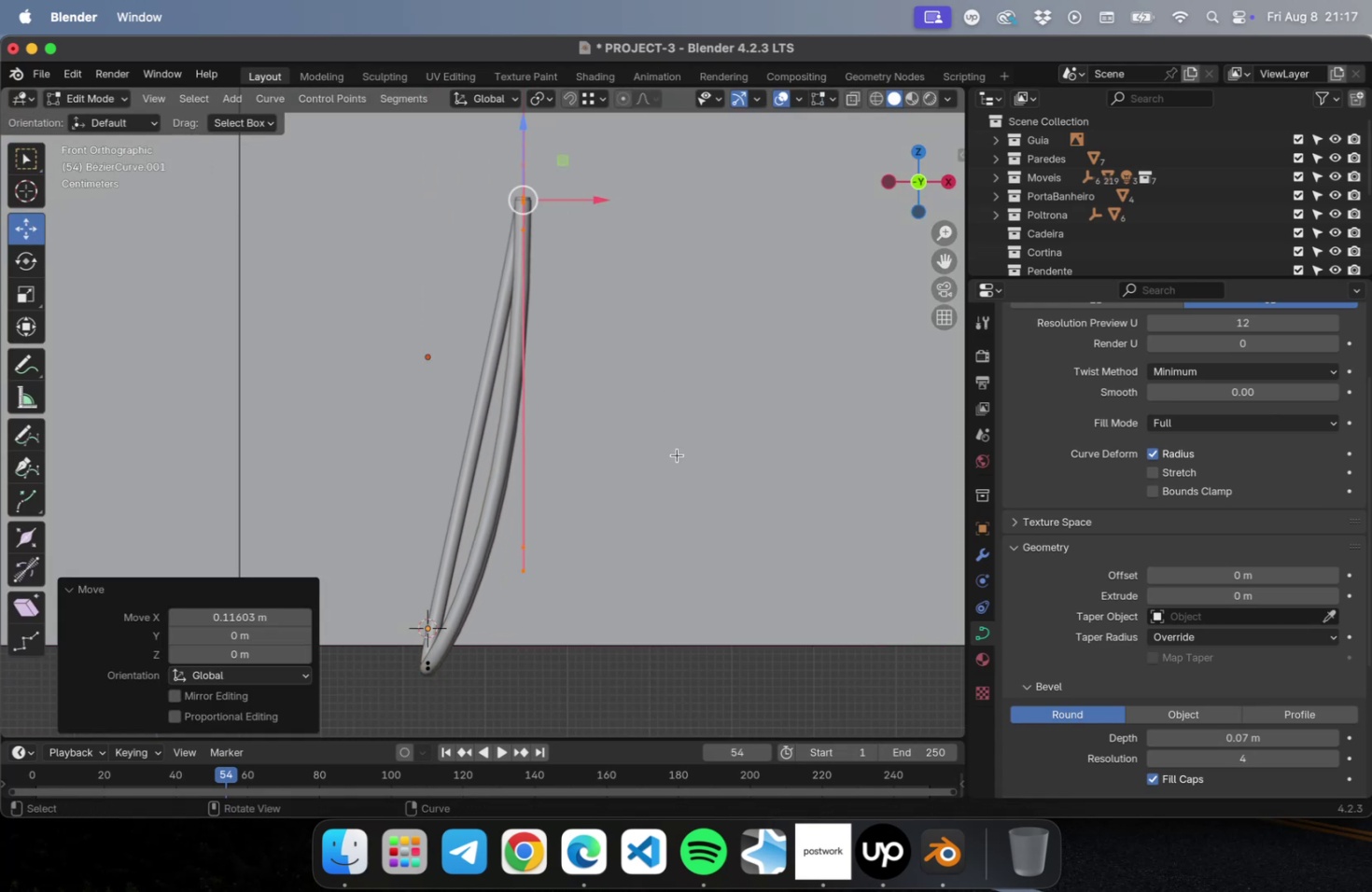 
key(Meta+CommandLeft)
 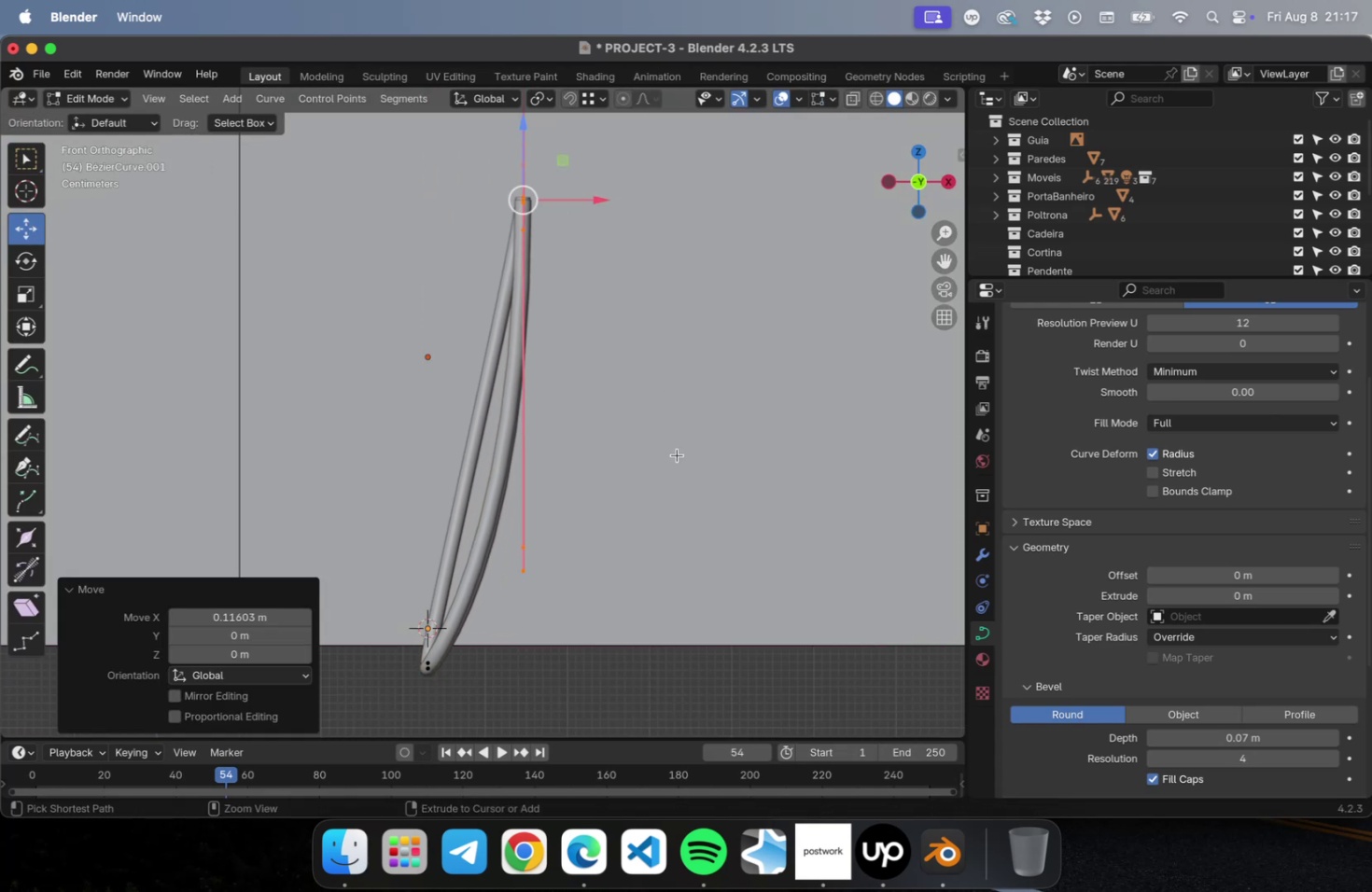 
key(Meta+Z)
 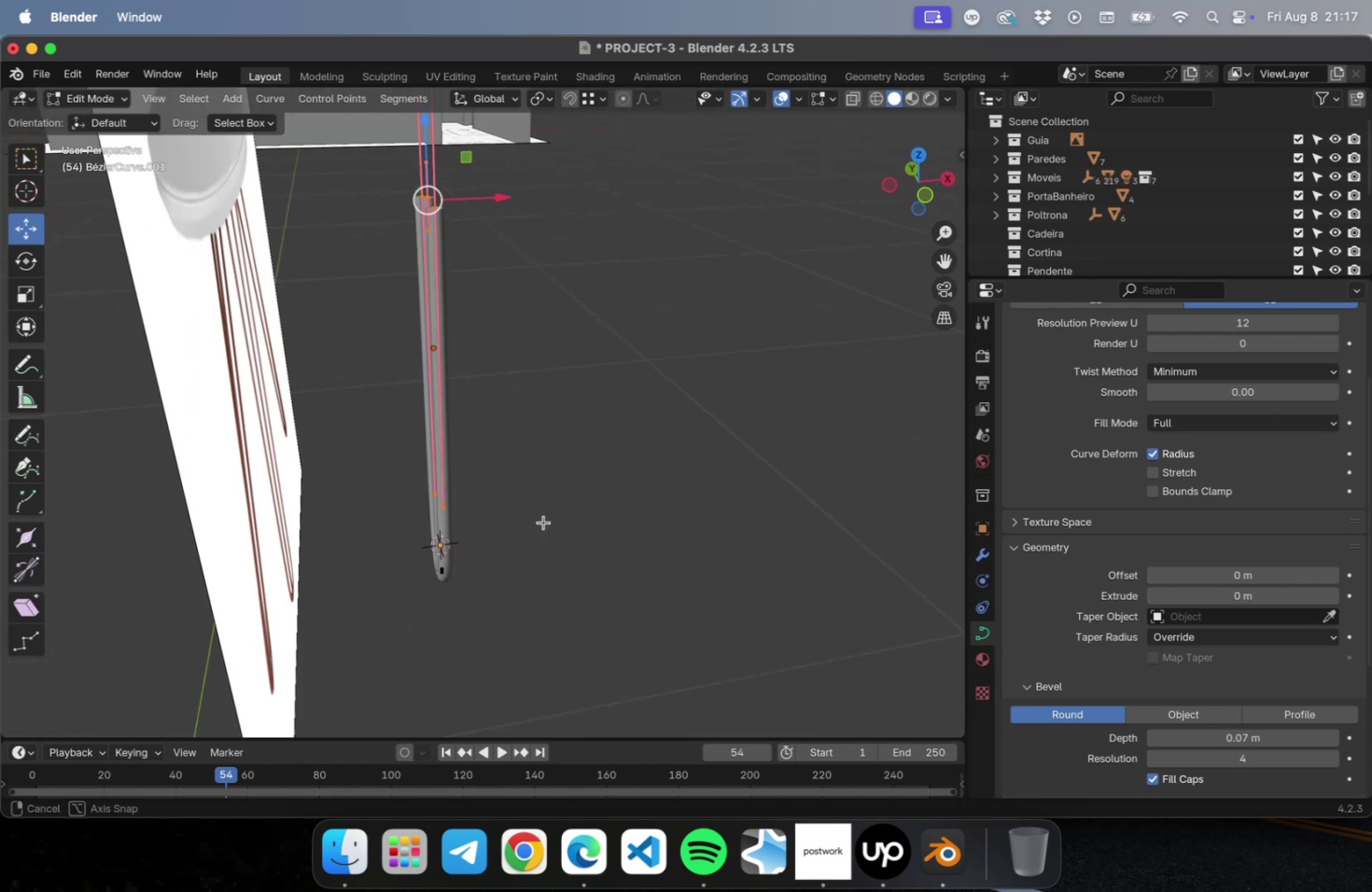 
left_click([563, 522])
 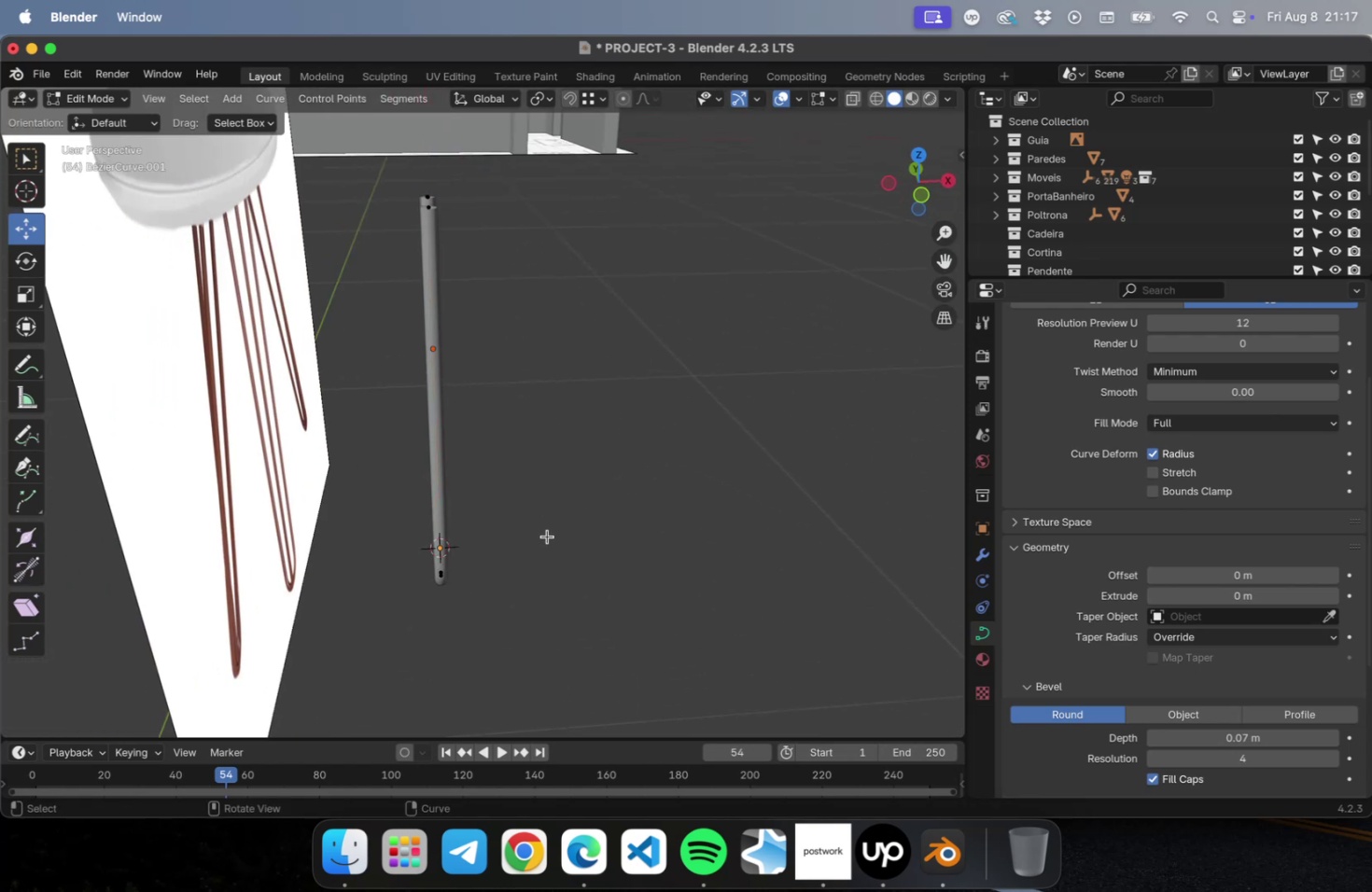 
key(Tab)
 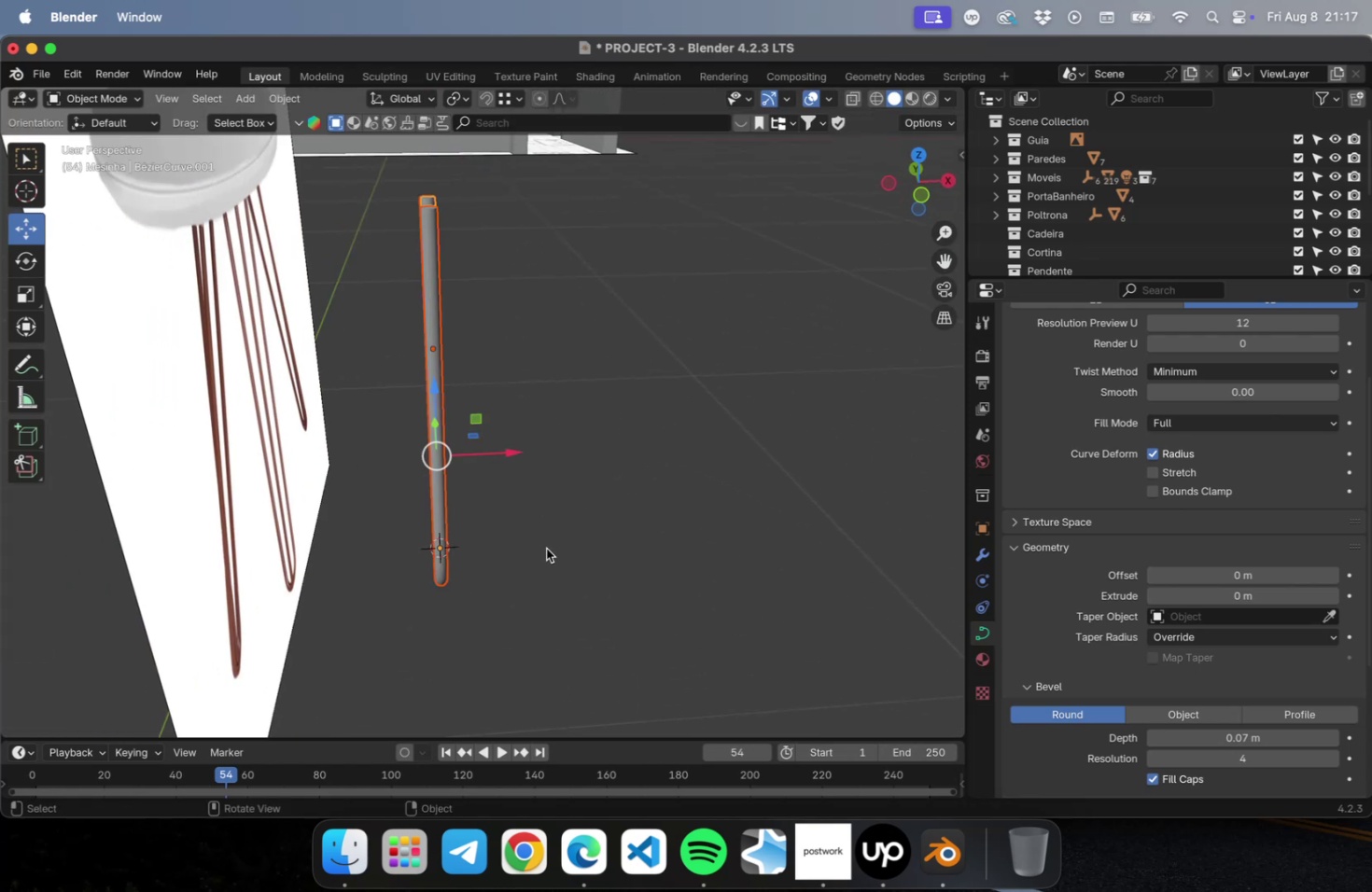 
key(Tab)
 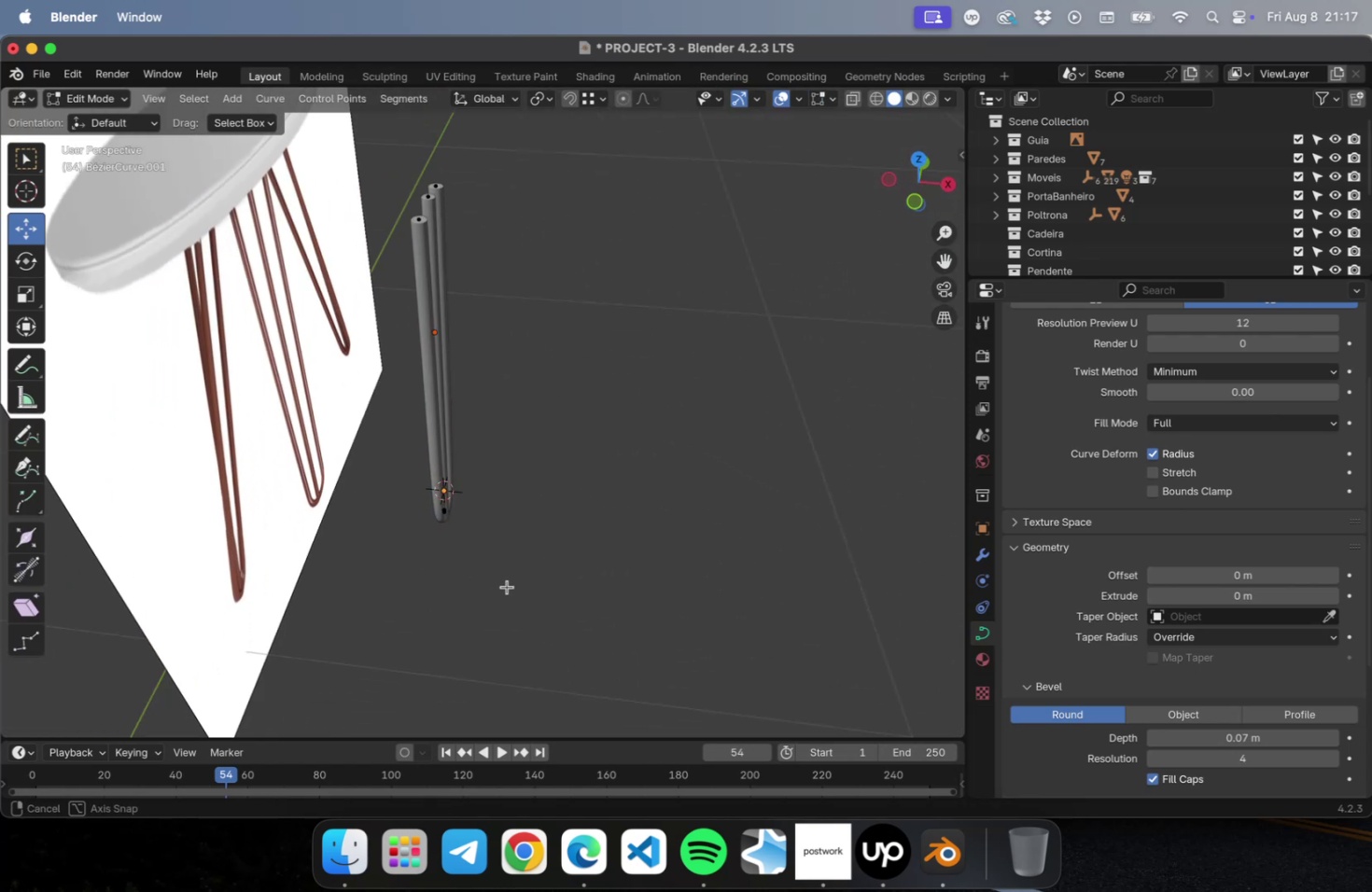 
key(Tab)
 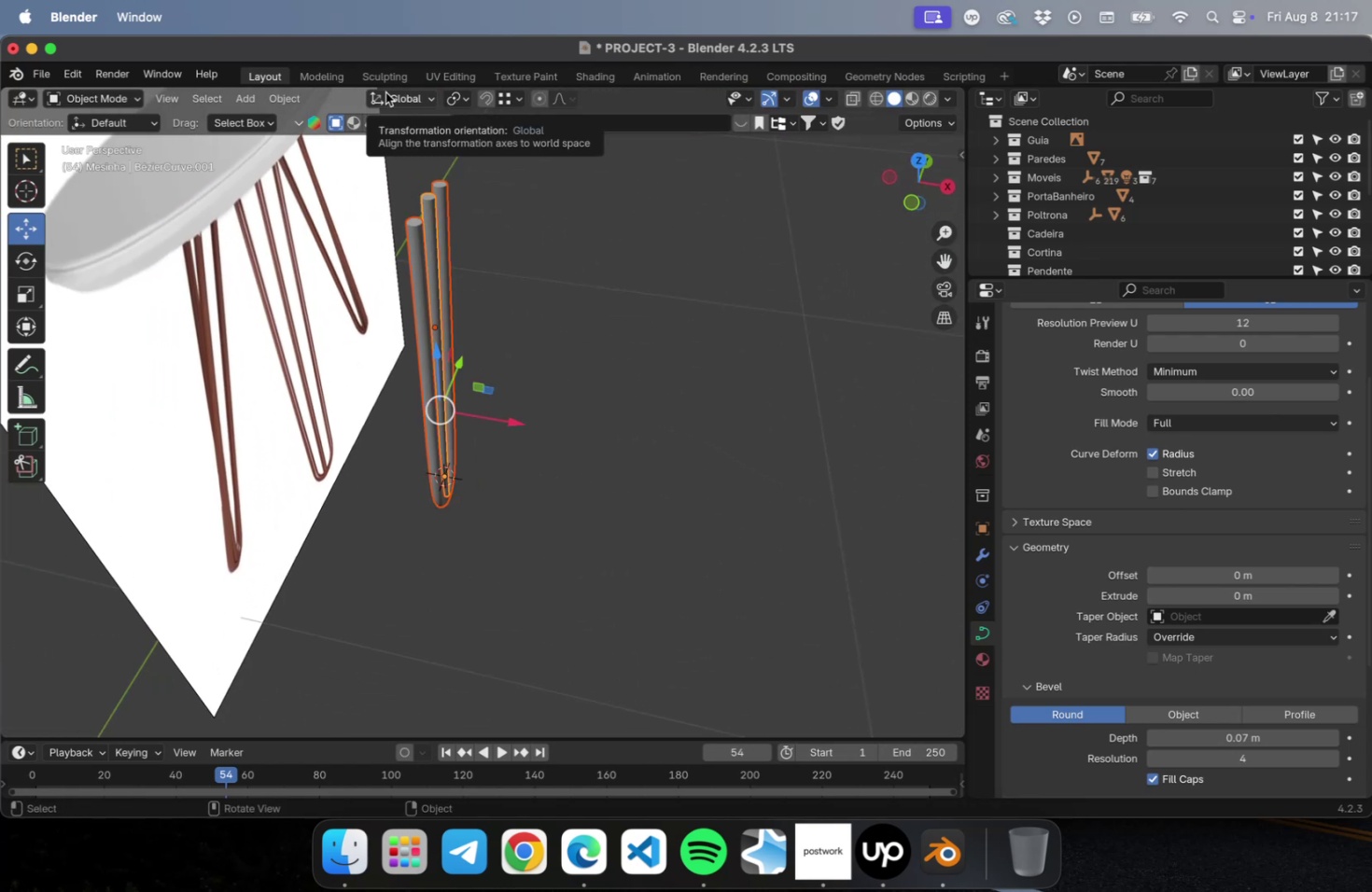 
left_click([284, 101])
 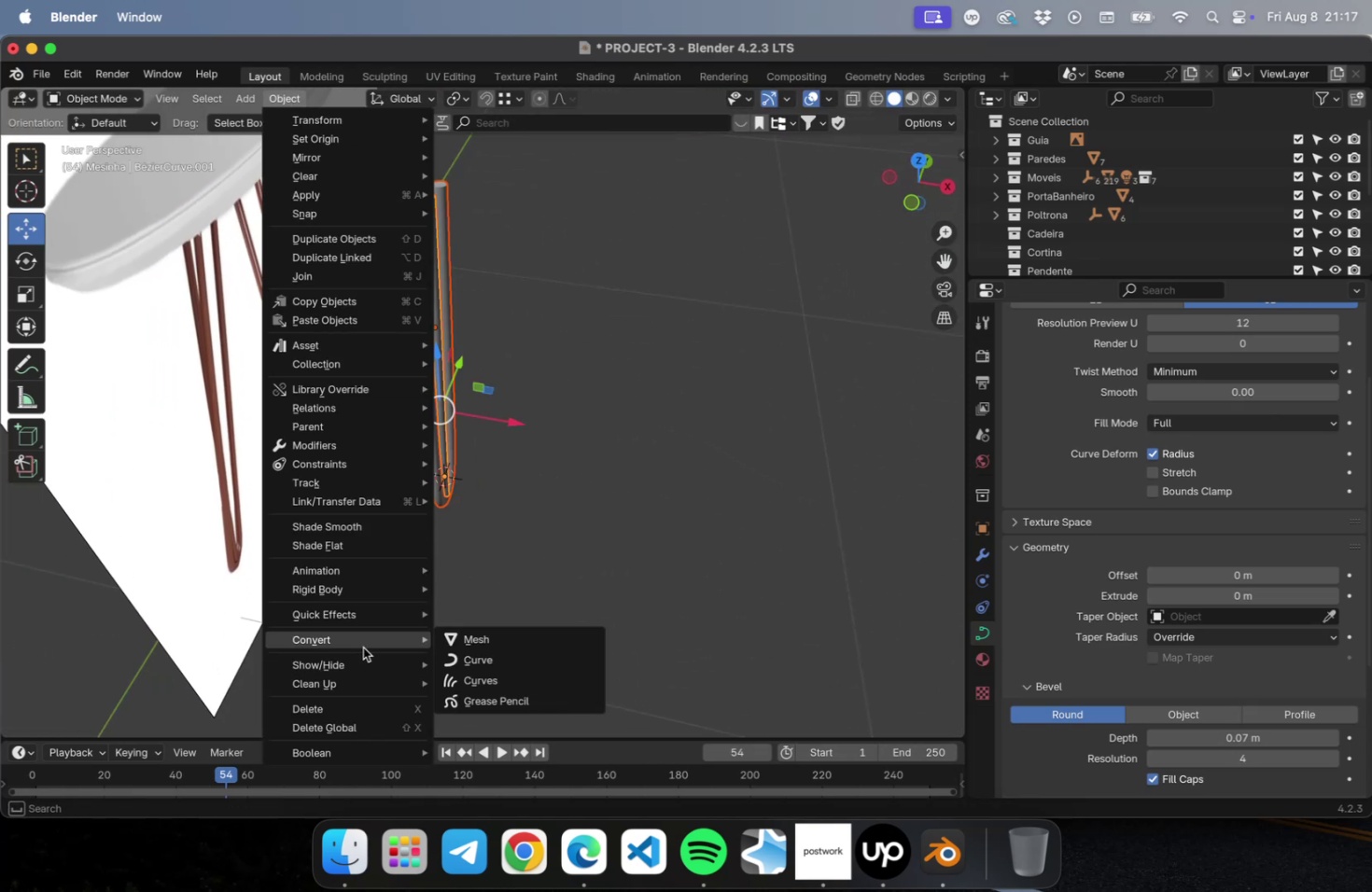 
left_click([483, 646])
 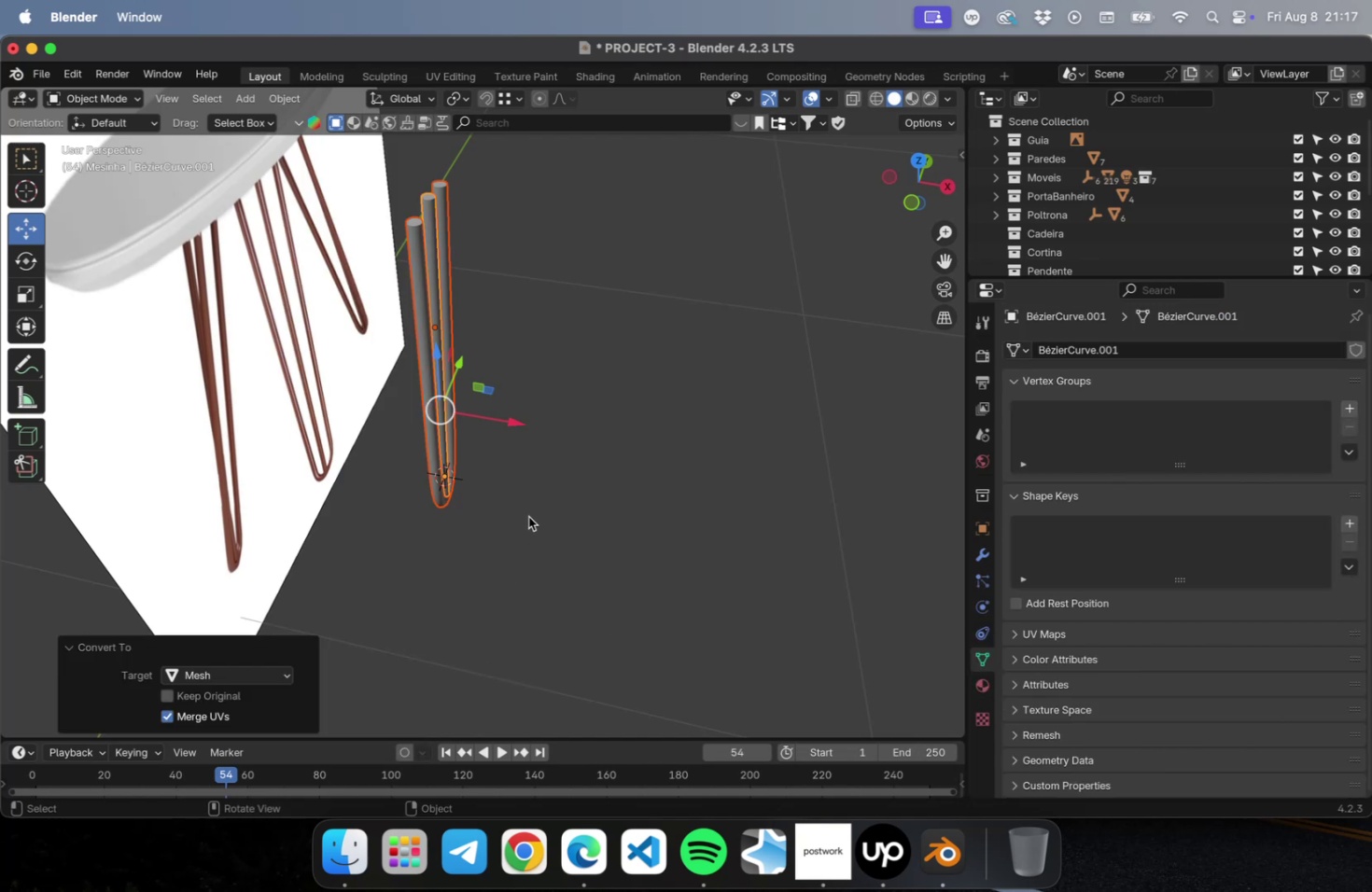 
left_click([528, 516])
 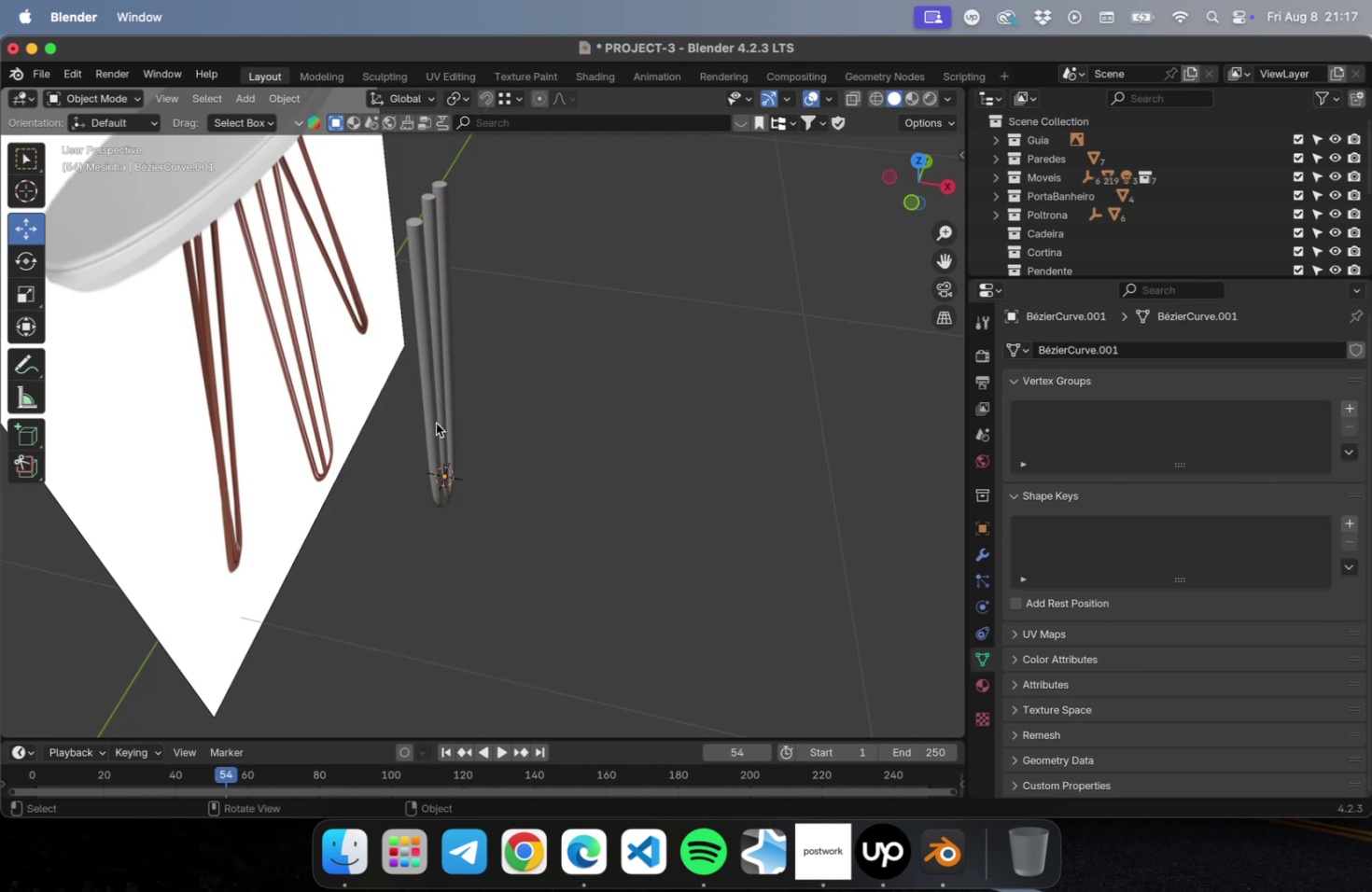 
left_click([436, 423])
 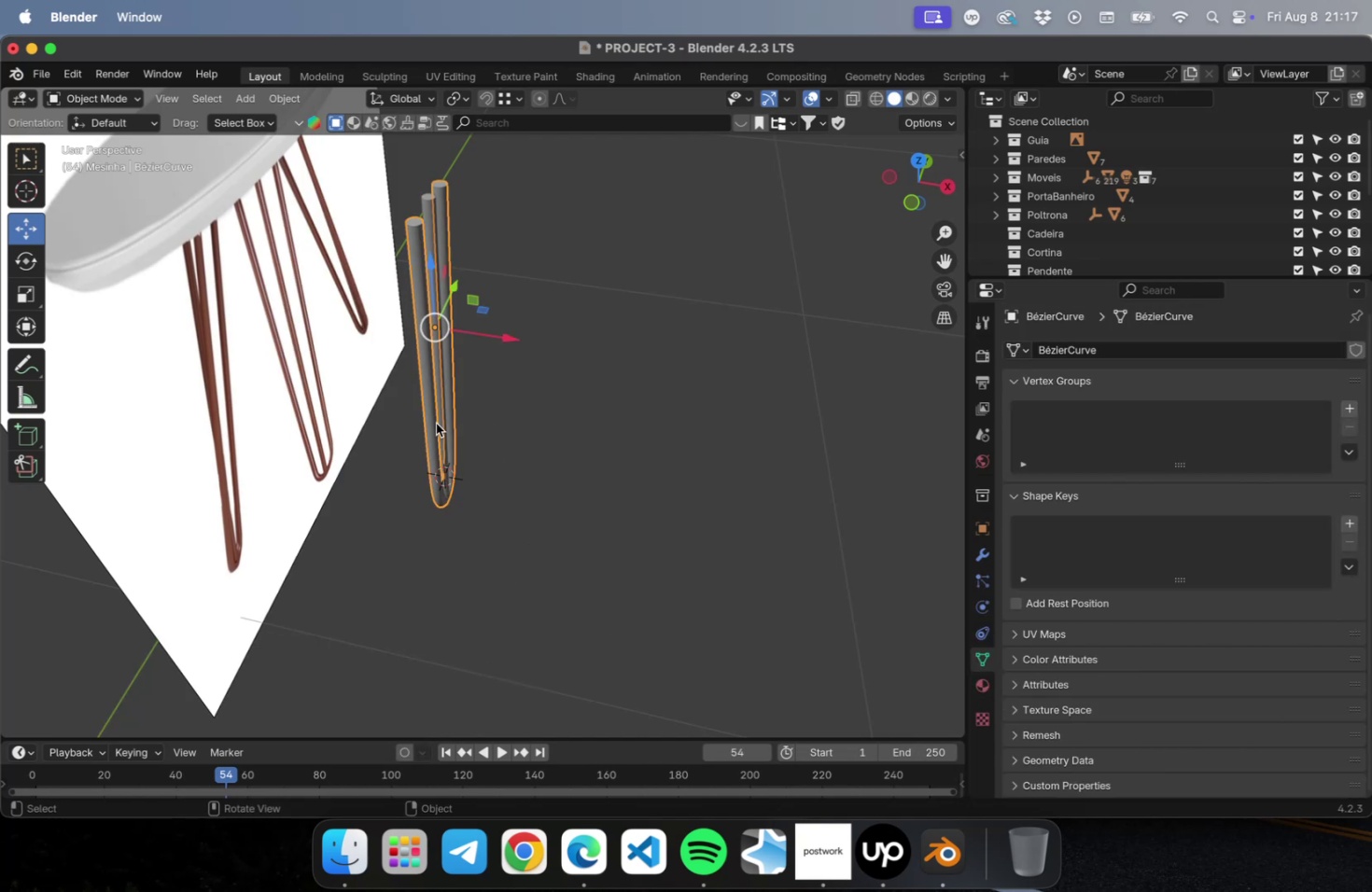 
key(Tab)
 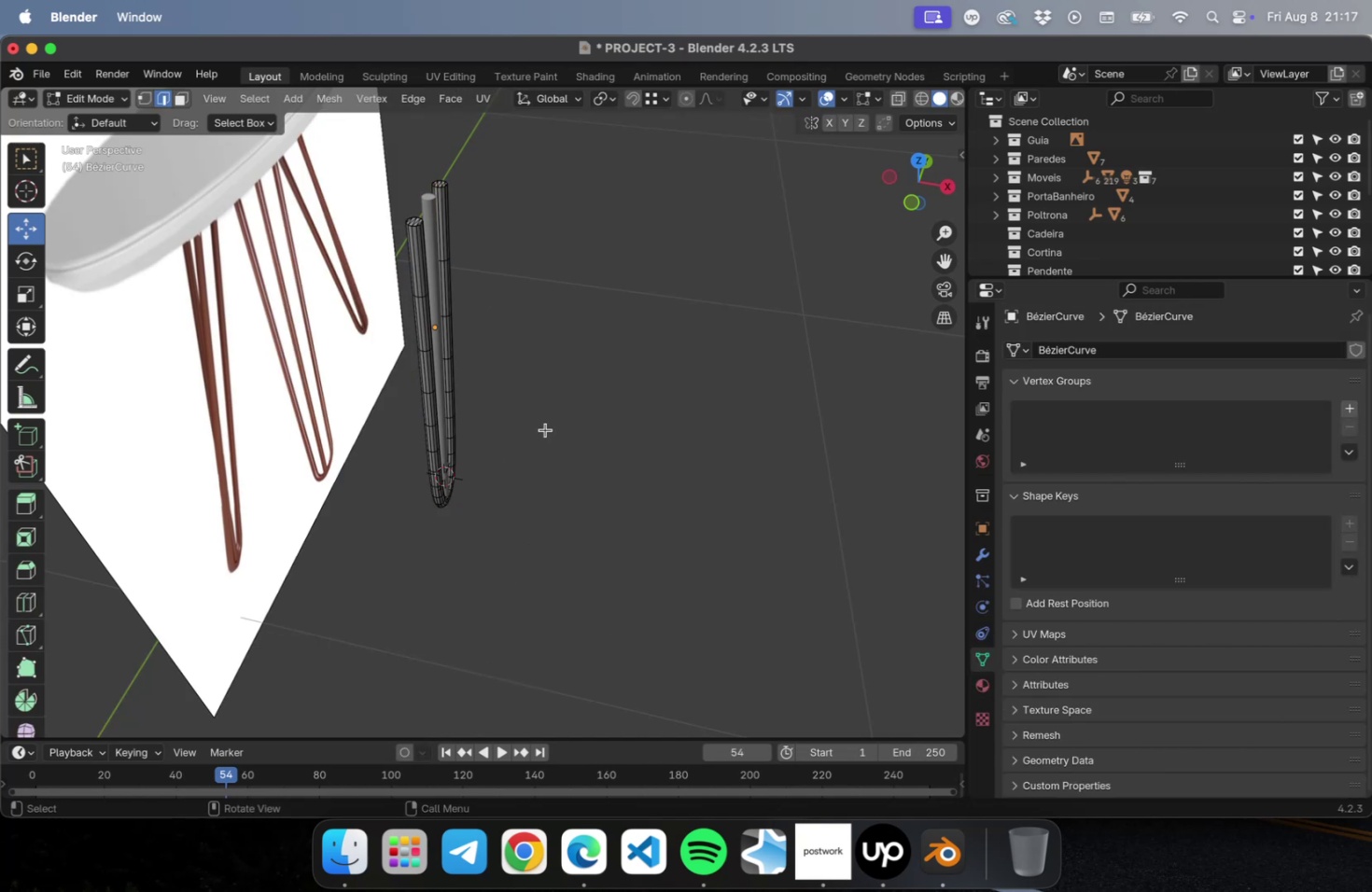 
key(NumLock)
 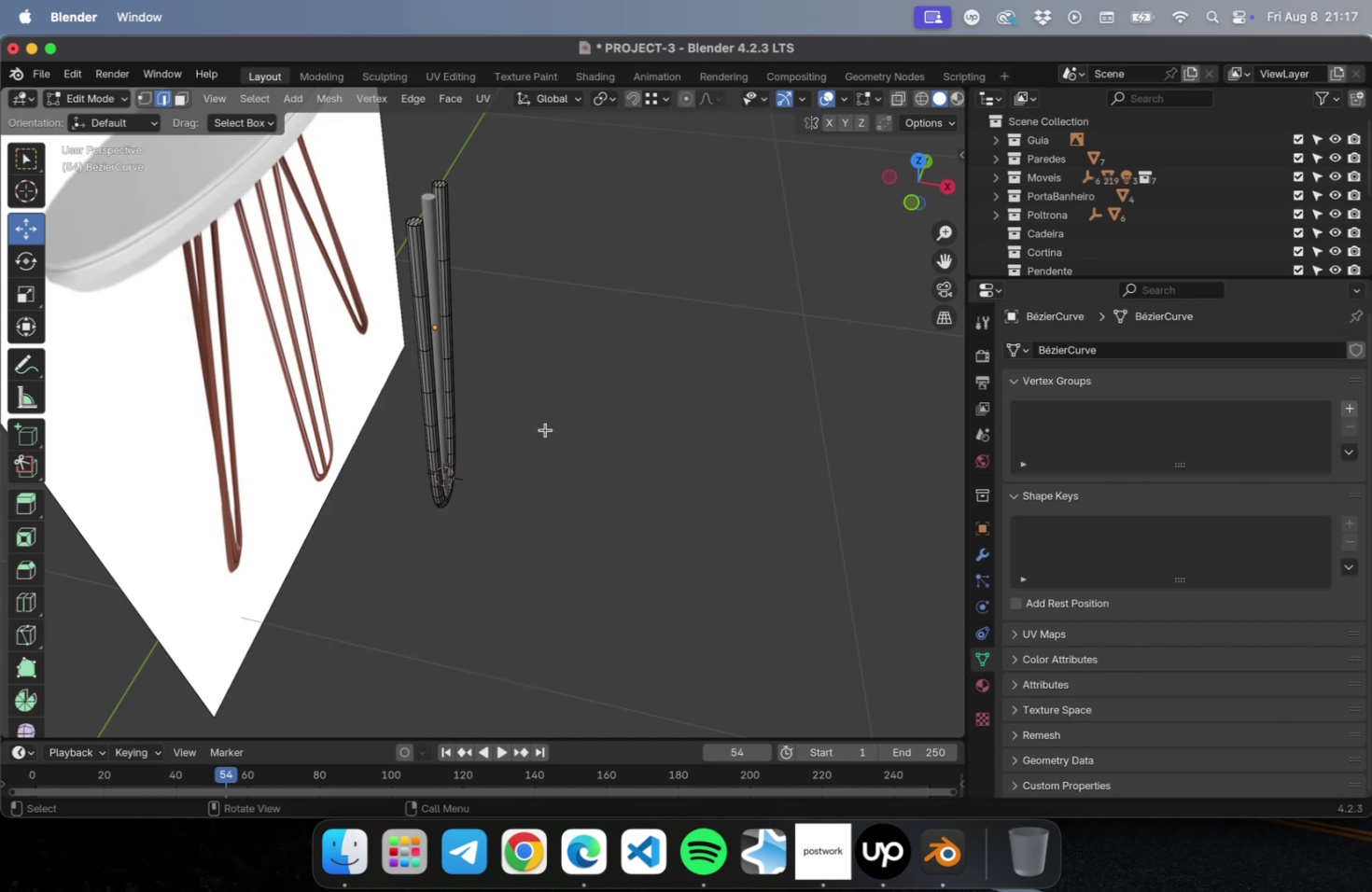 
key(Numpad7)
 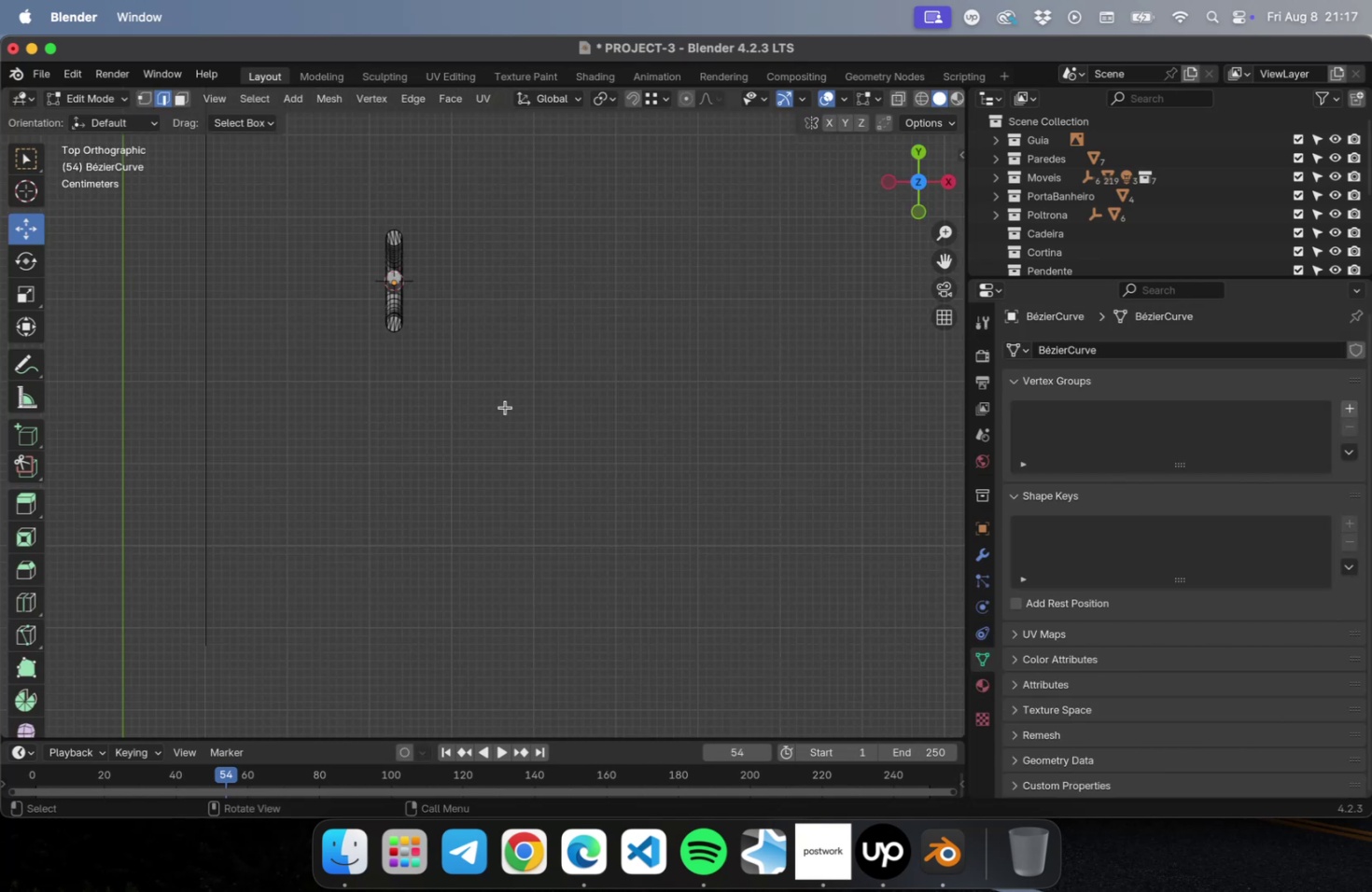 
key(NumLock)
 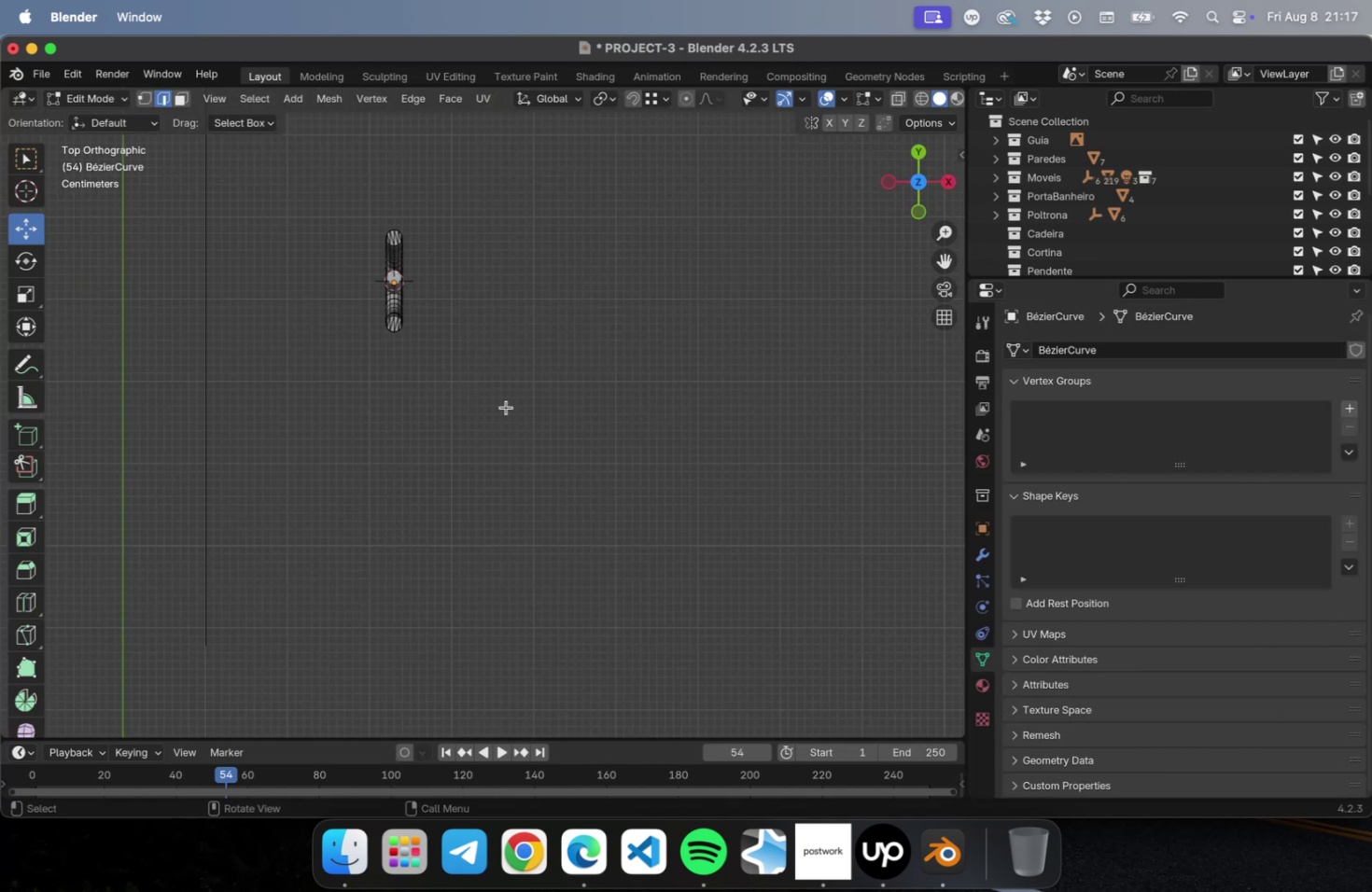 
key(Numpad1)
 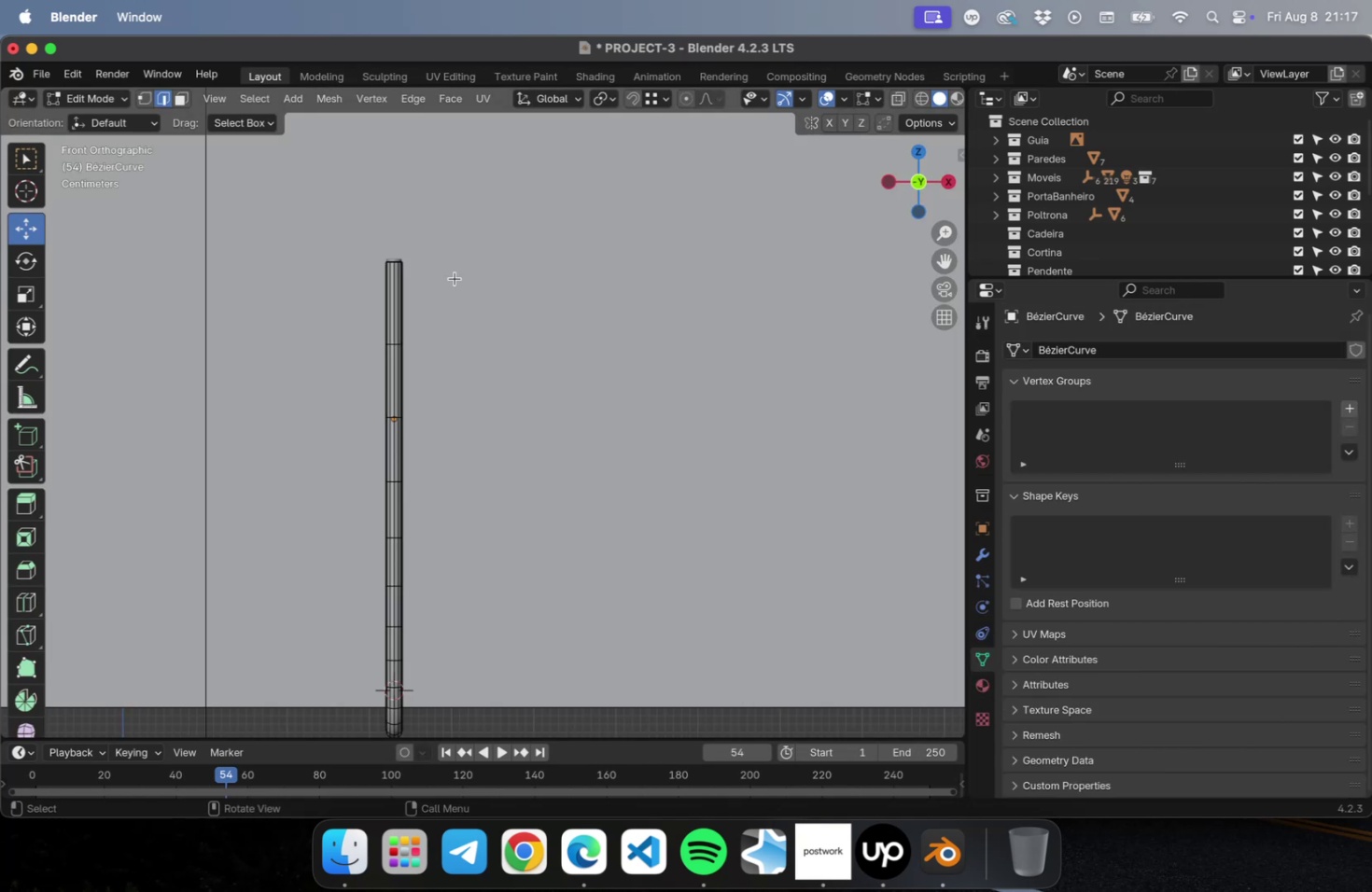 
left_click_drag(start_coordinate=[269, 182], to_coordinate=[575, 286])
 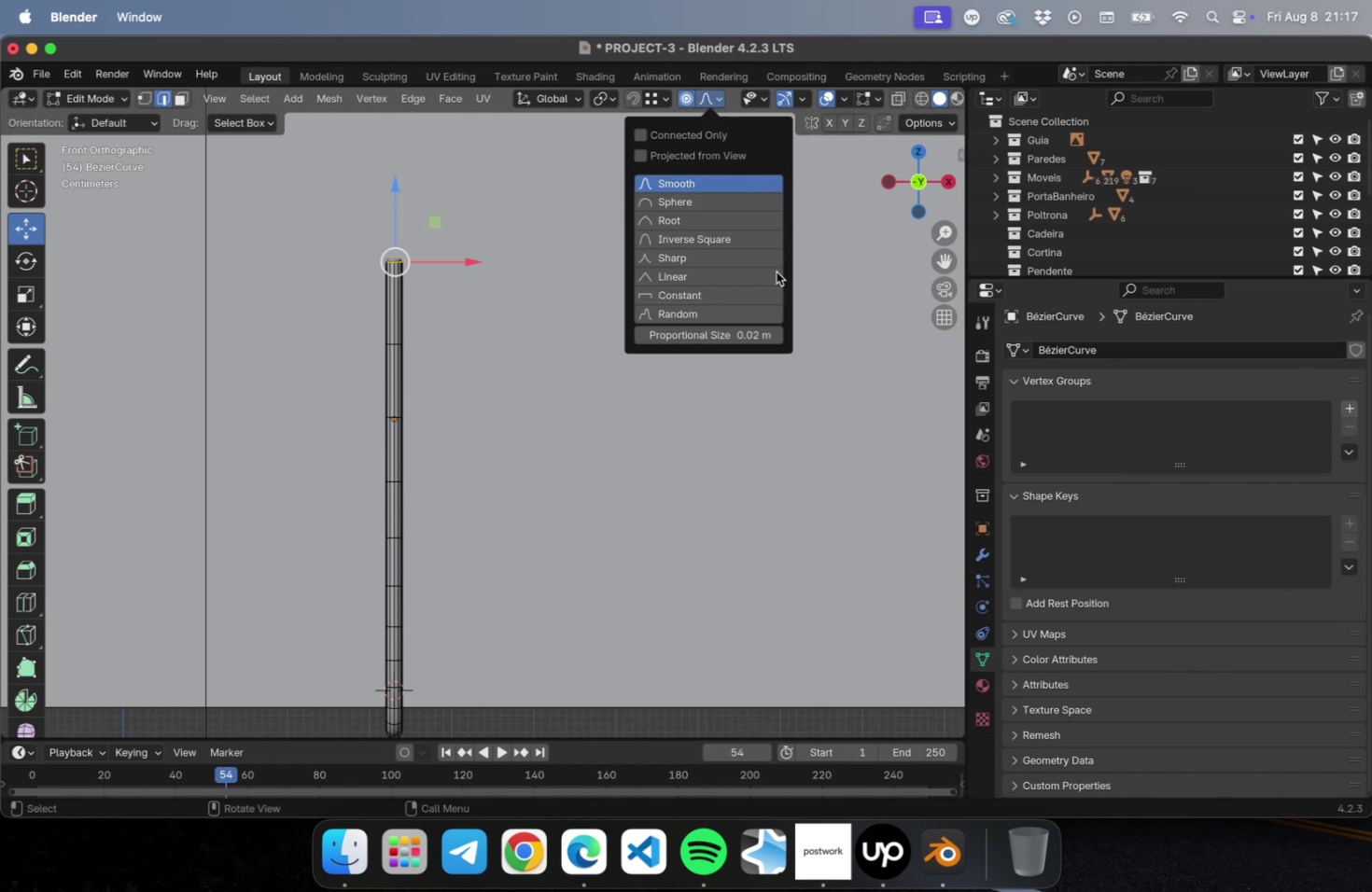 
double_click([774, 339])
 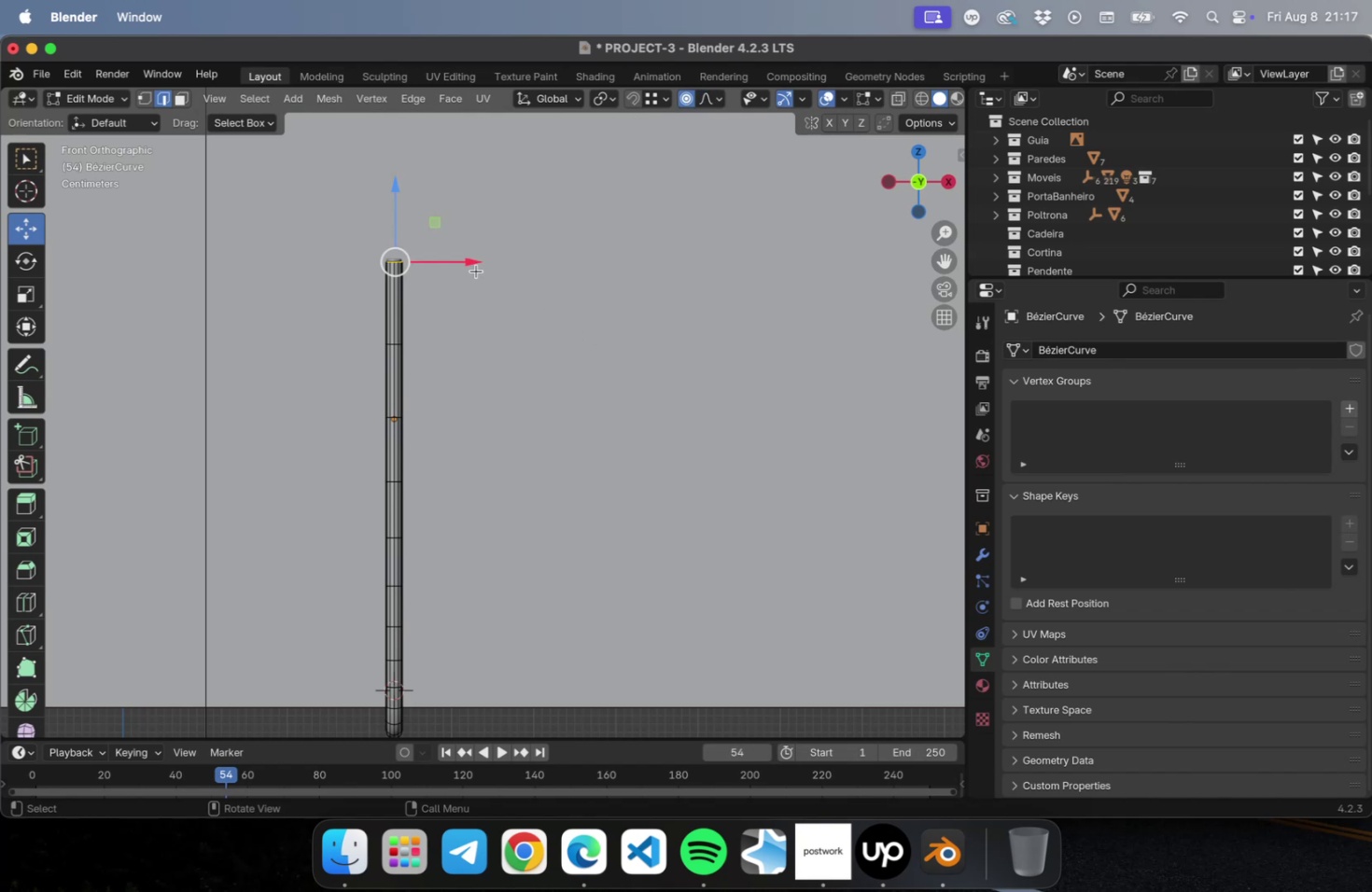 
left_click_drag(start_coordinate=[469, 262], to_coordinate=[494, 265])
 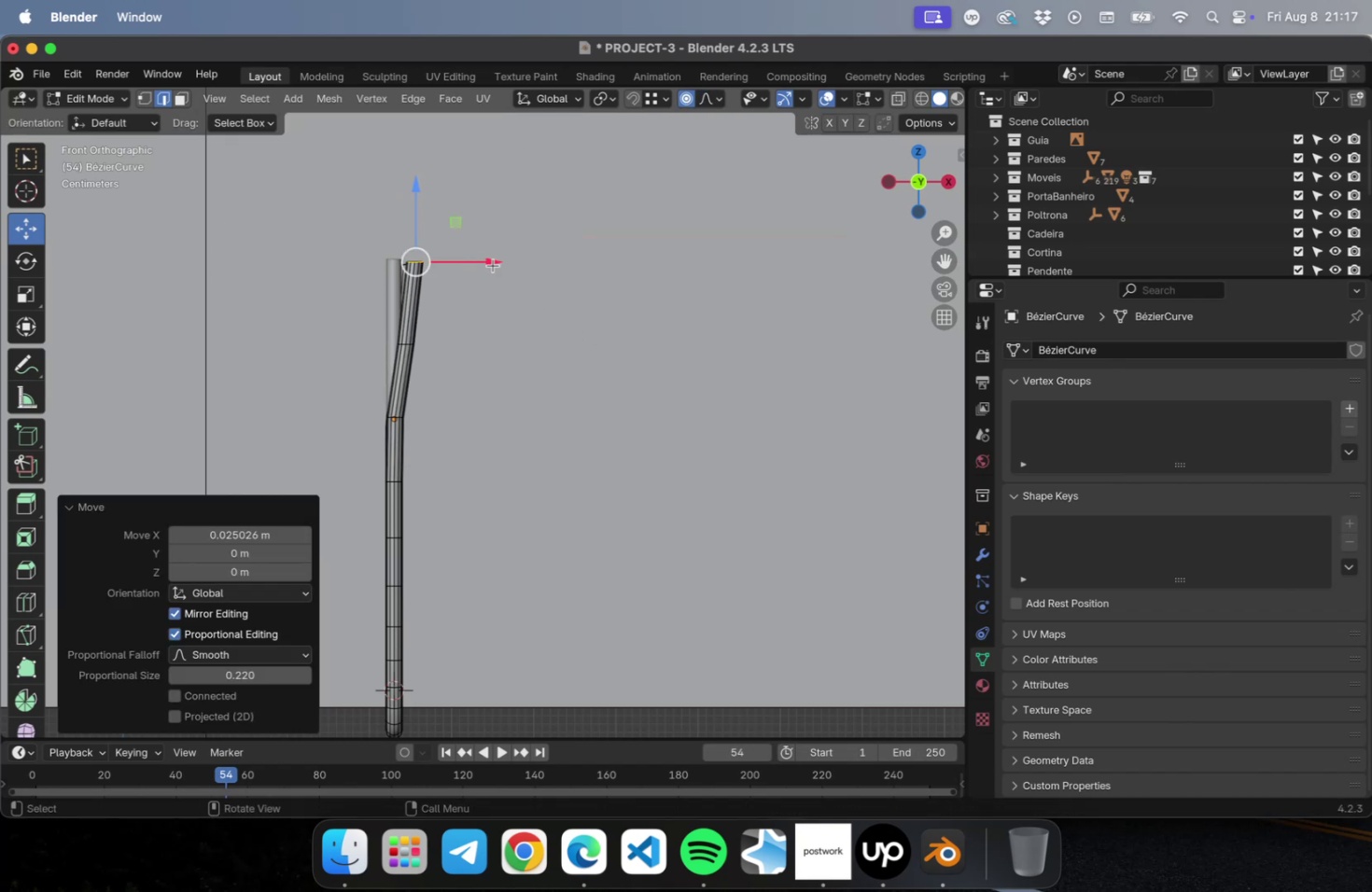 
key(Meta+Z)
 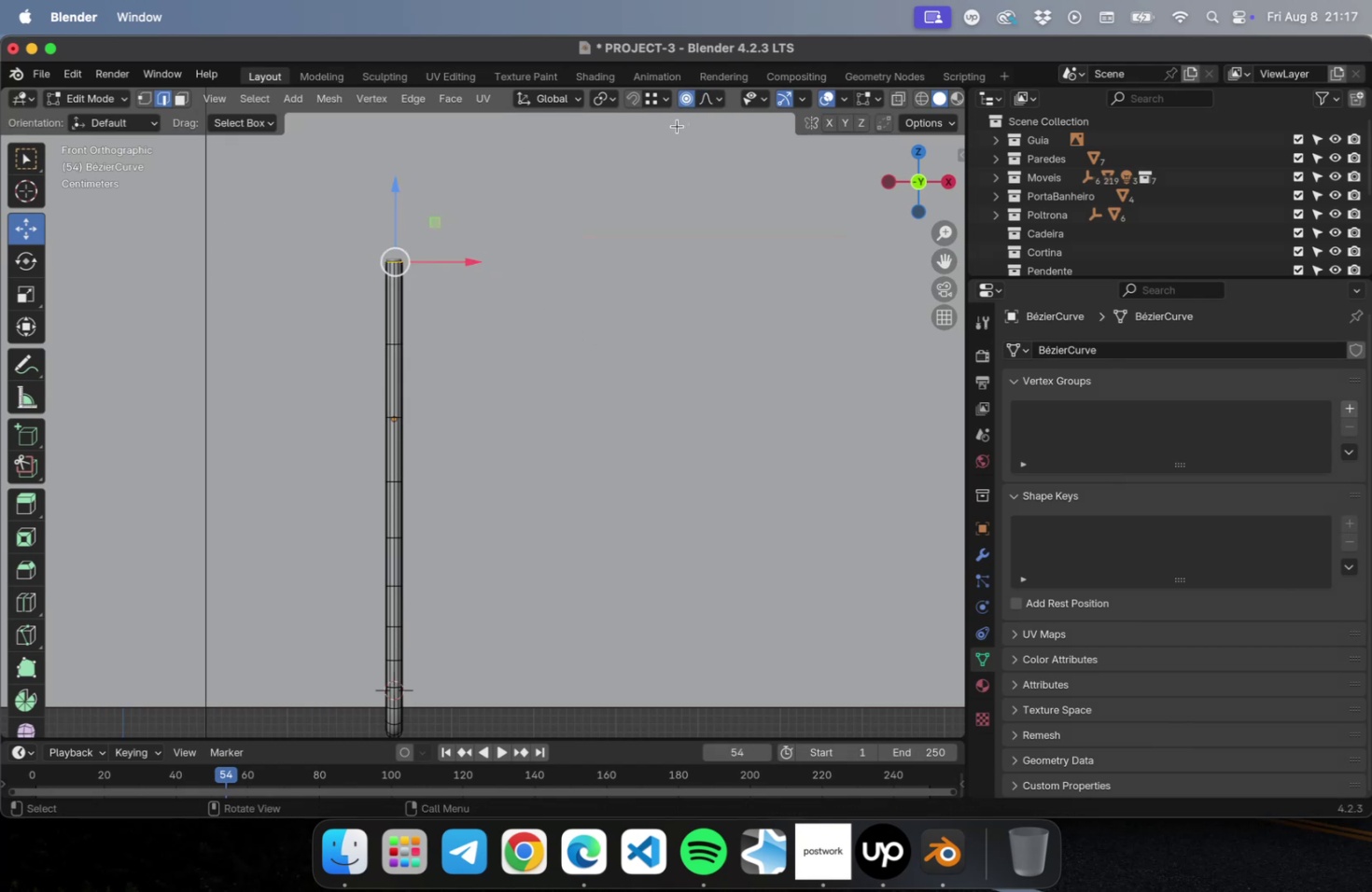 
left_click([715, 93])
 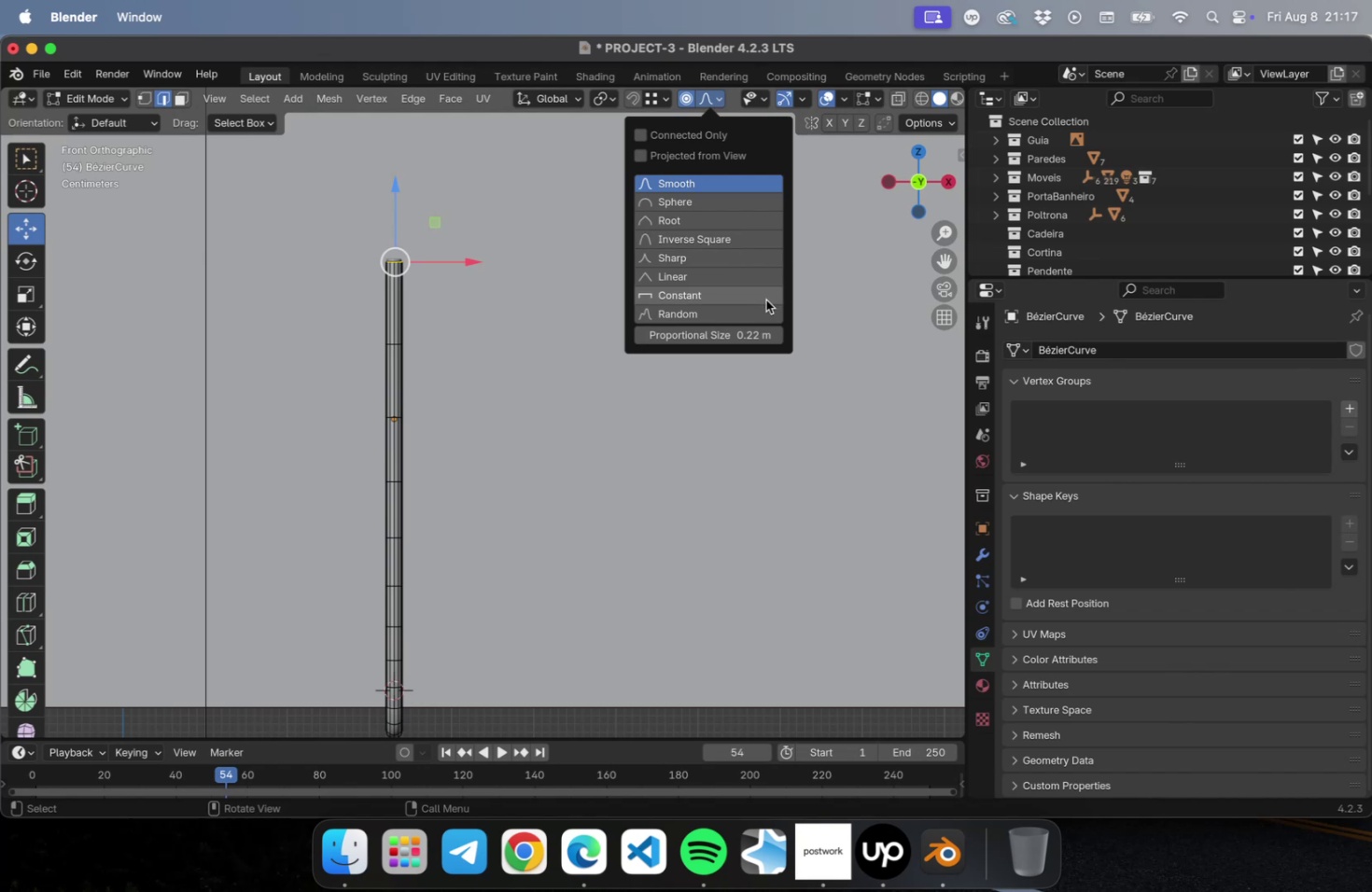 
key(Tab)
 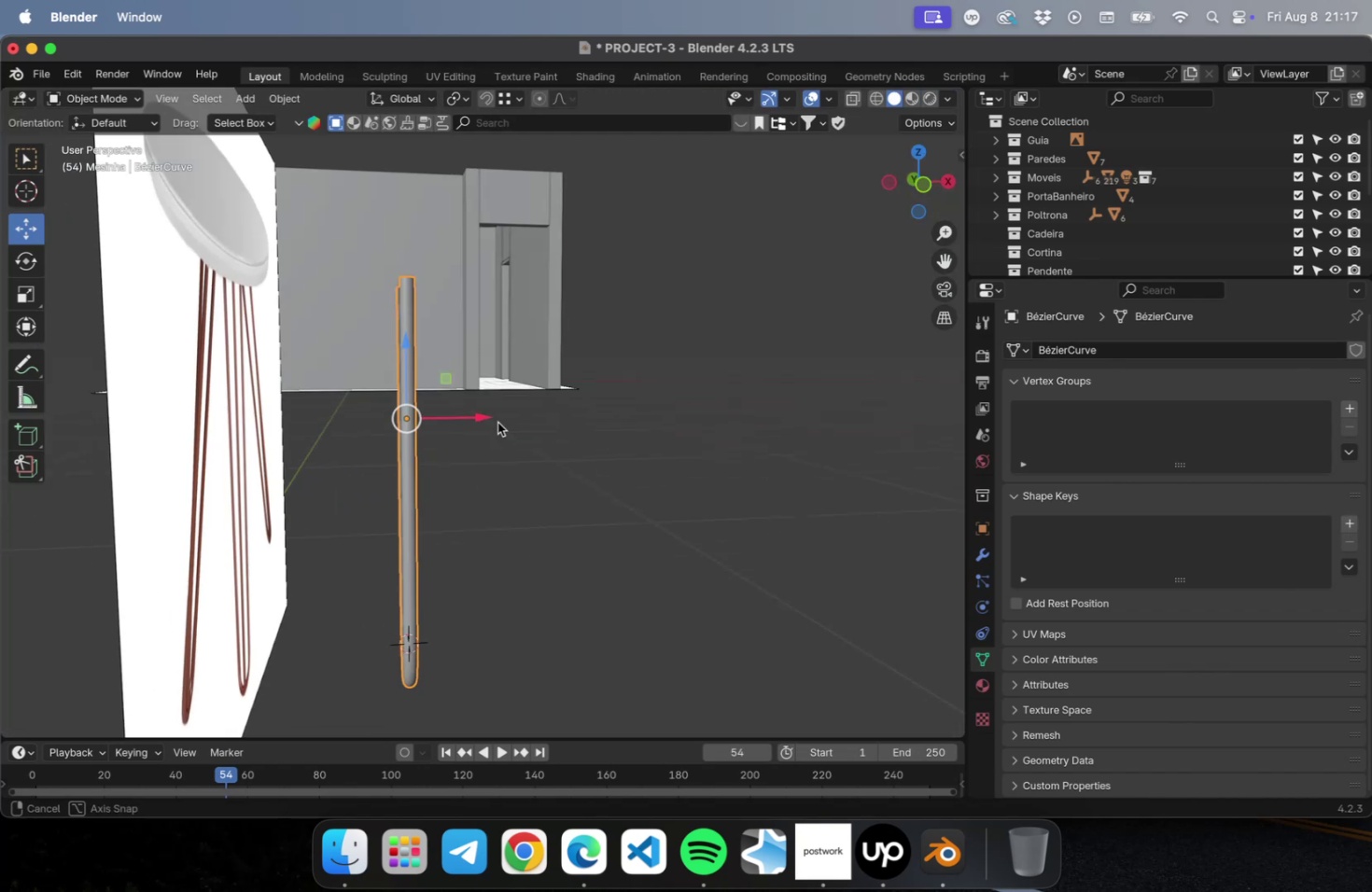 
hold_key(key=ShiftLeft, duration=0.53)
 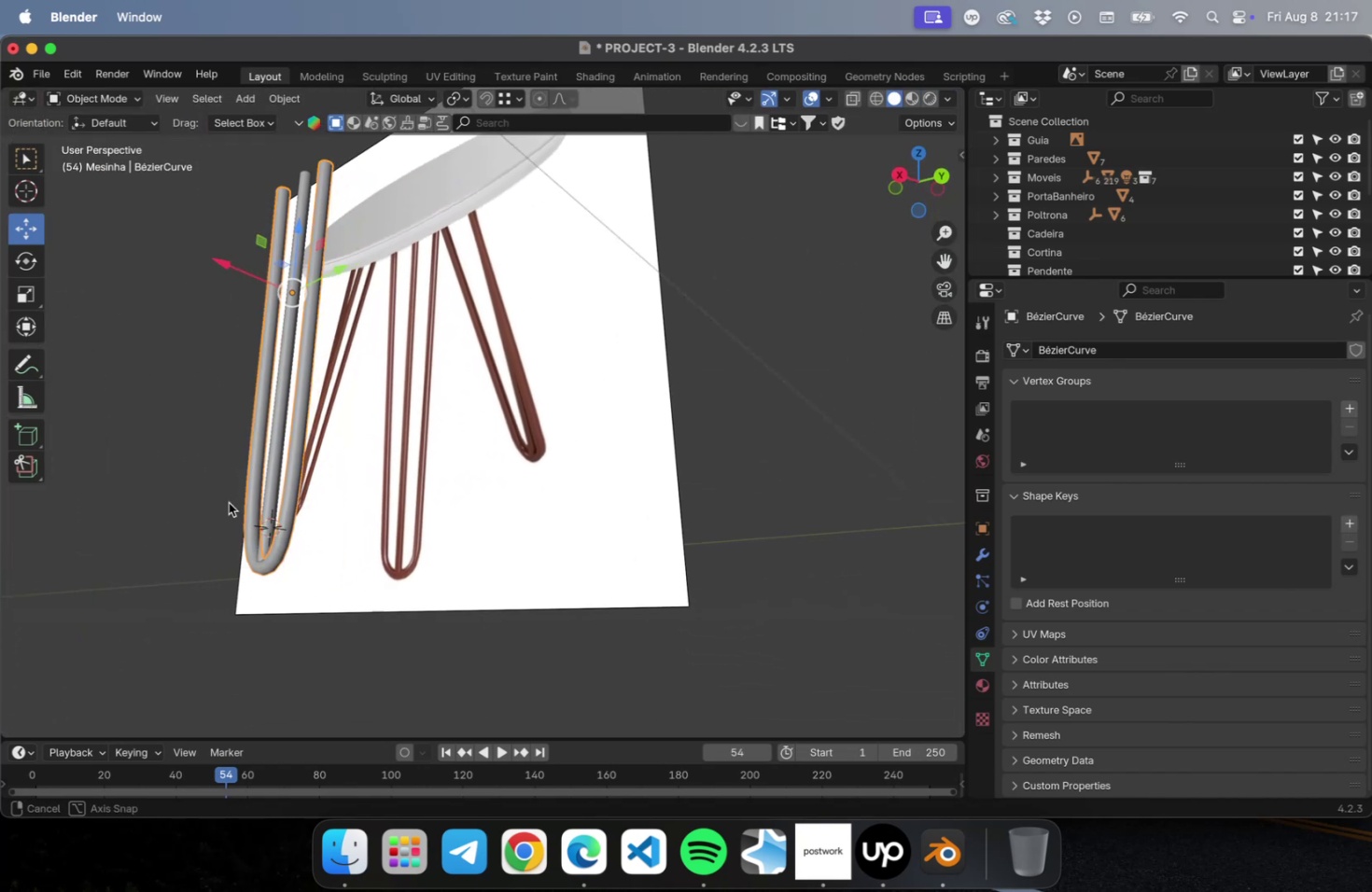 
left_click_drag(start_coordinate=[181, 481], to_coordinate=[303, 579])
 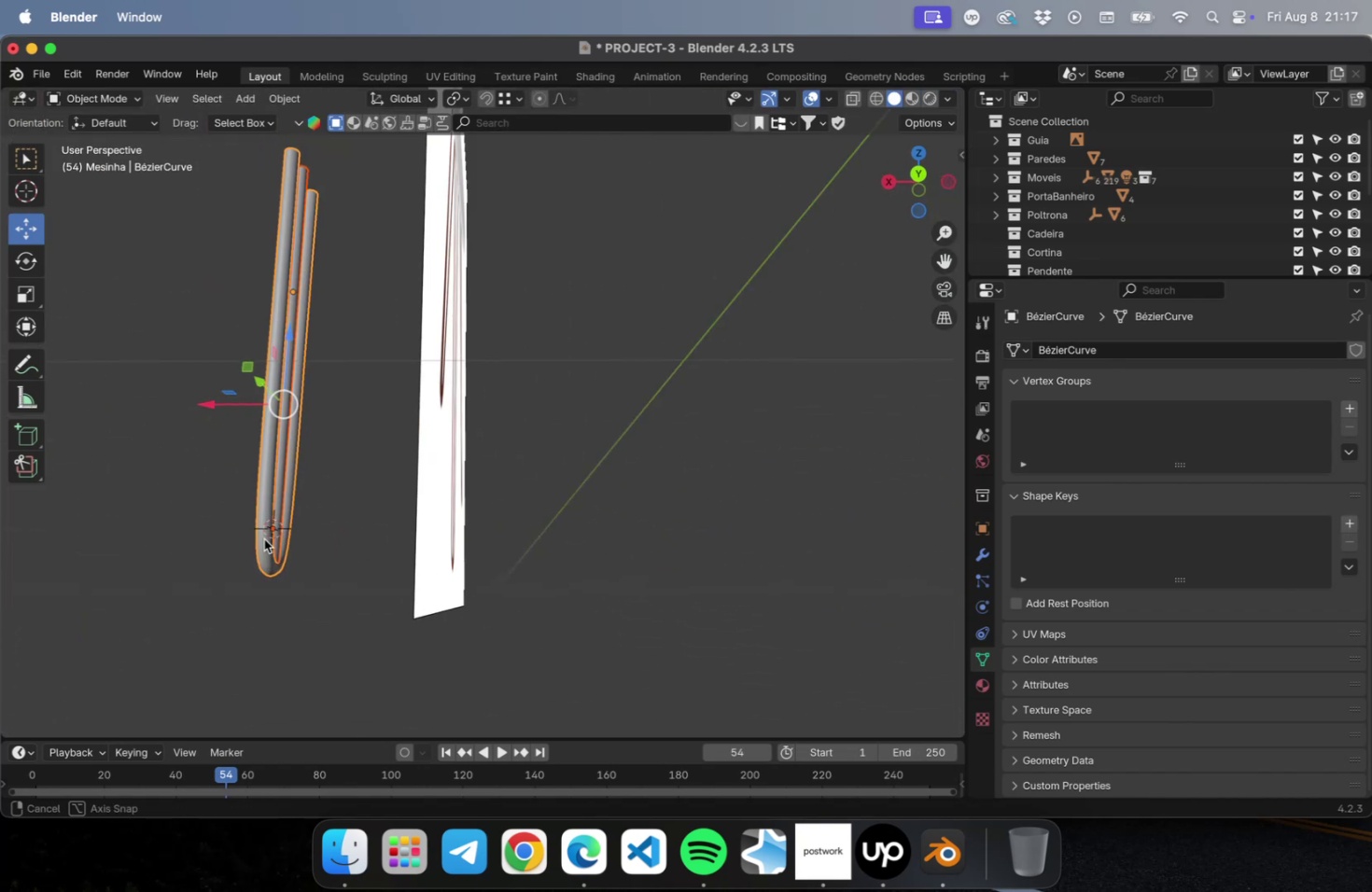 
key(NumLock)
 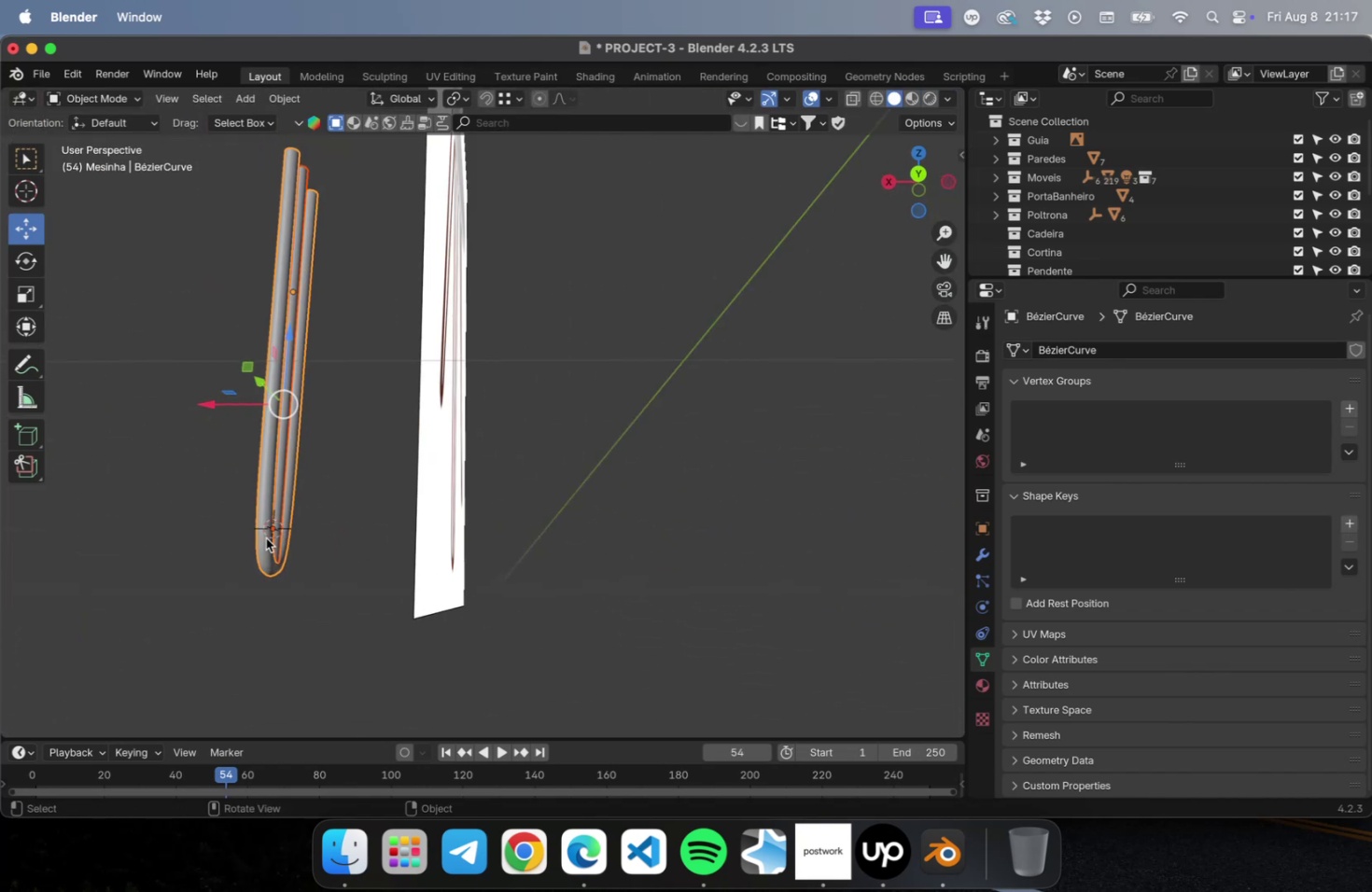 
key(NumpadDecimal)
 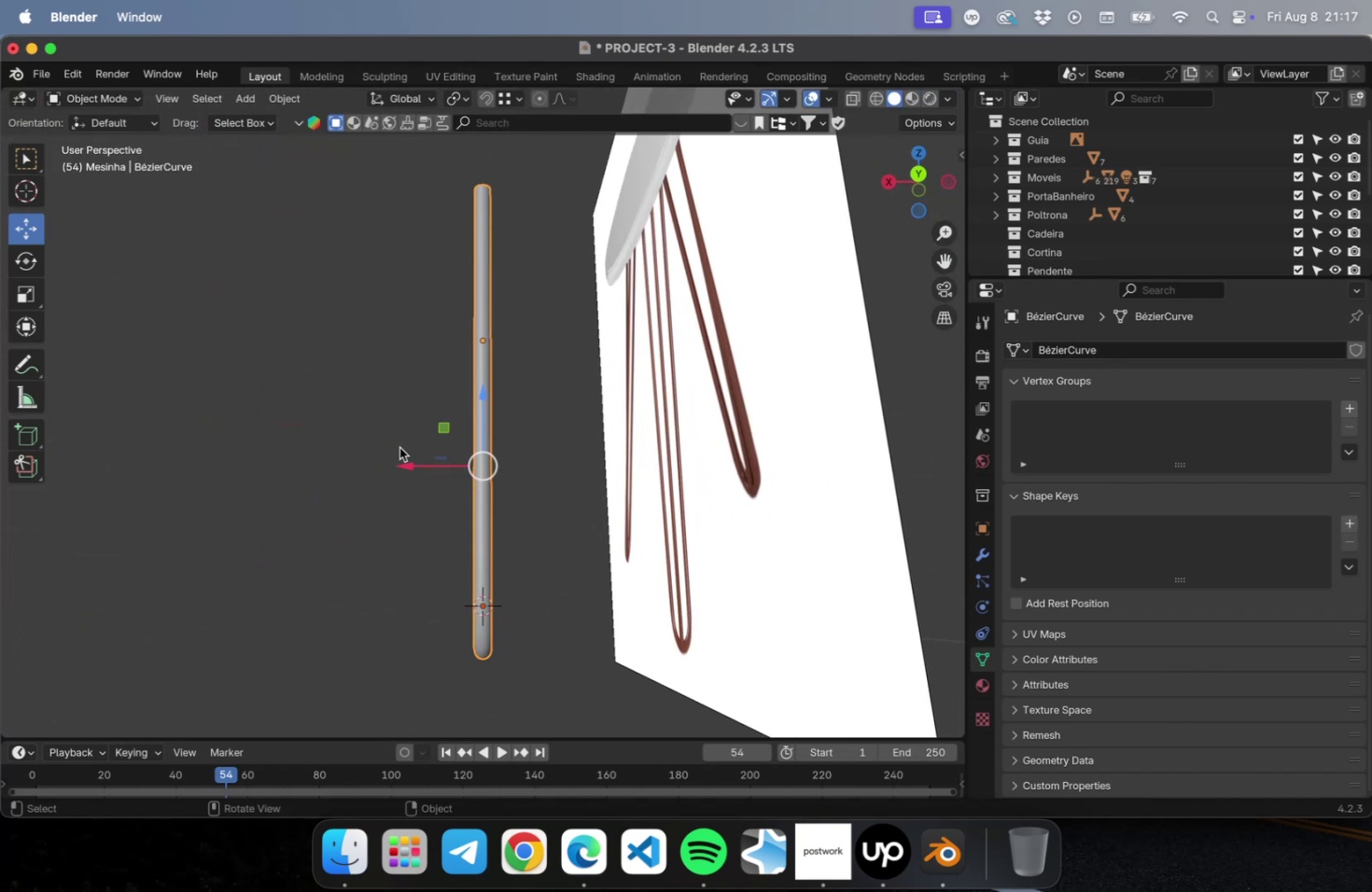 
key(R)
 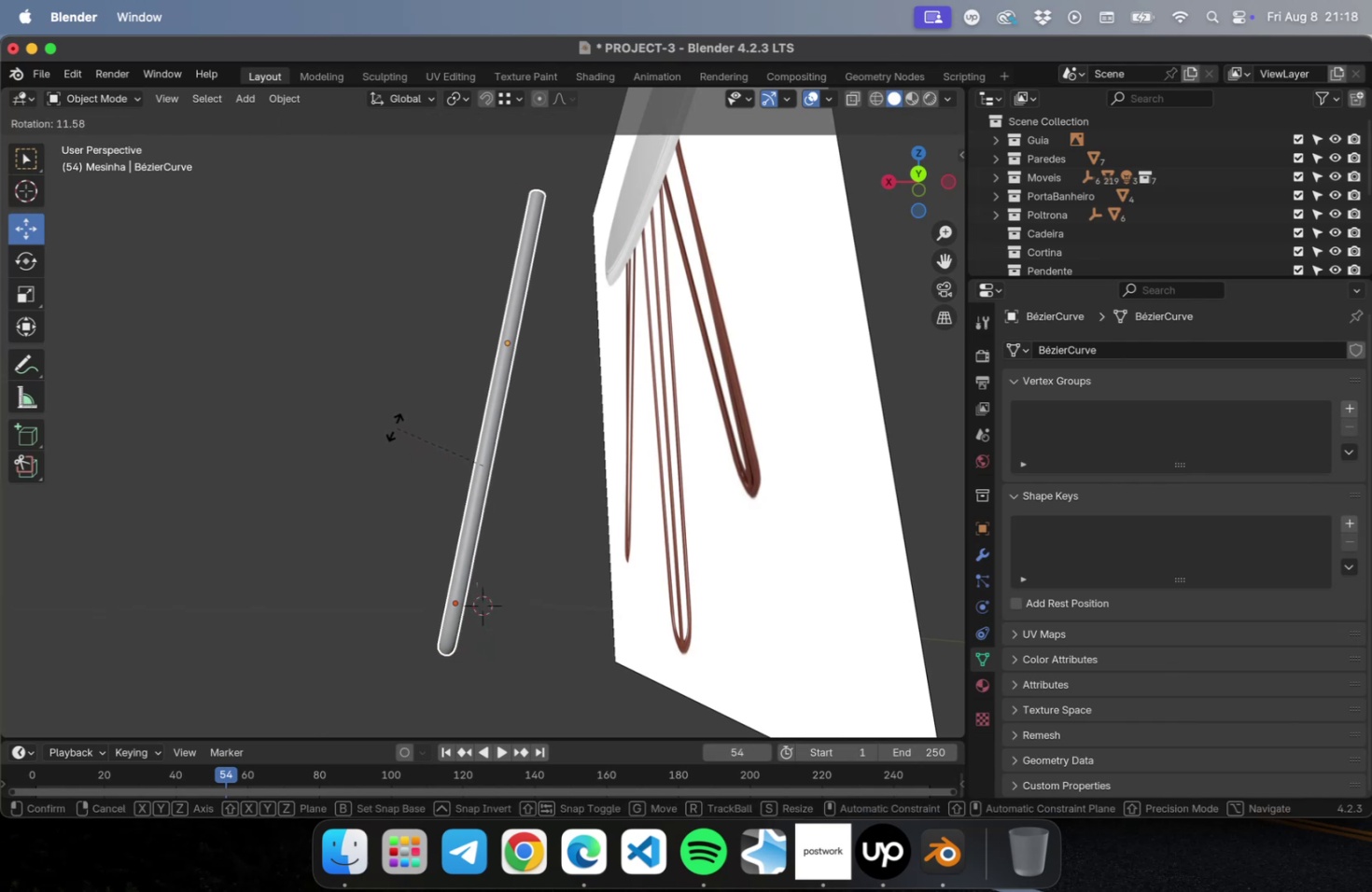 
left_click([393, 424])
 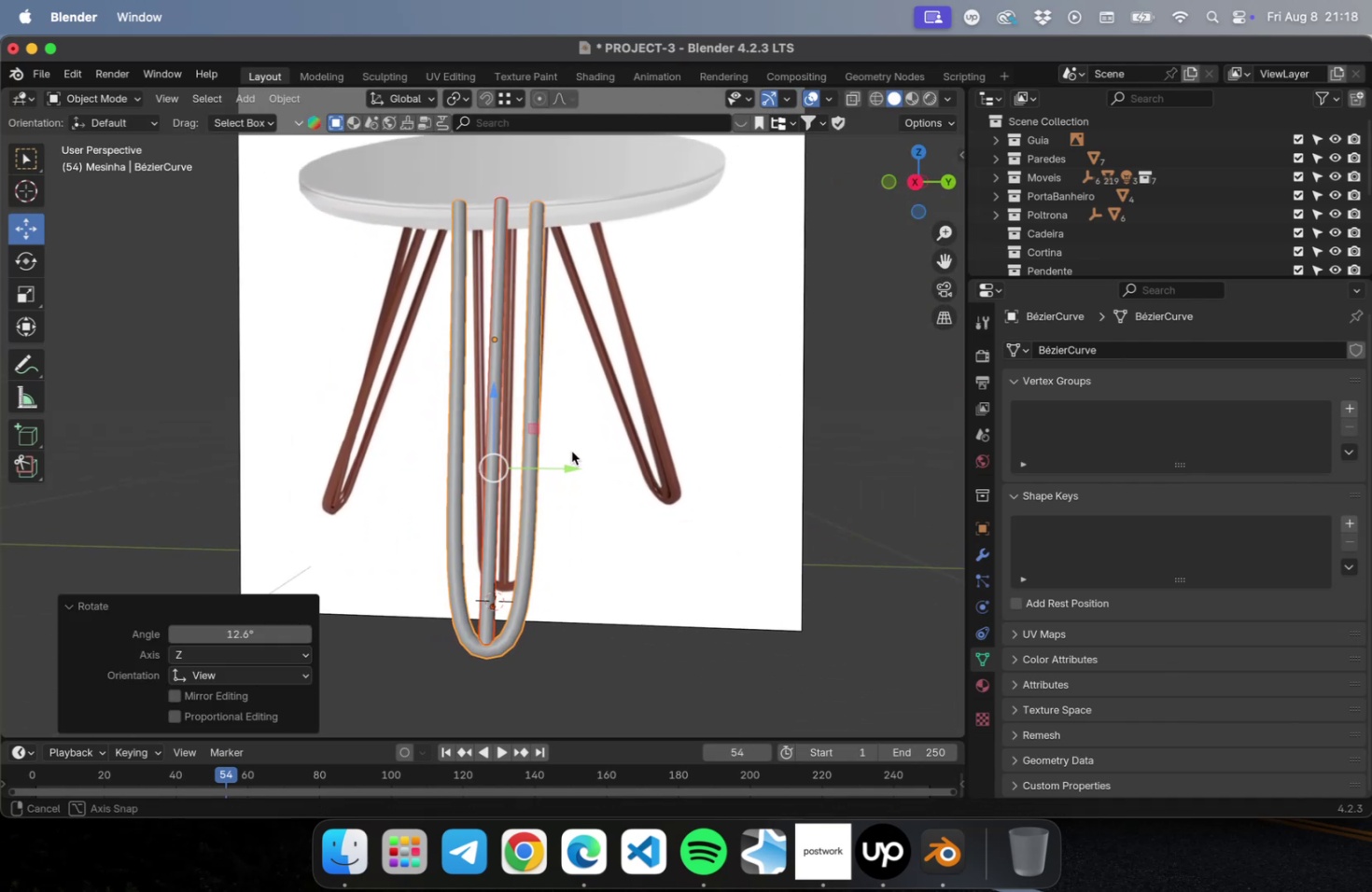 
key(NumLock)
 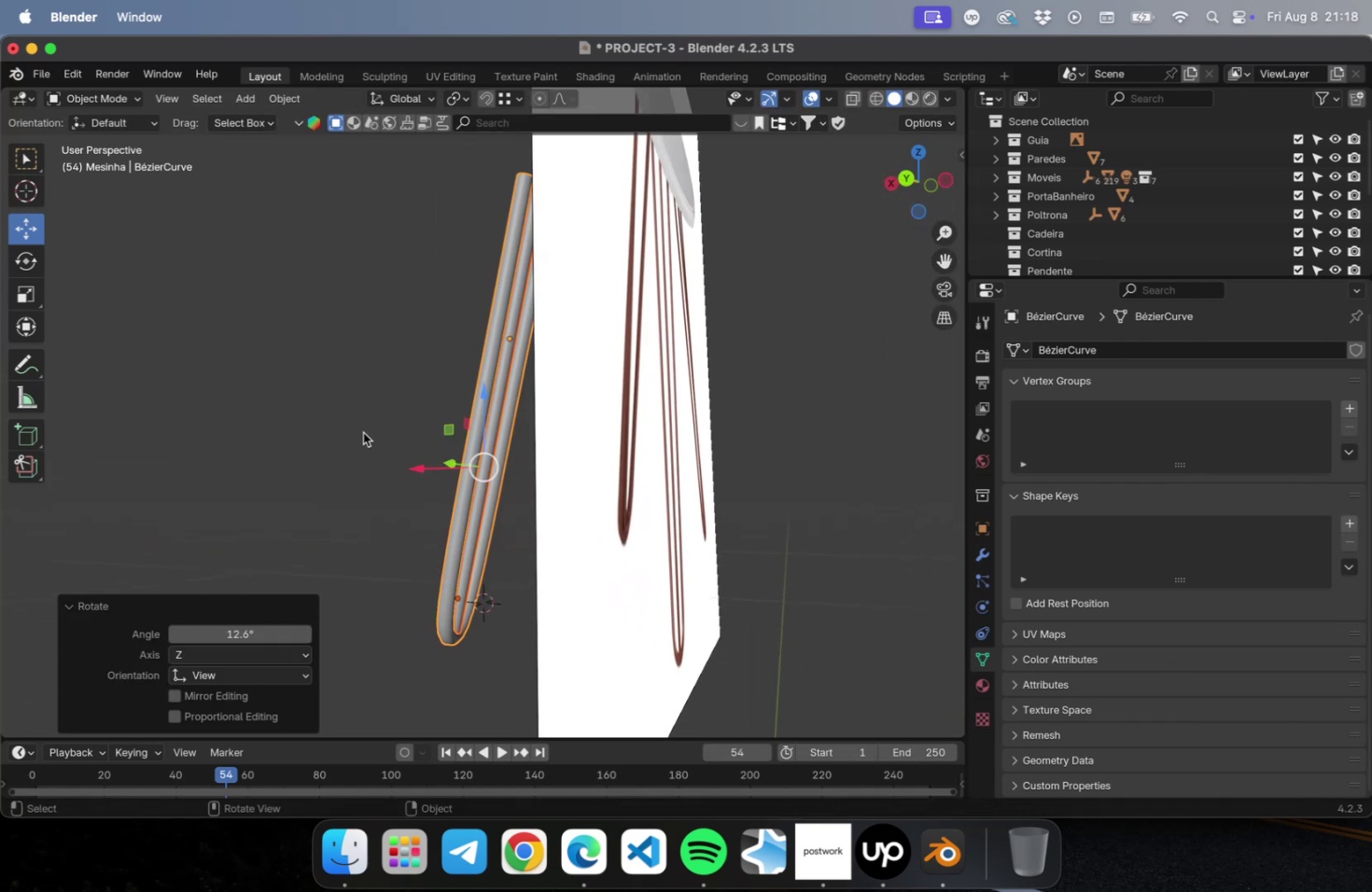 
key(NumpadDecimal)
 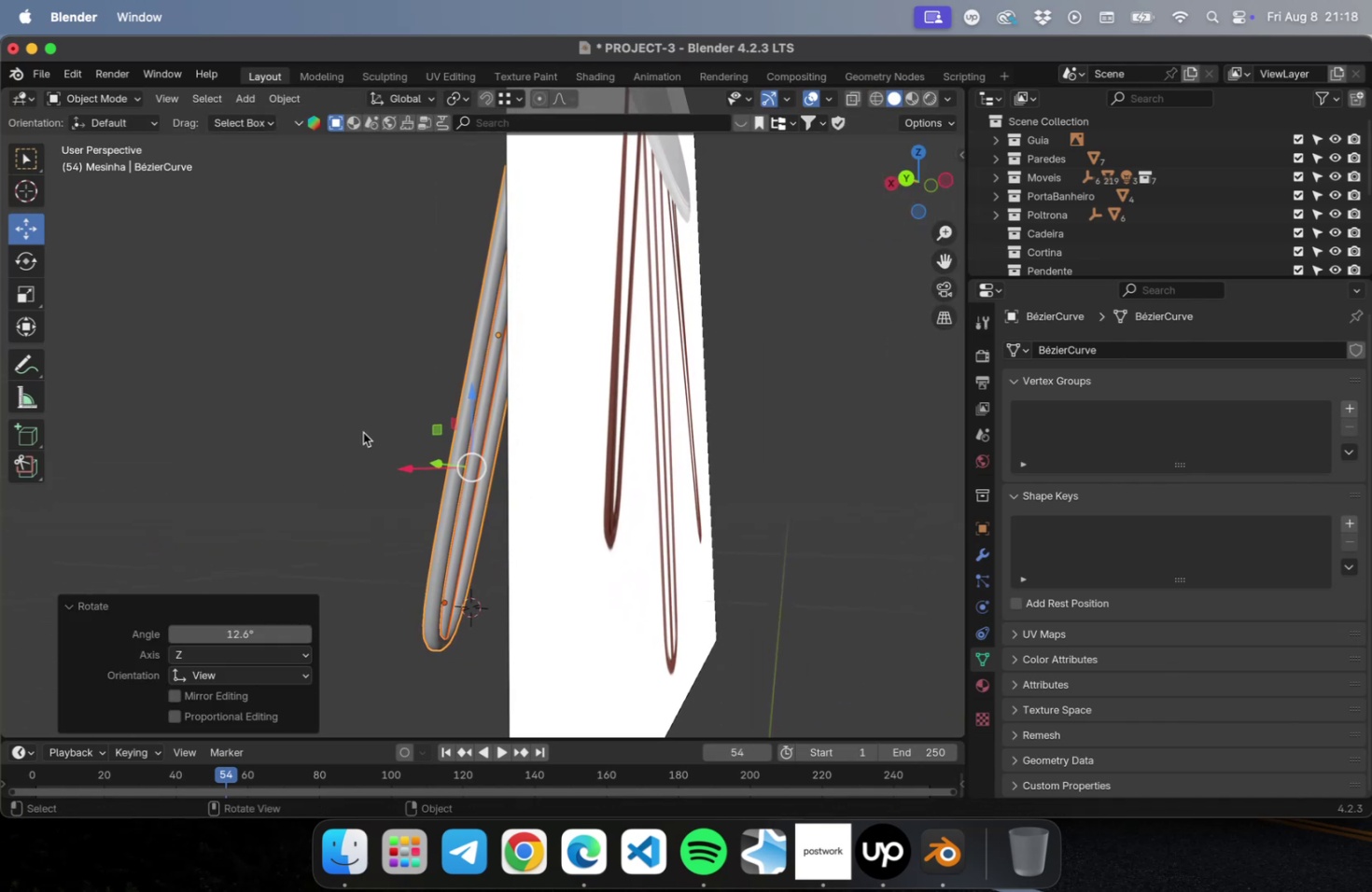 
key(NumLock)
 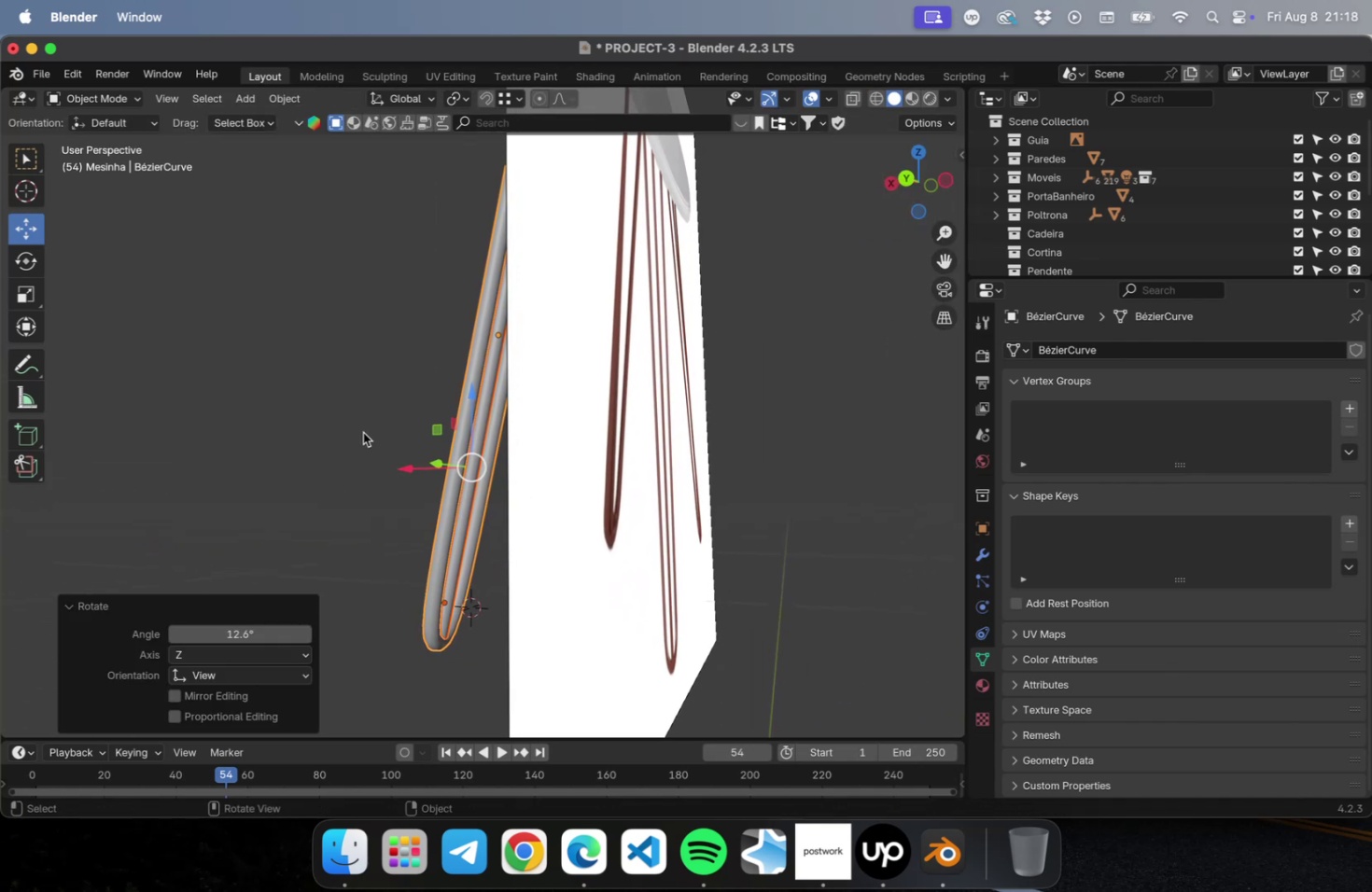 
key(Numpad3)
 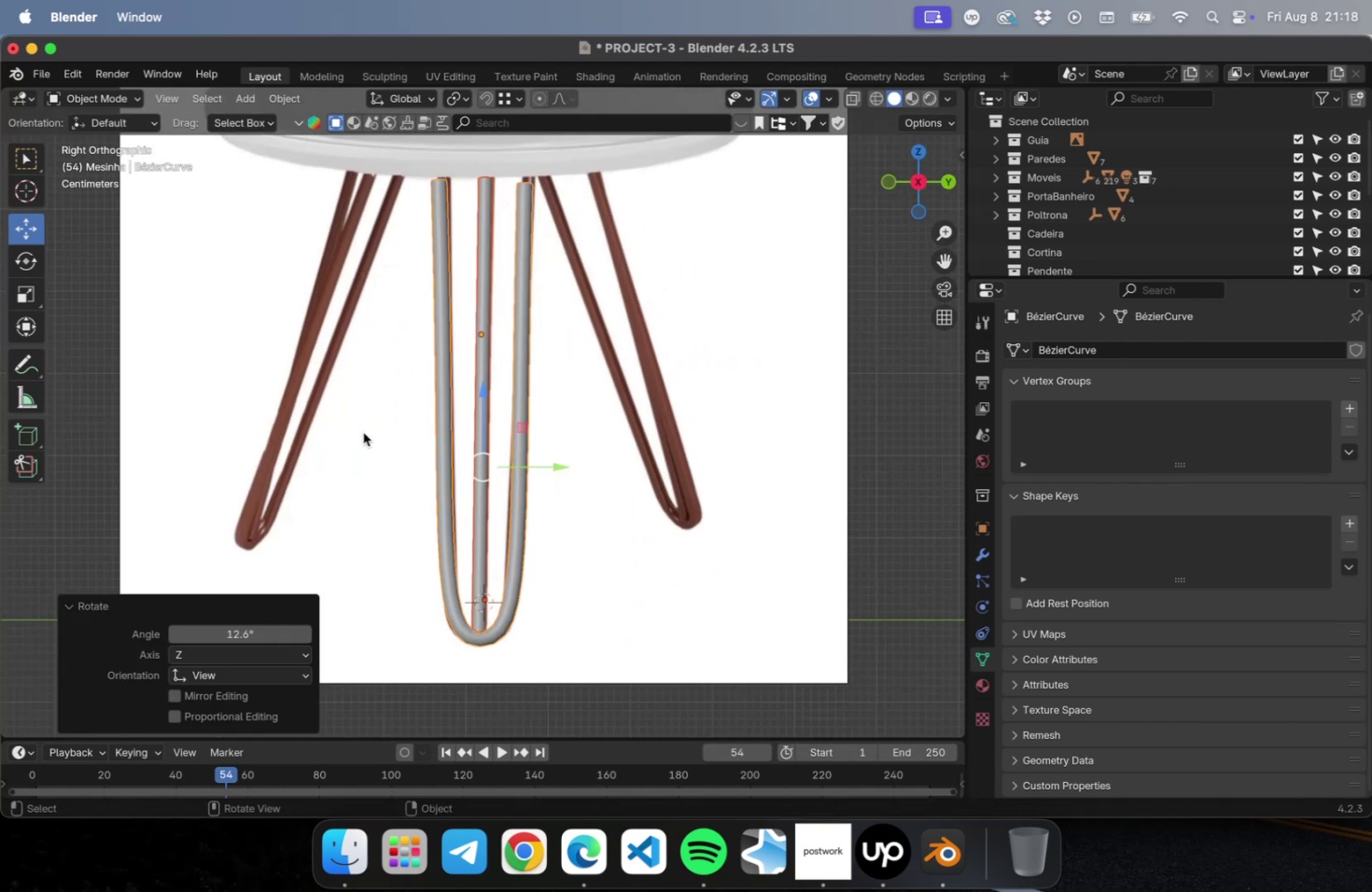 
key(NumLock)
 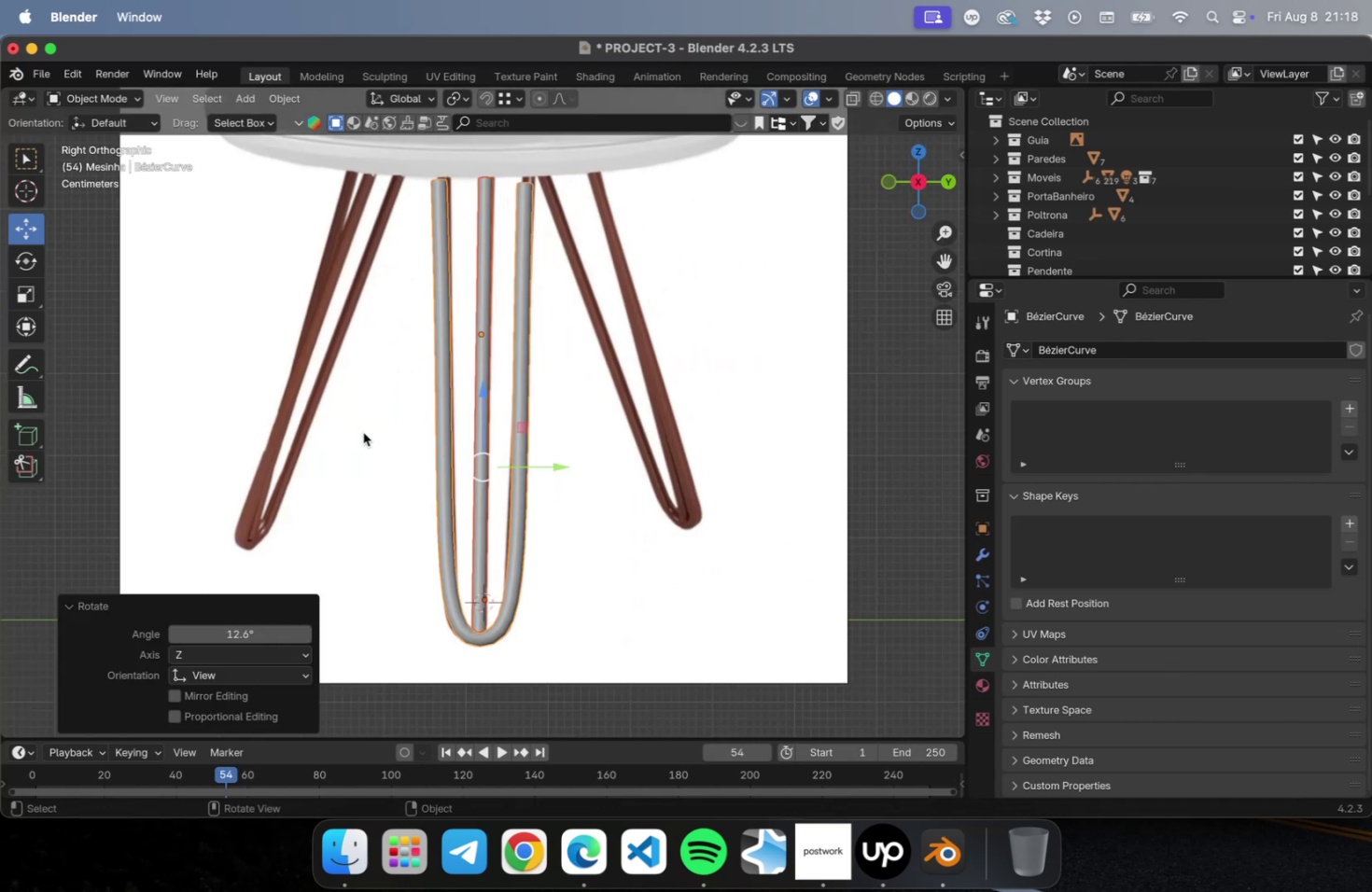 
key(Numpad1)
 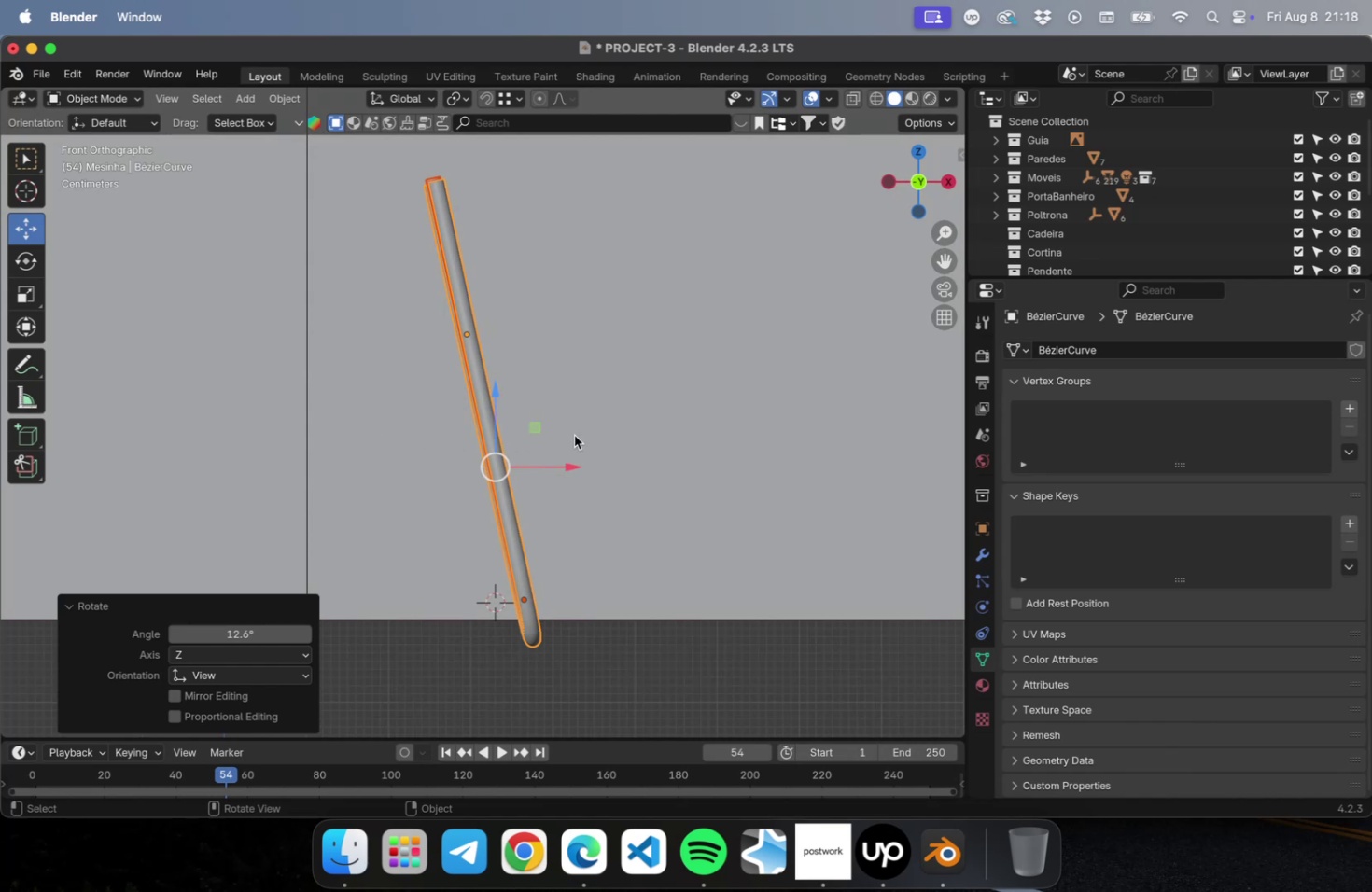 
key(R)
 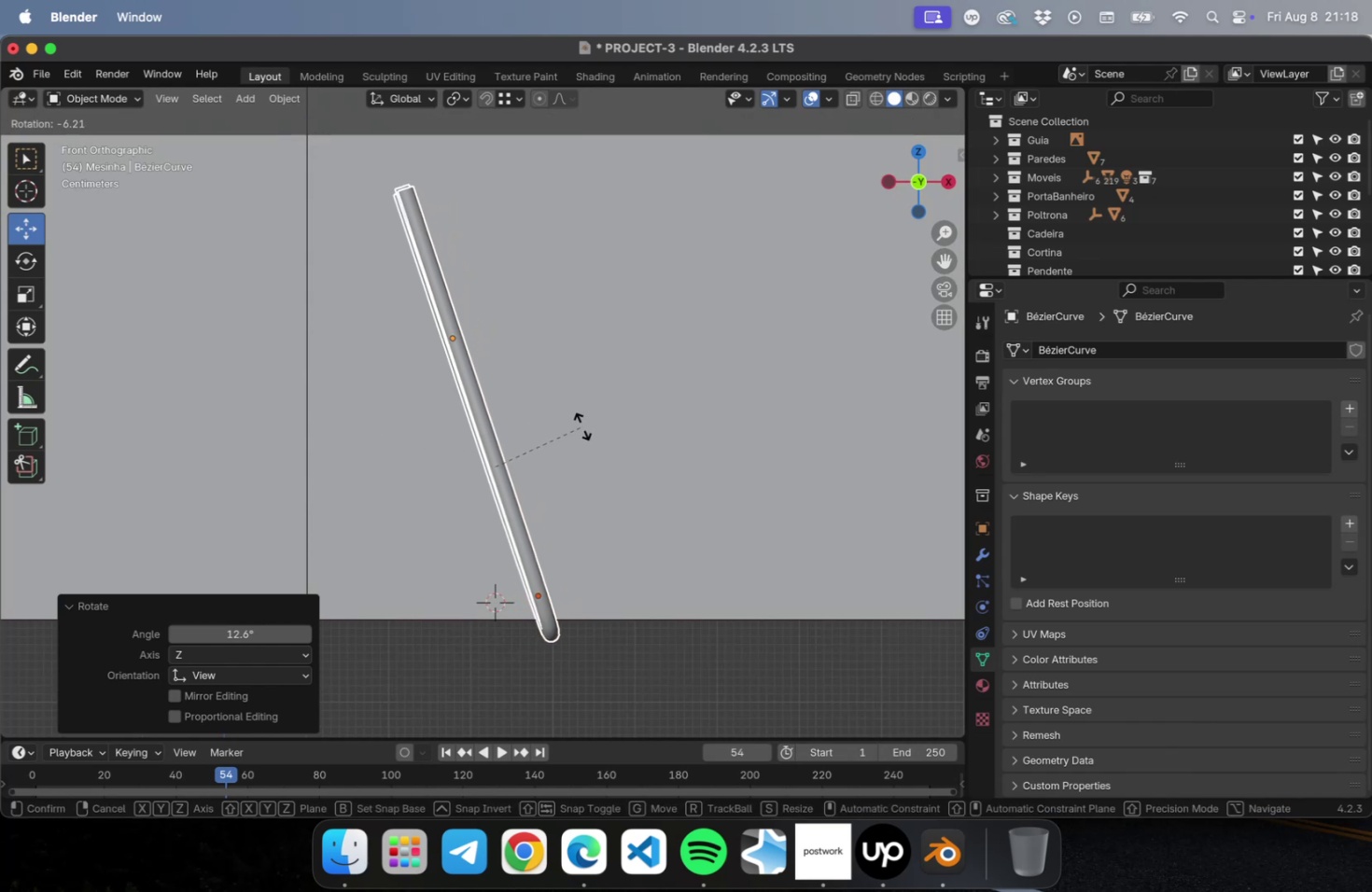 
left_click([581, 425])
 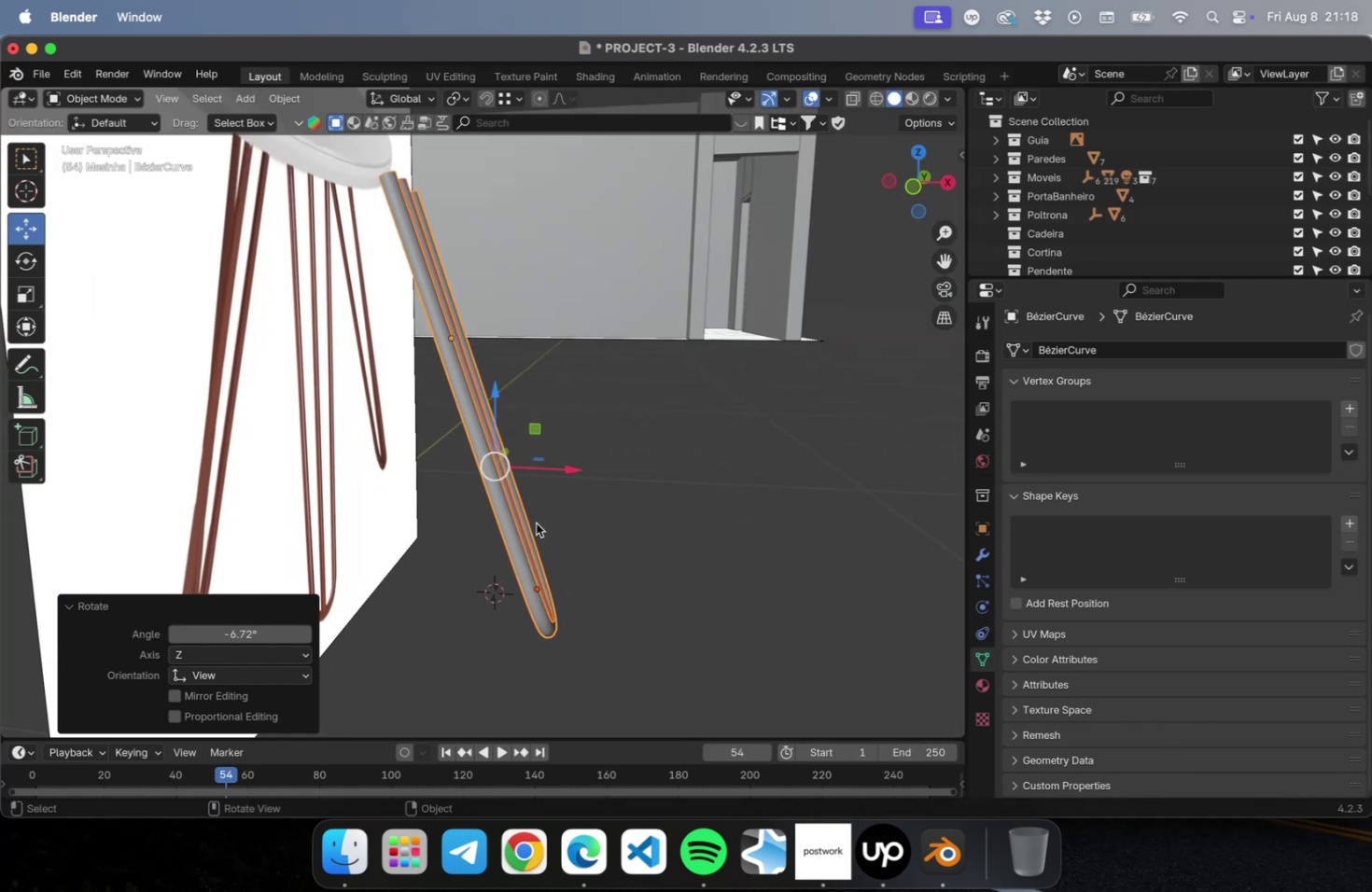 
left_click([527, 527])
 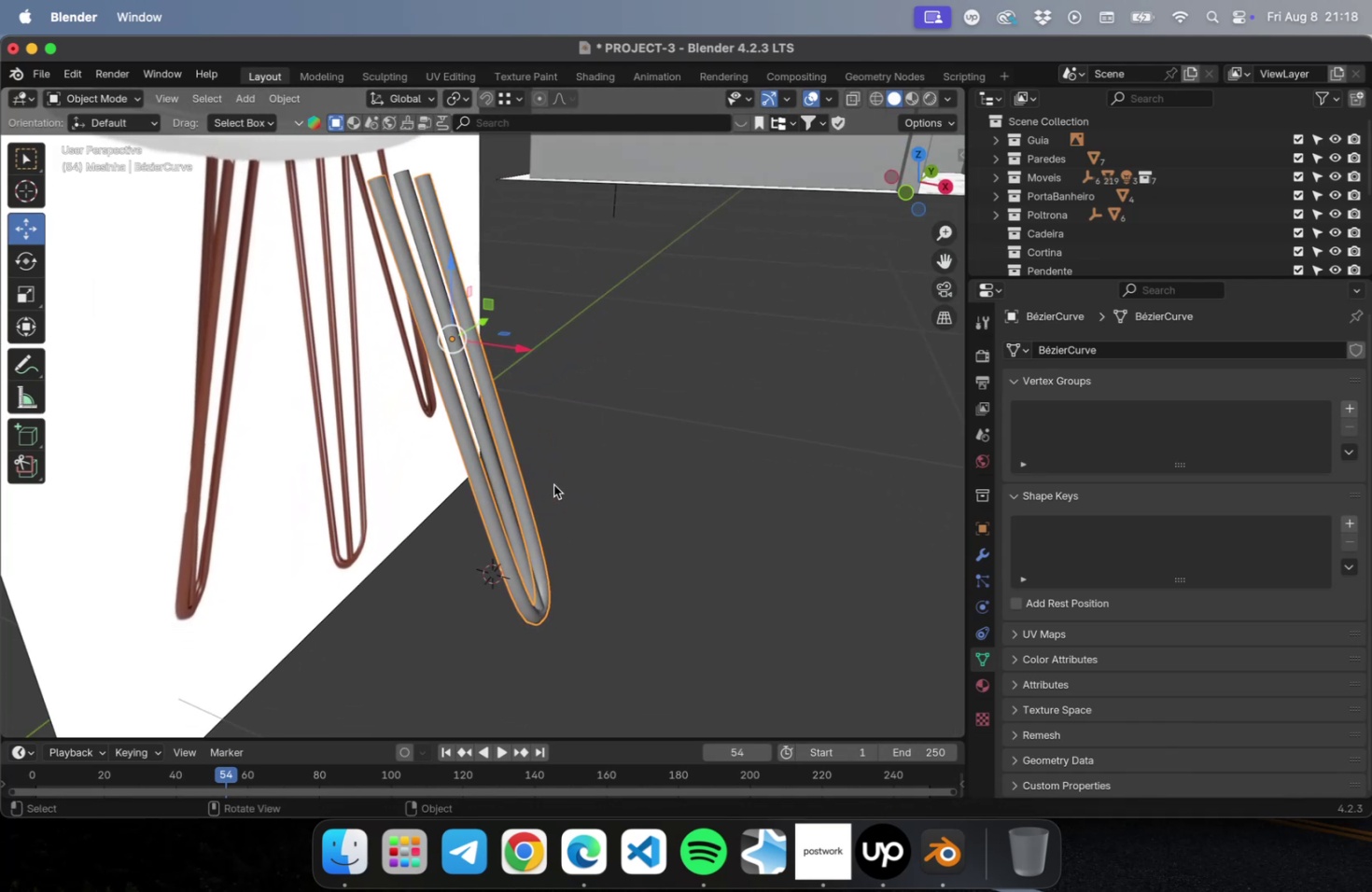 
key(NumLock)
 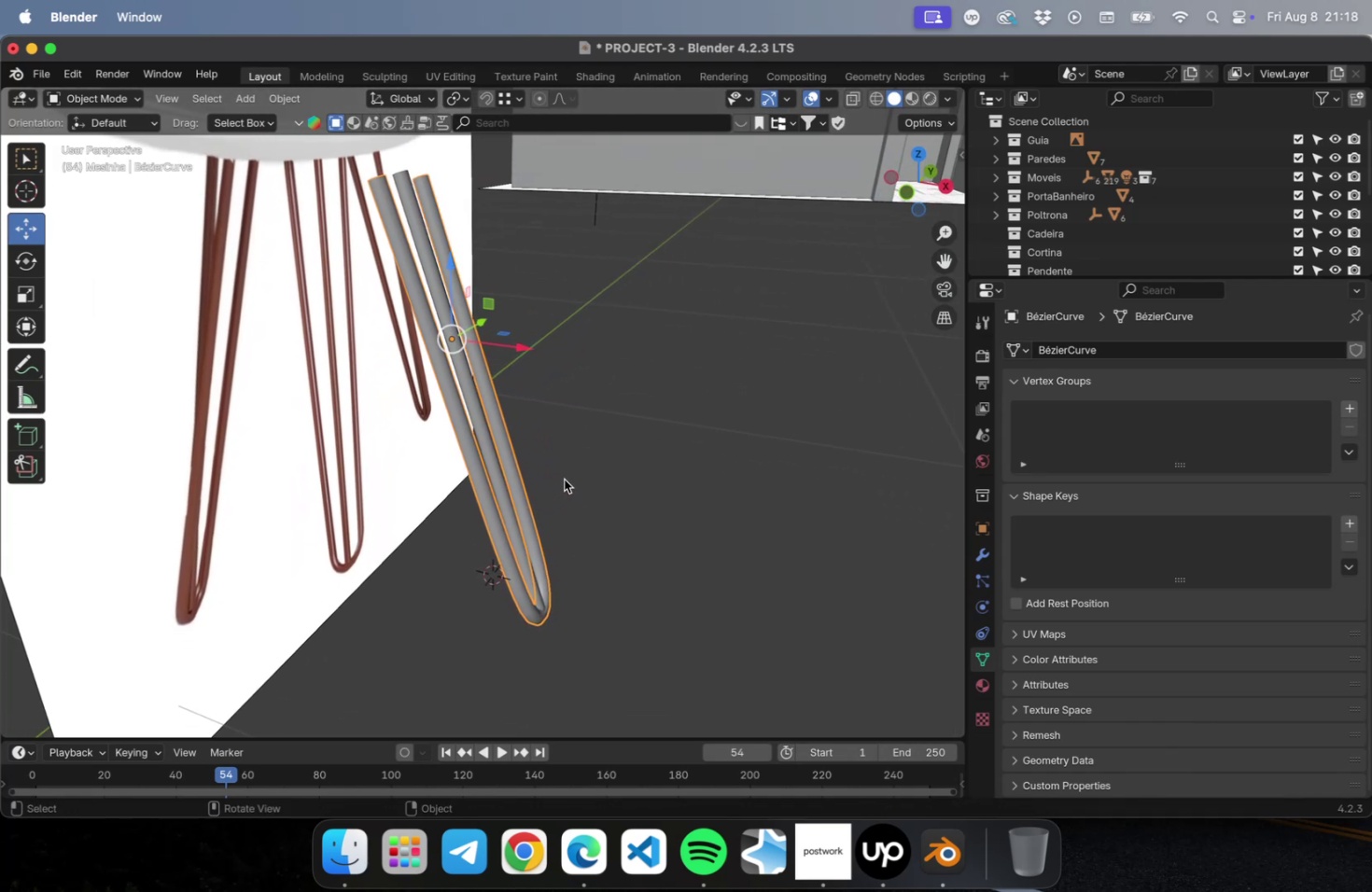 
key(Numpad3)
 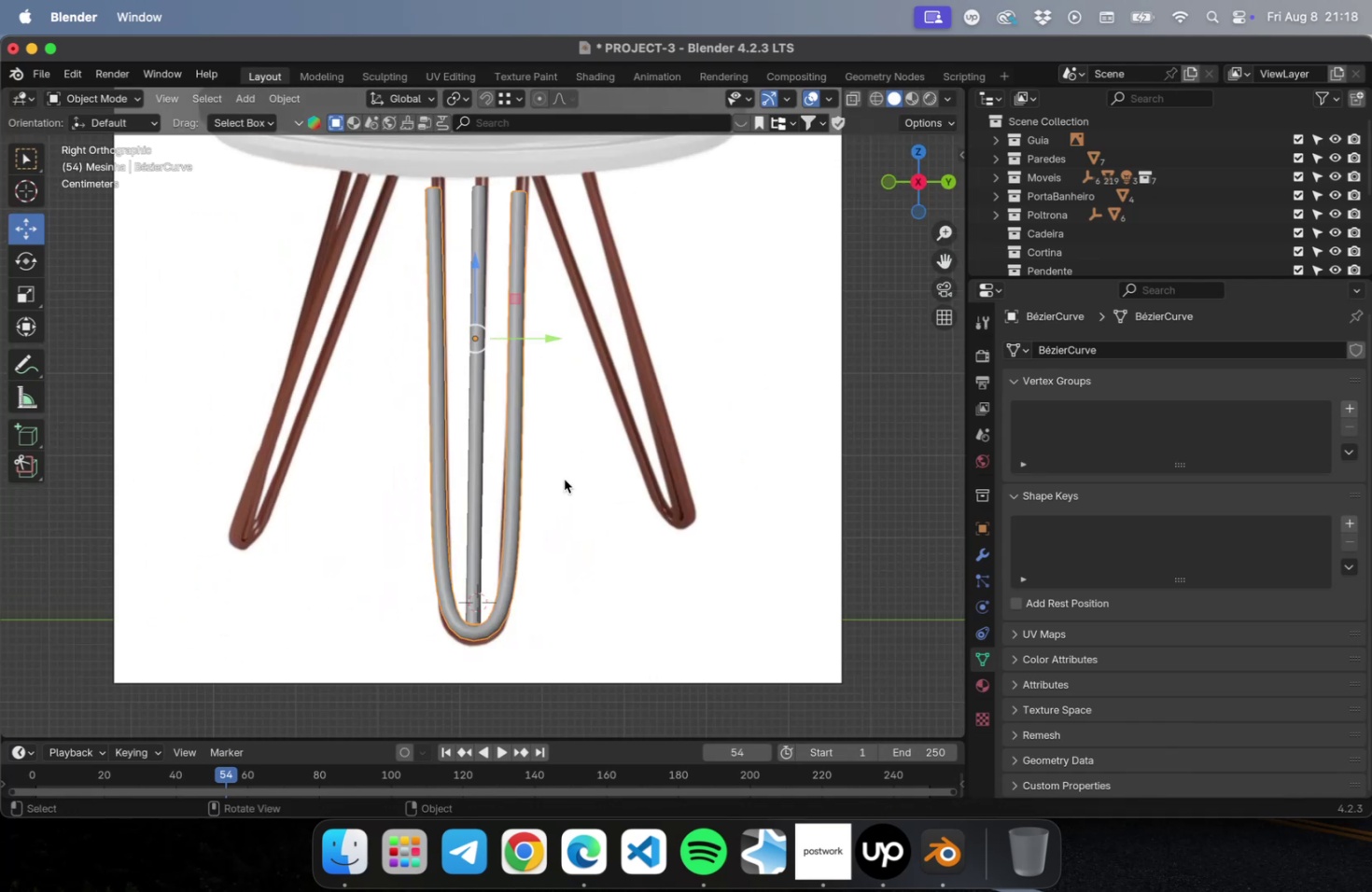 
key(NumLock)
 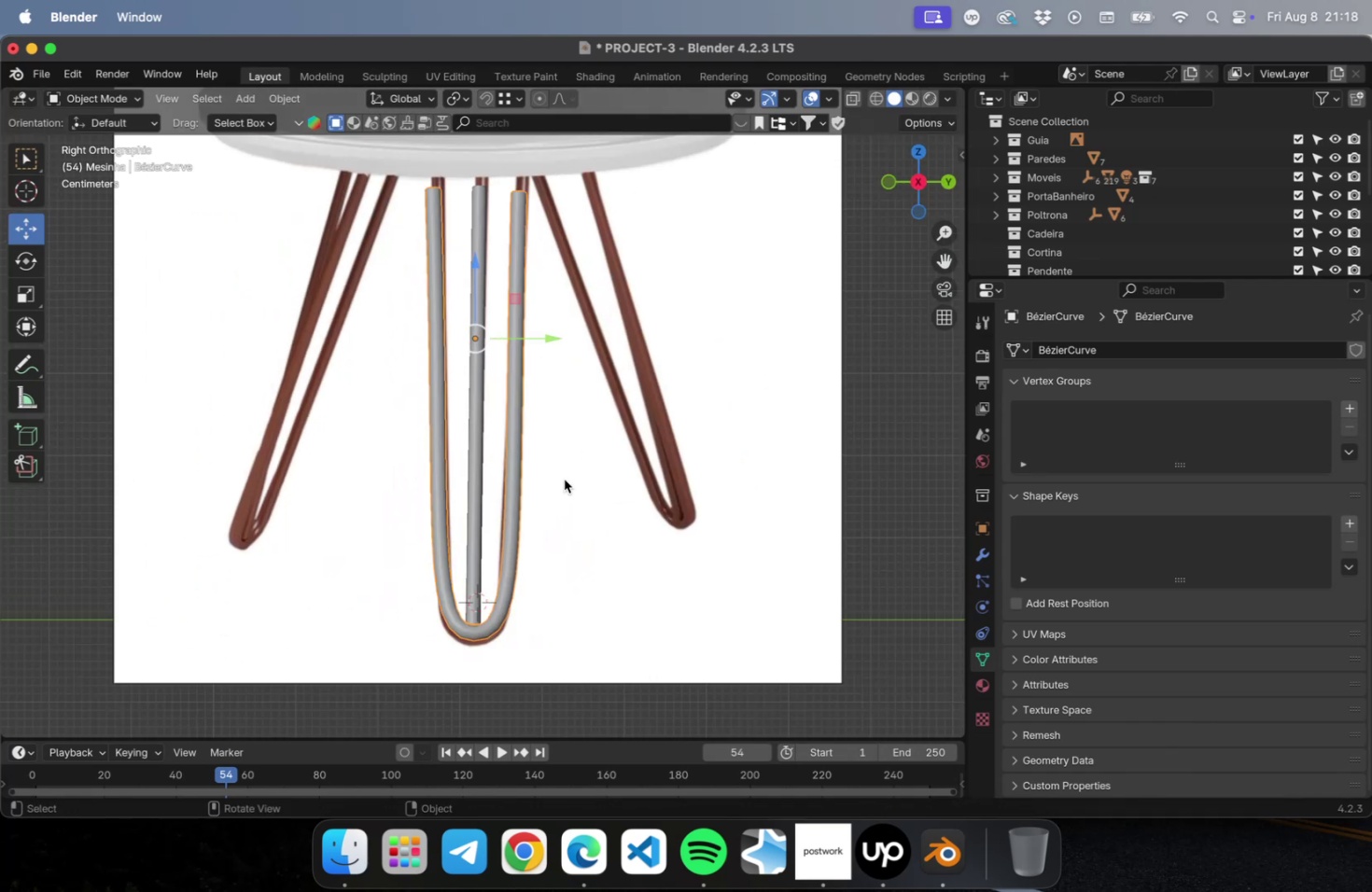 
key(Numpad4)
 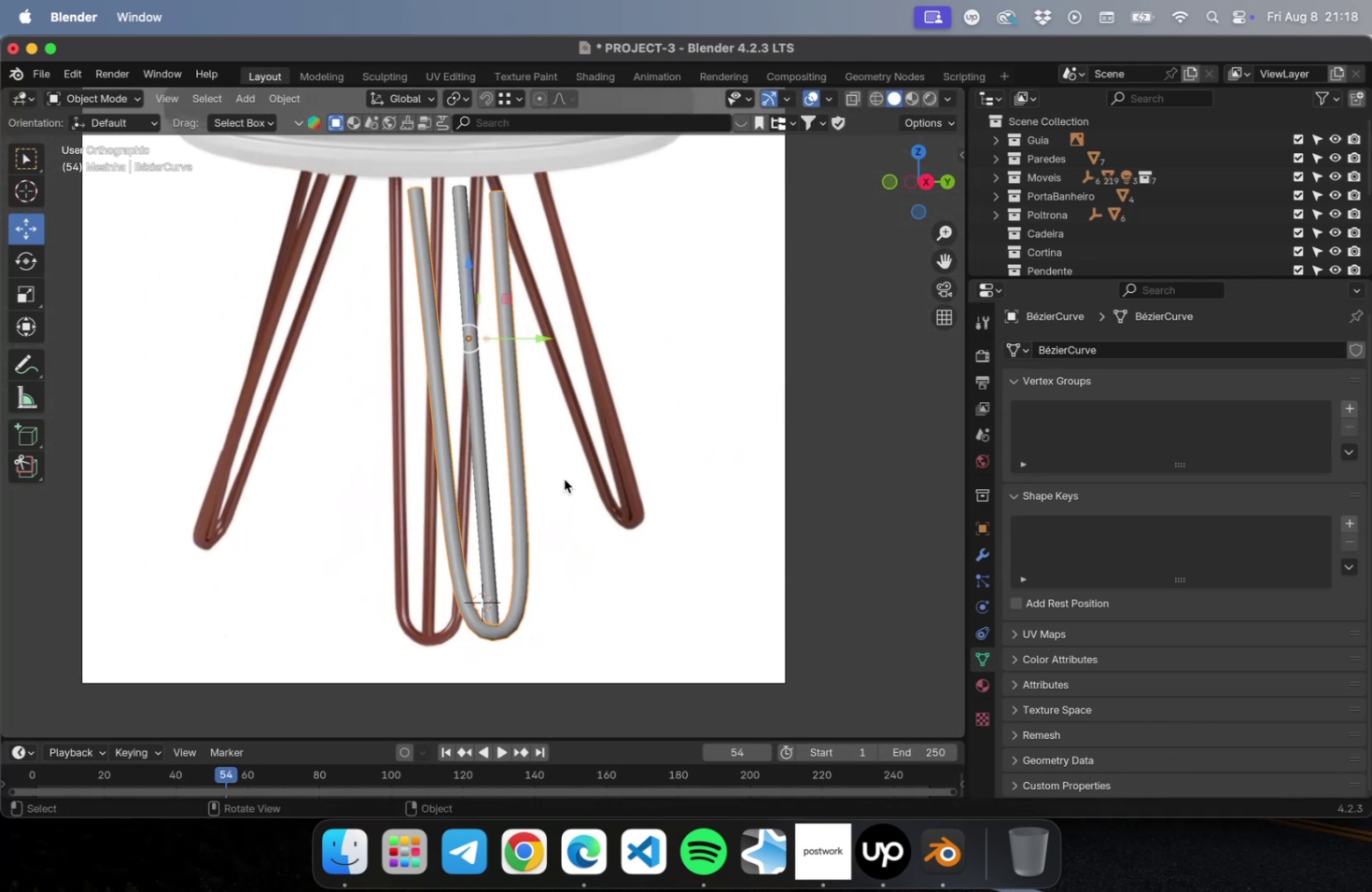 
key(NumLock)
 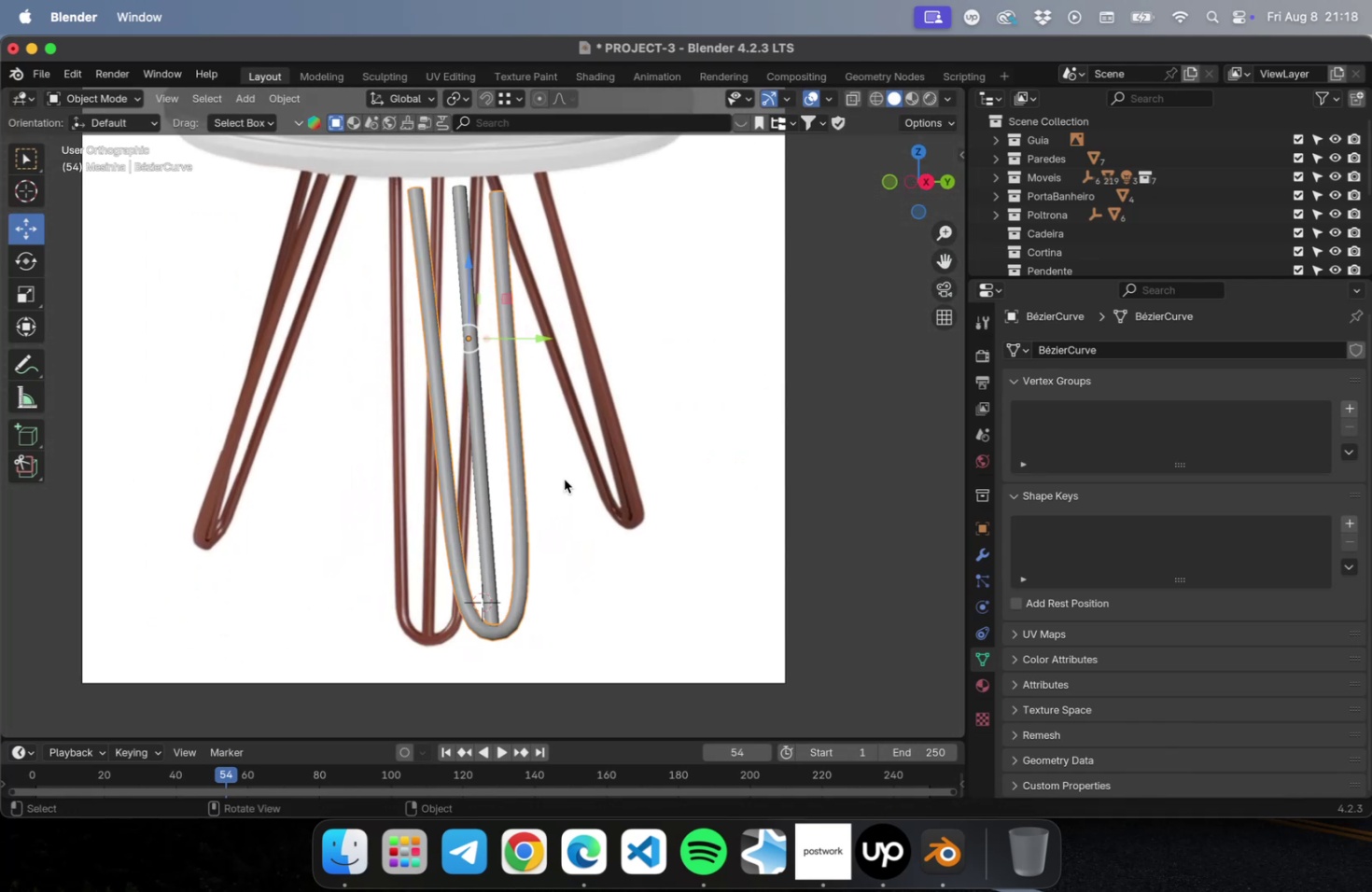 
key(Numpad1)
 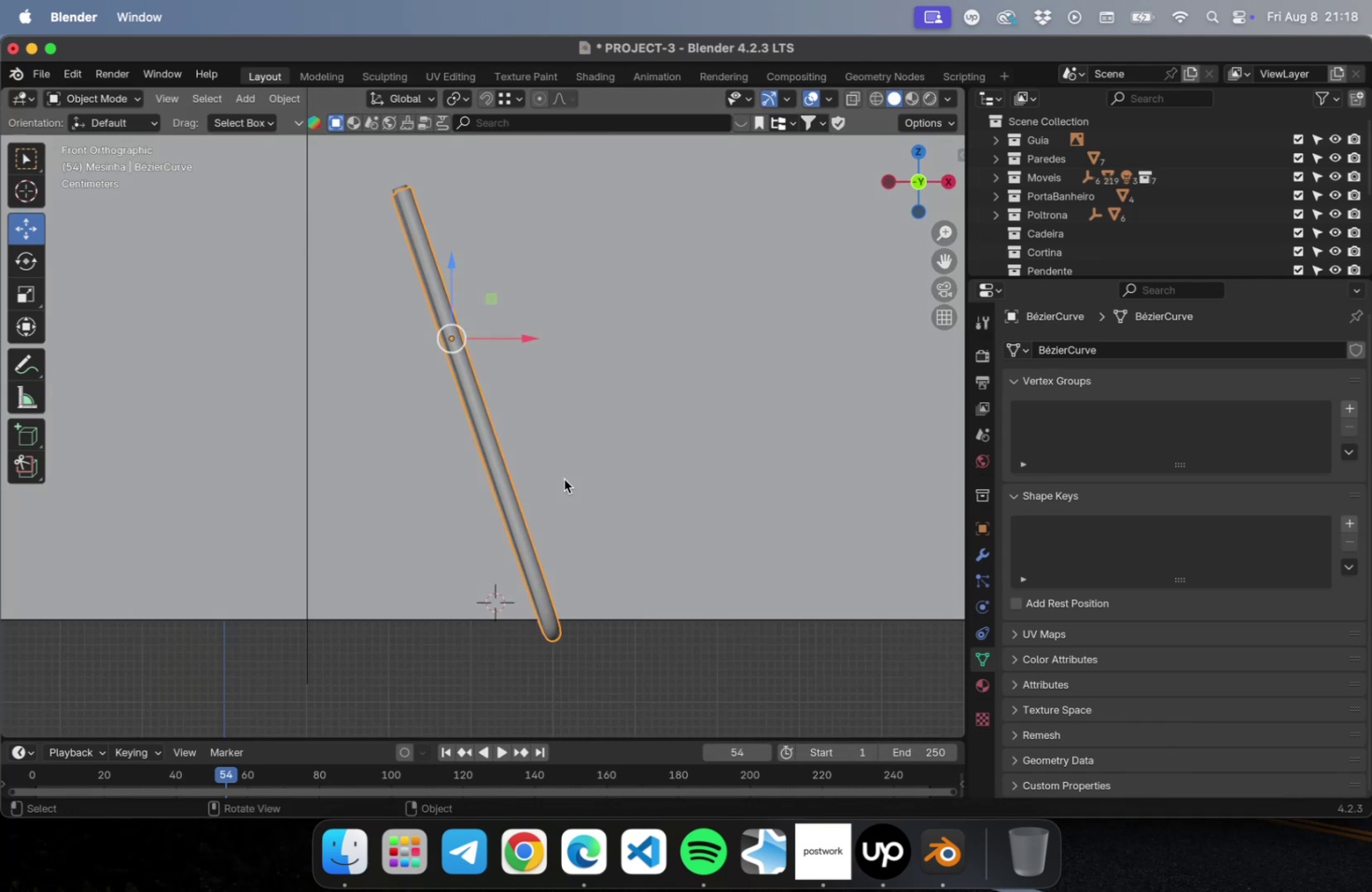 
key(R)
 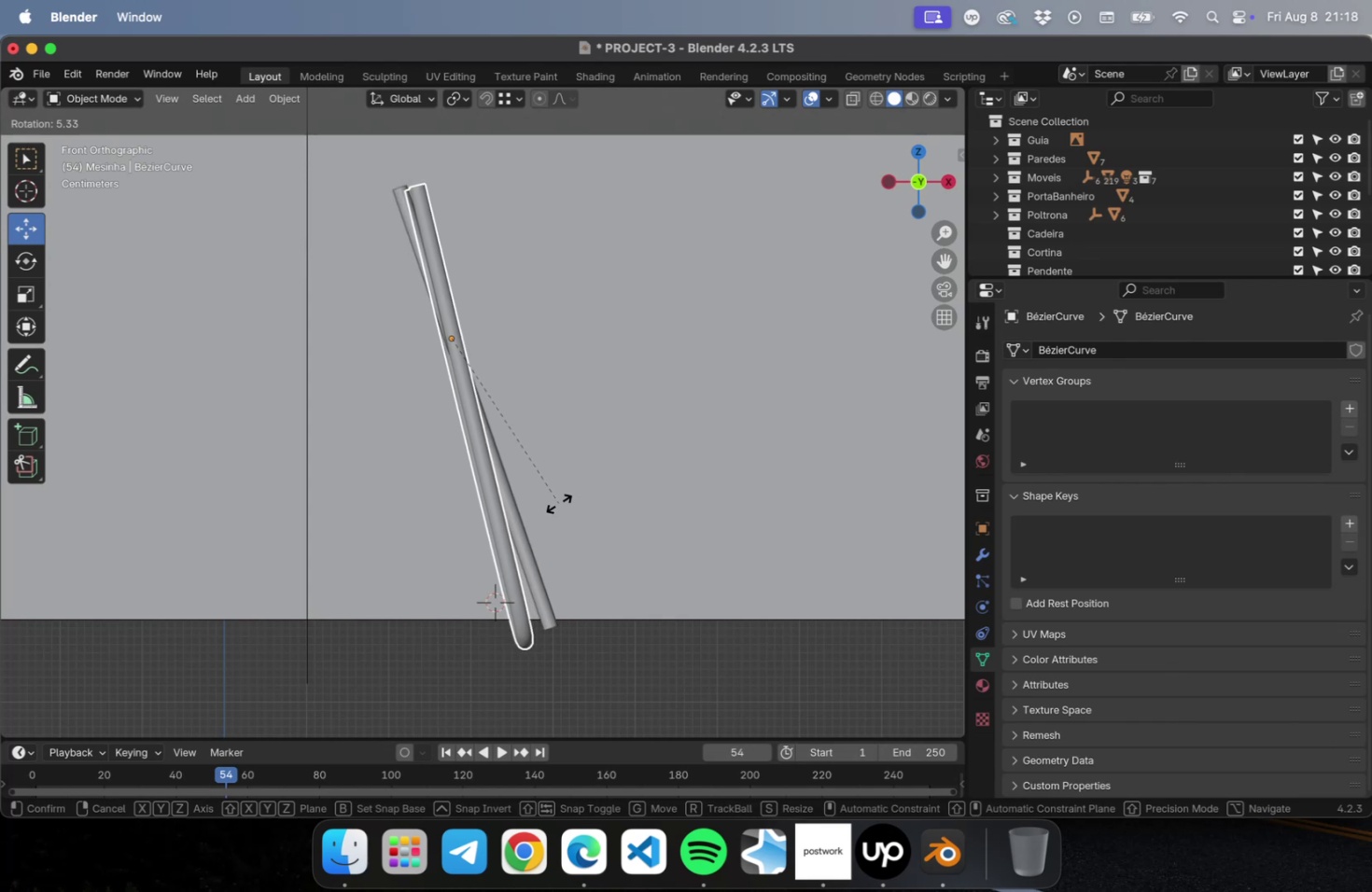 
key(Meta+CommandLeft)
 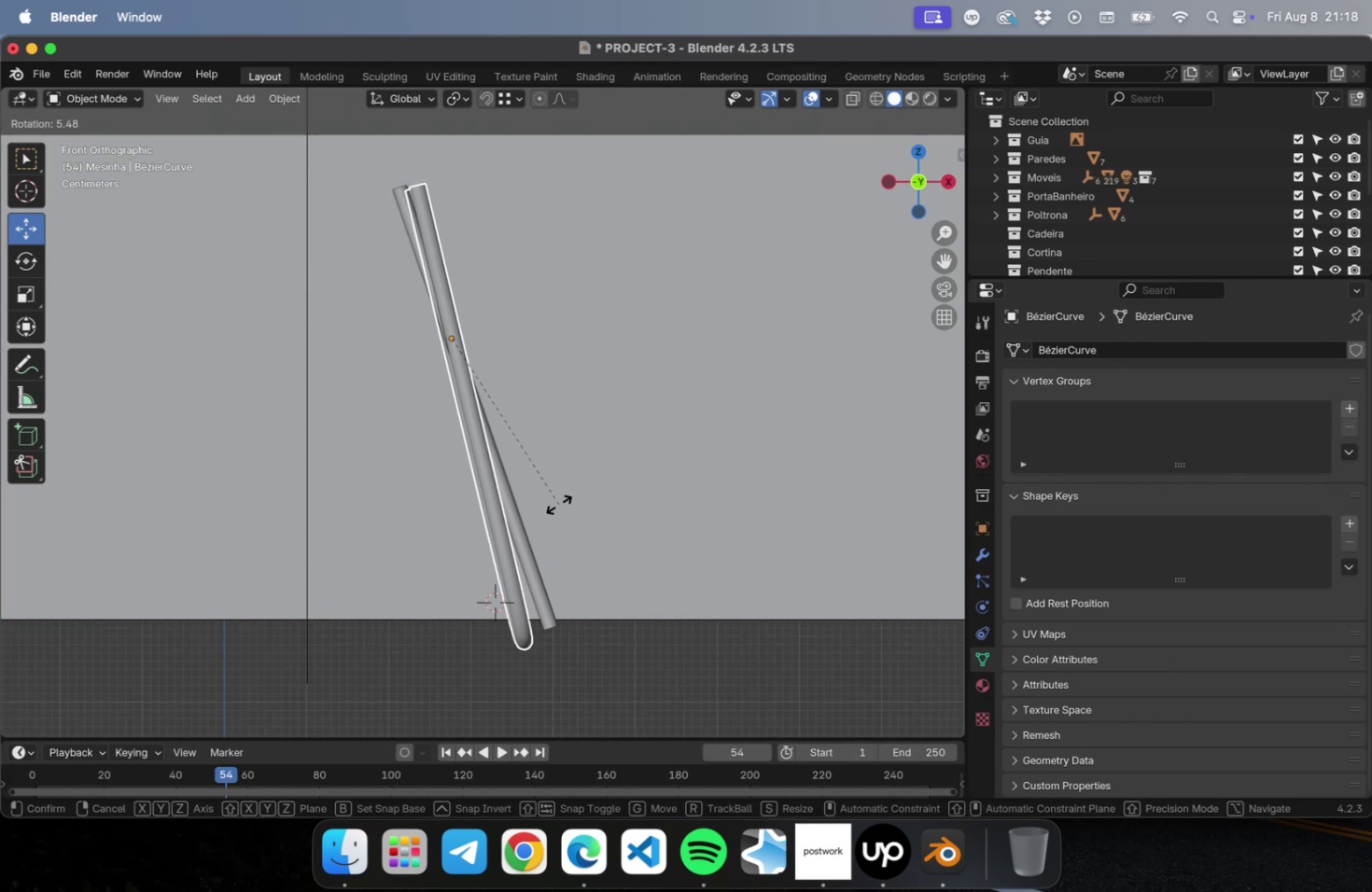 
key(Meta+Z)
 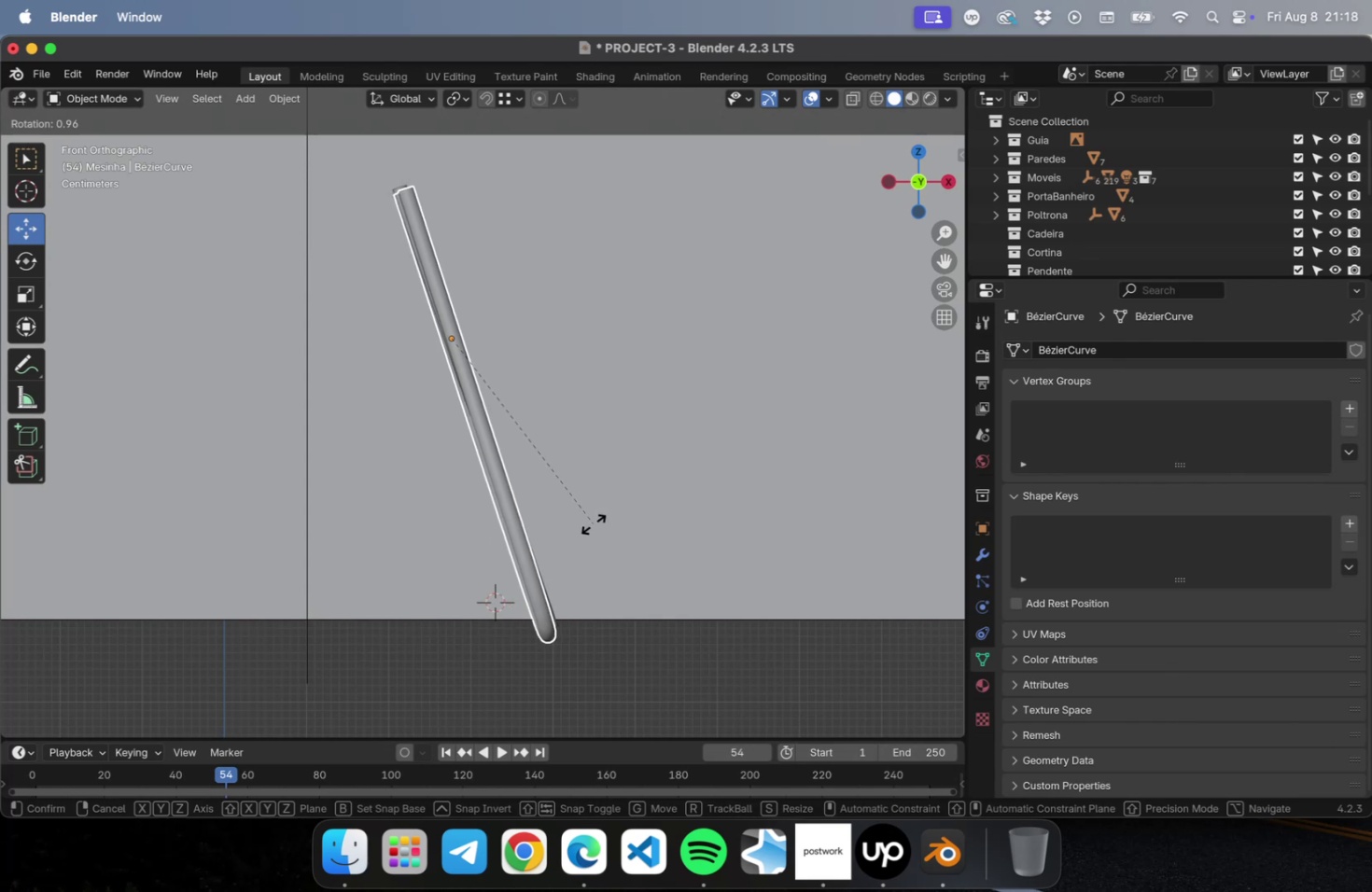 
key(Escape)
 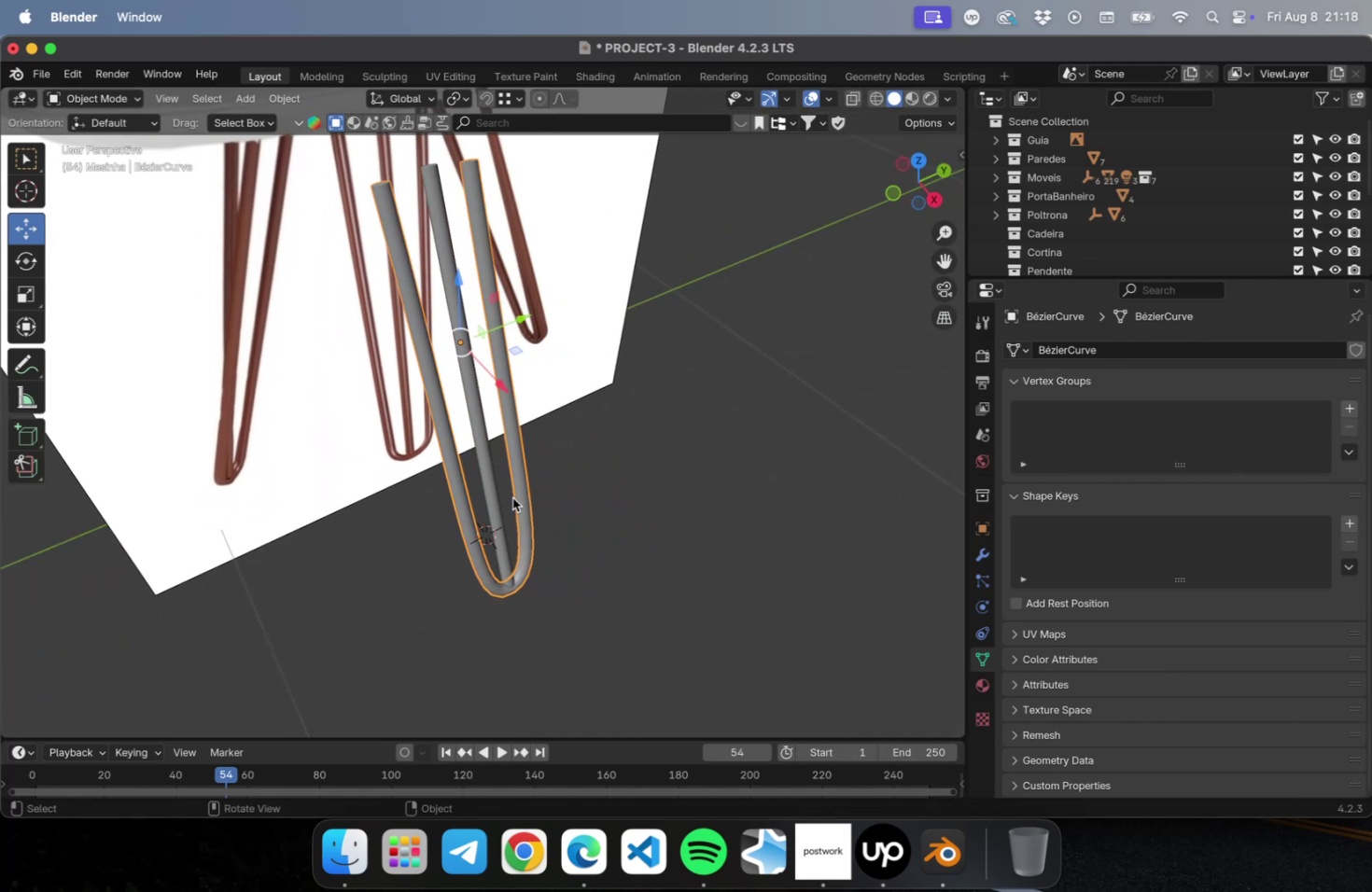 
left_click([496, 491])
 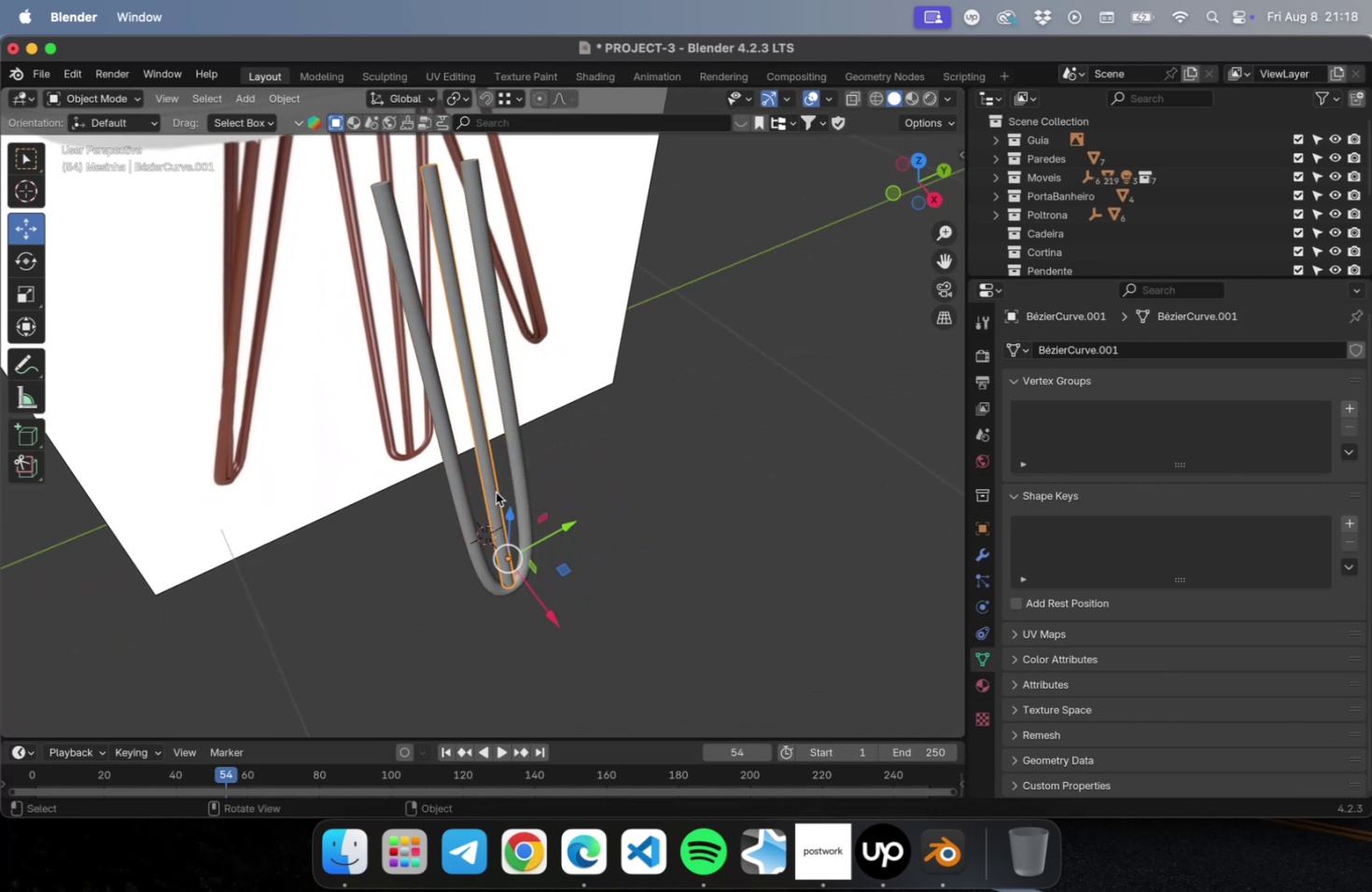 
key(NumLock)
 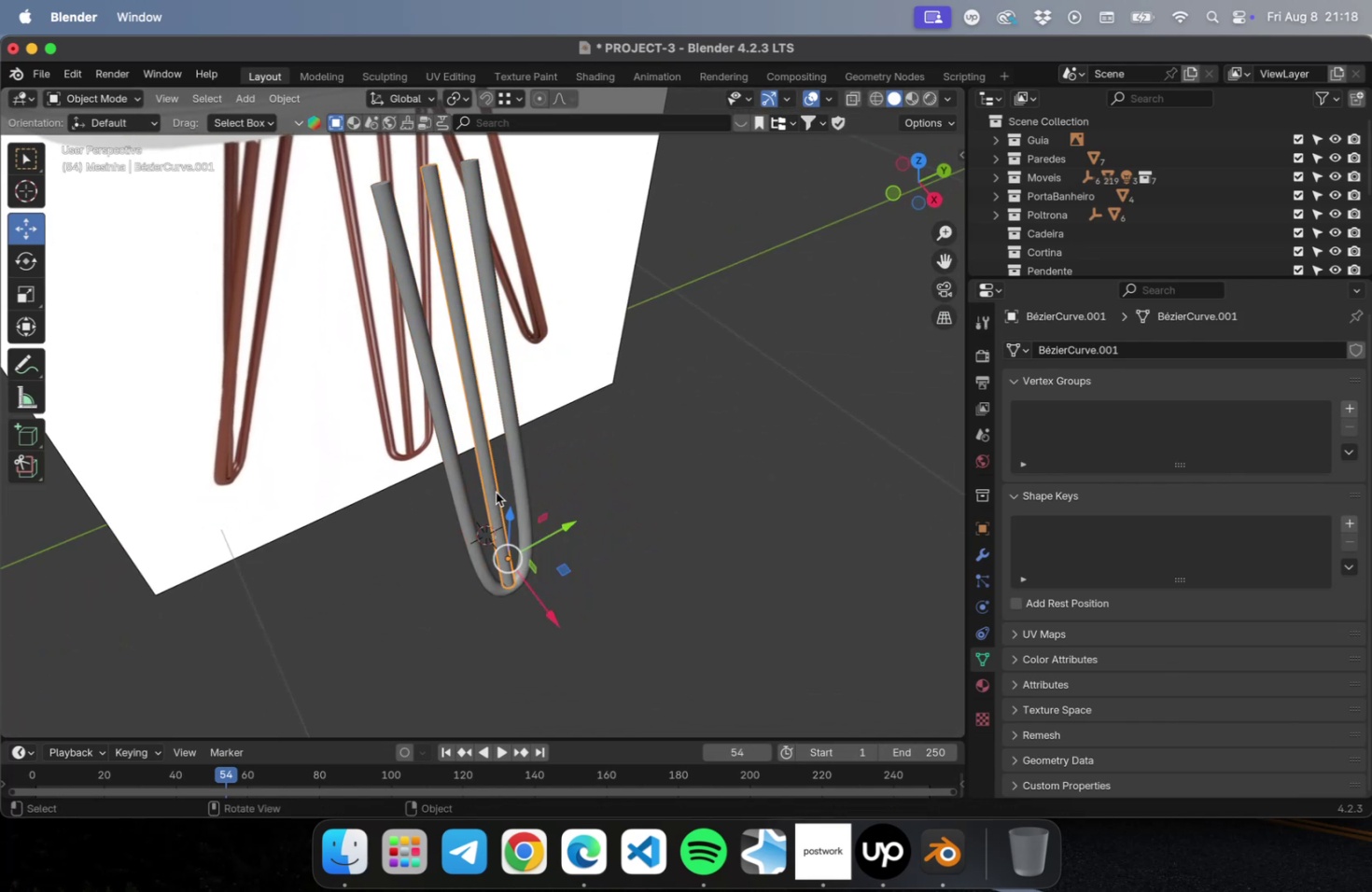 
key(Numpad1)
 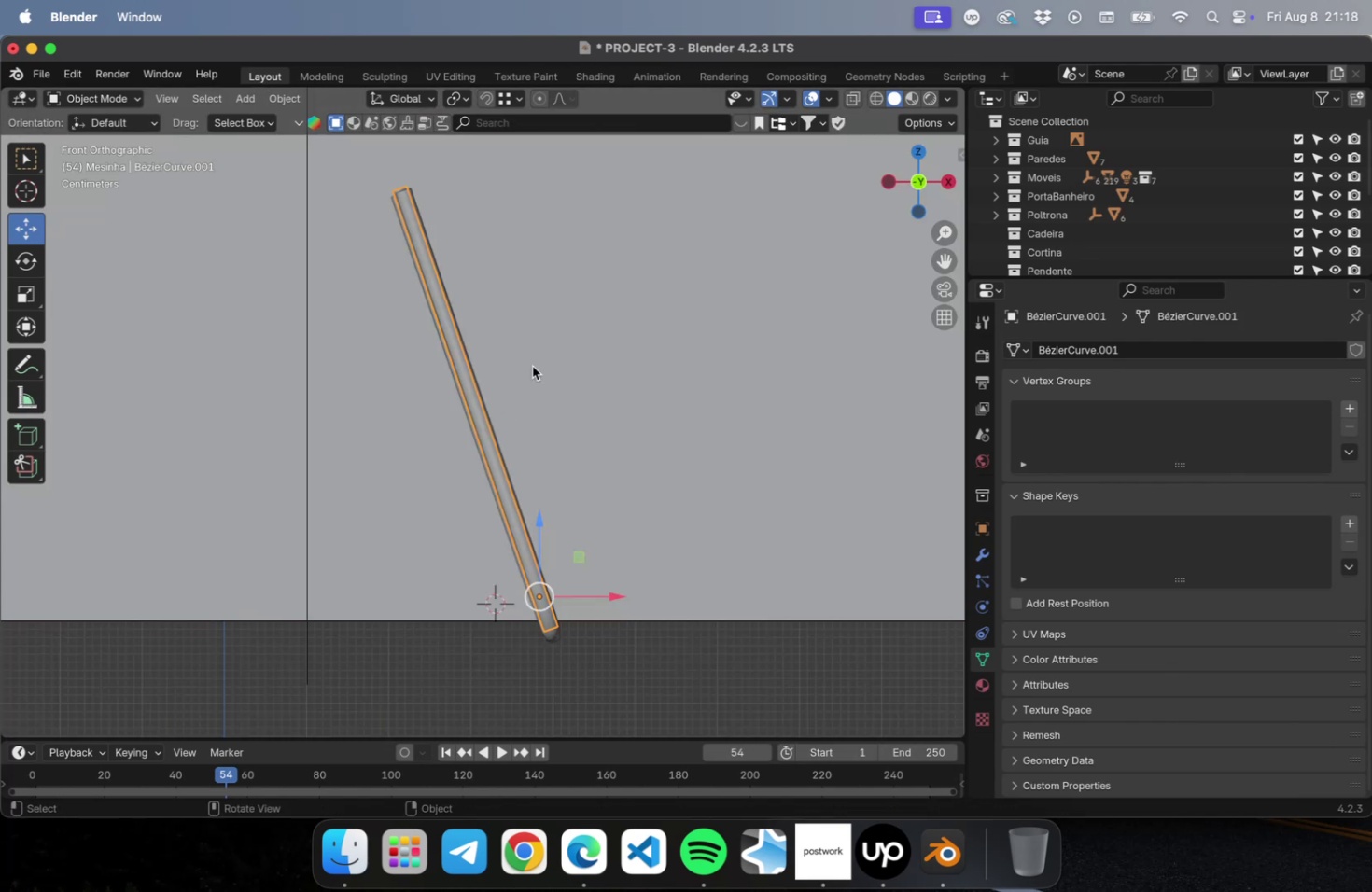 
key(R)
 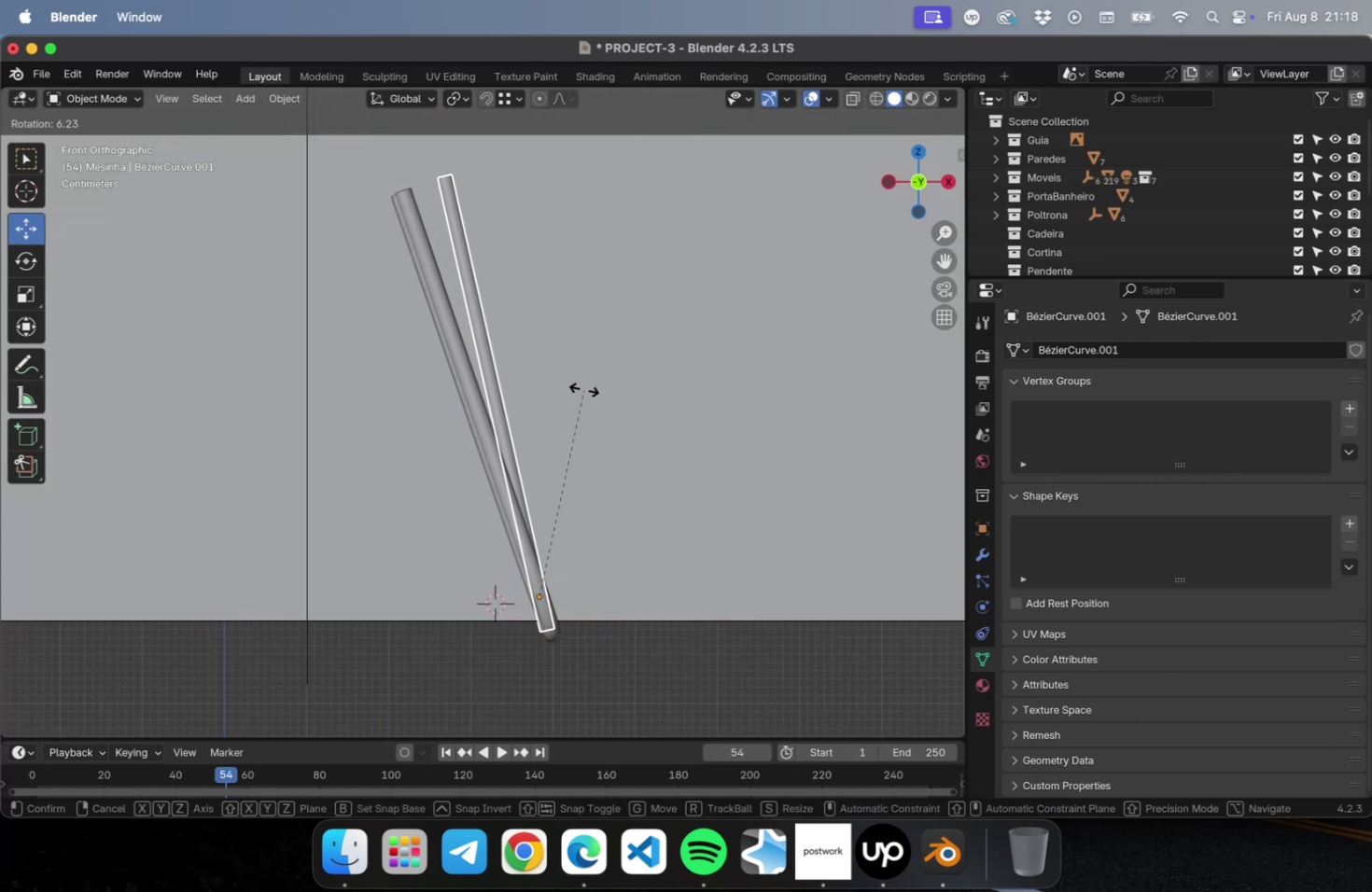 
left_click([583, 389])
 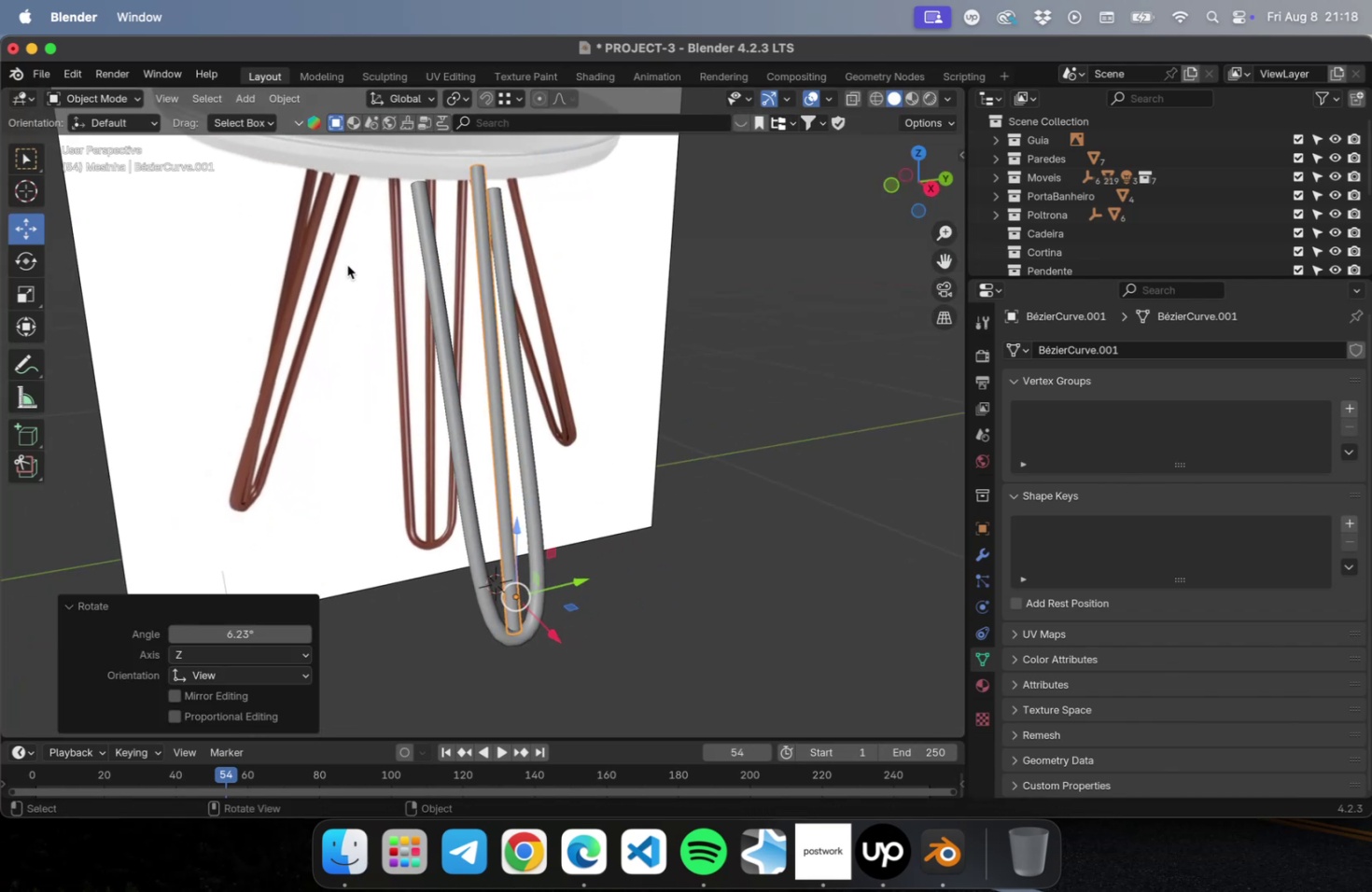 
left_click([761, 376])
 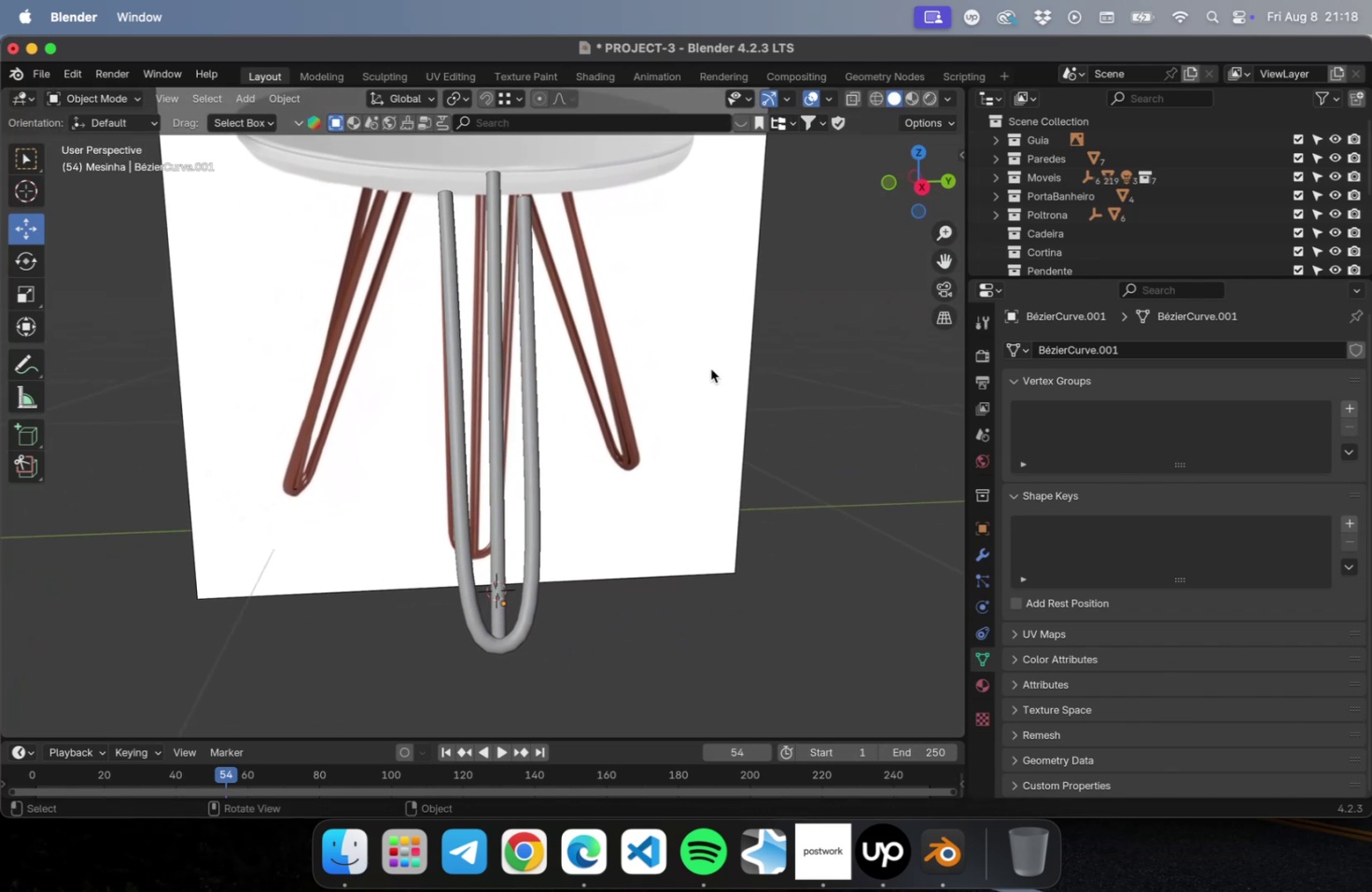 
hold_key(key=ShiftLeft, duration=0.42)
 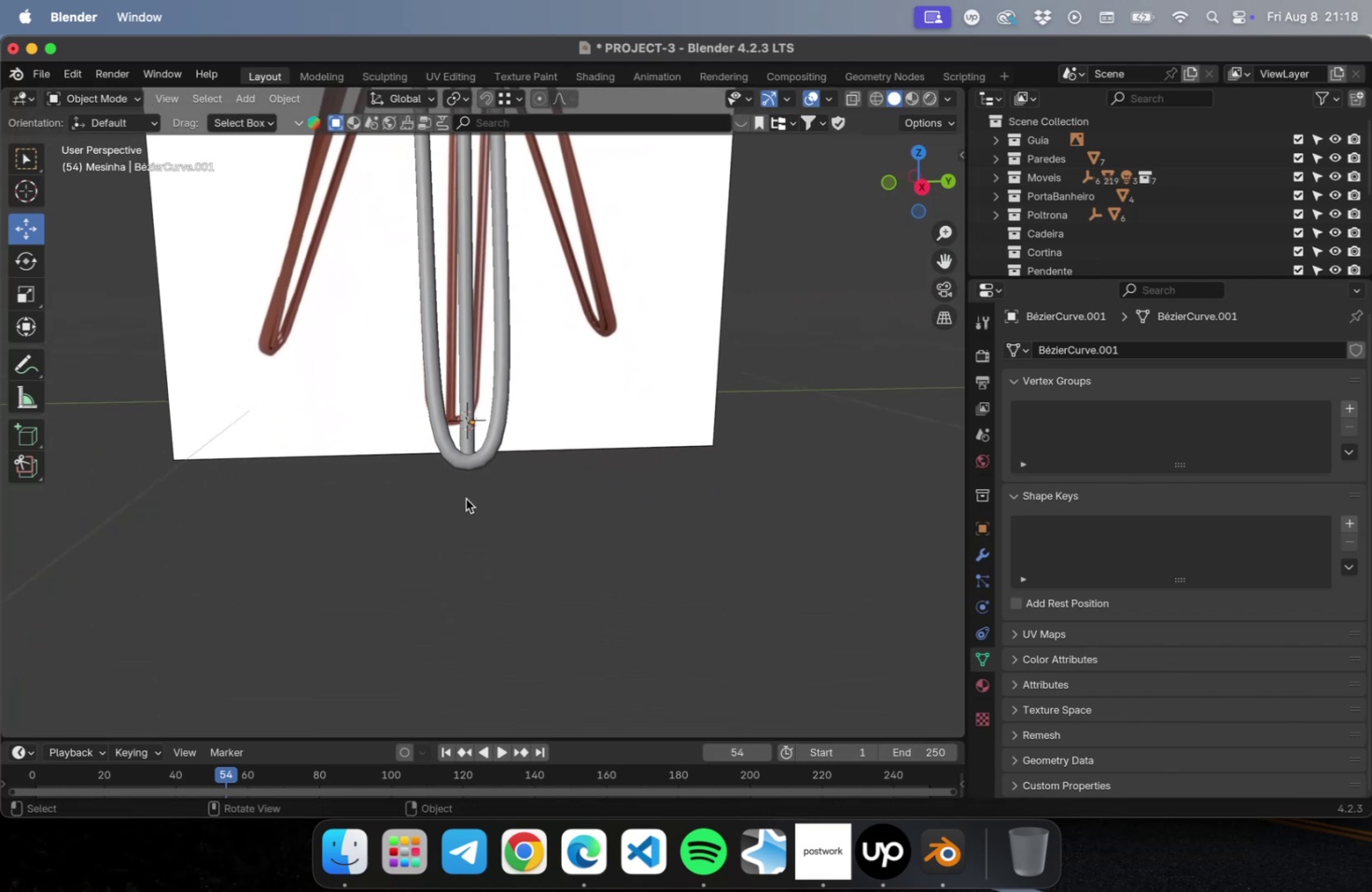 
left_click_drag(start_coordinate=[498, 509], to_coordinate=[455, 468])
 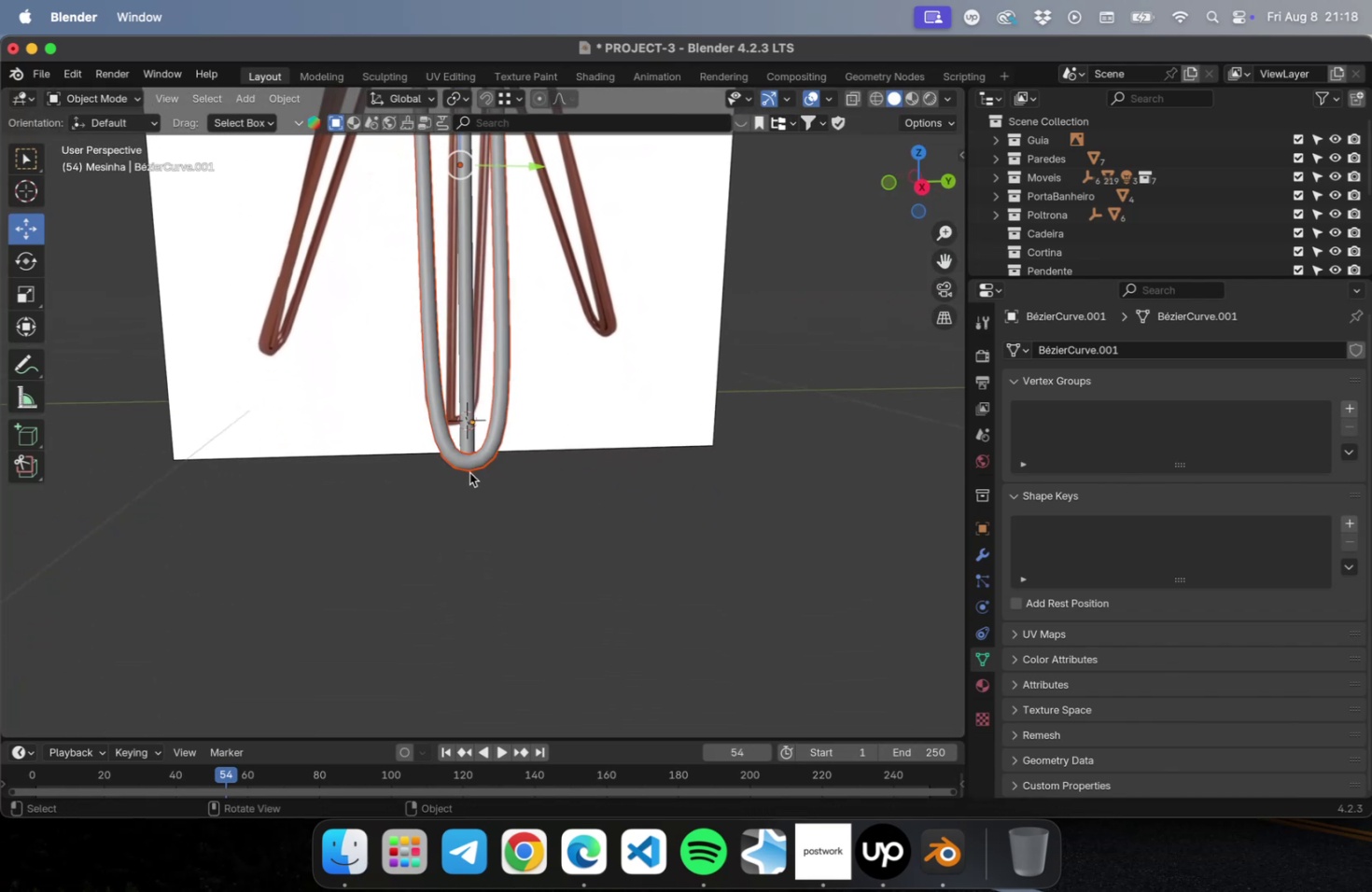 
hold_key(key=ShiftLeft, duration=0.79)
left_click([469, 388])
 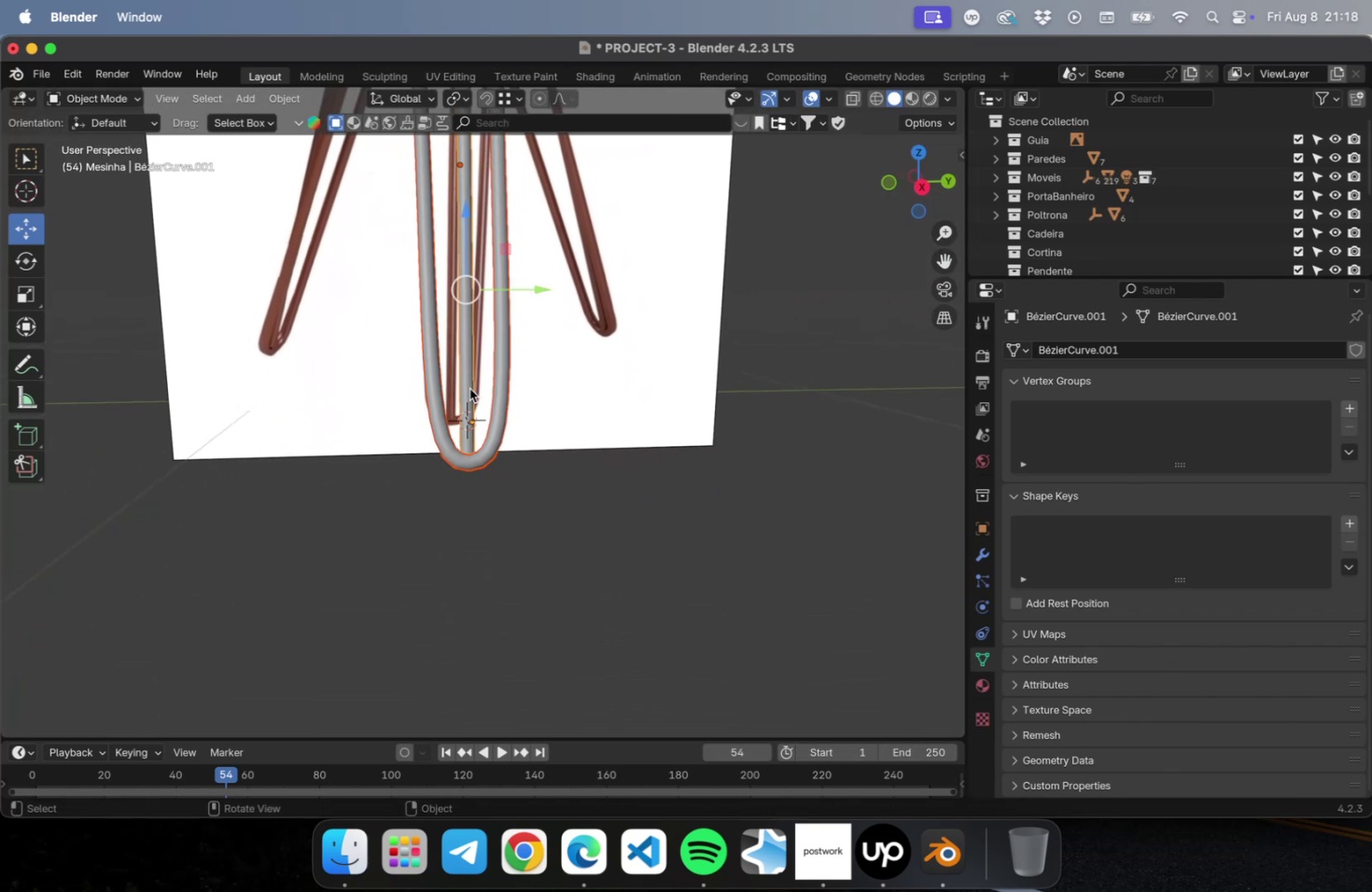 
key(Meta+2)
 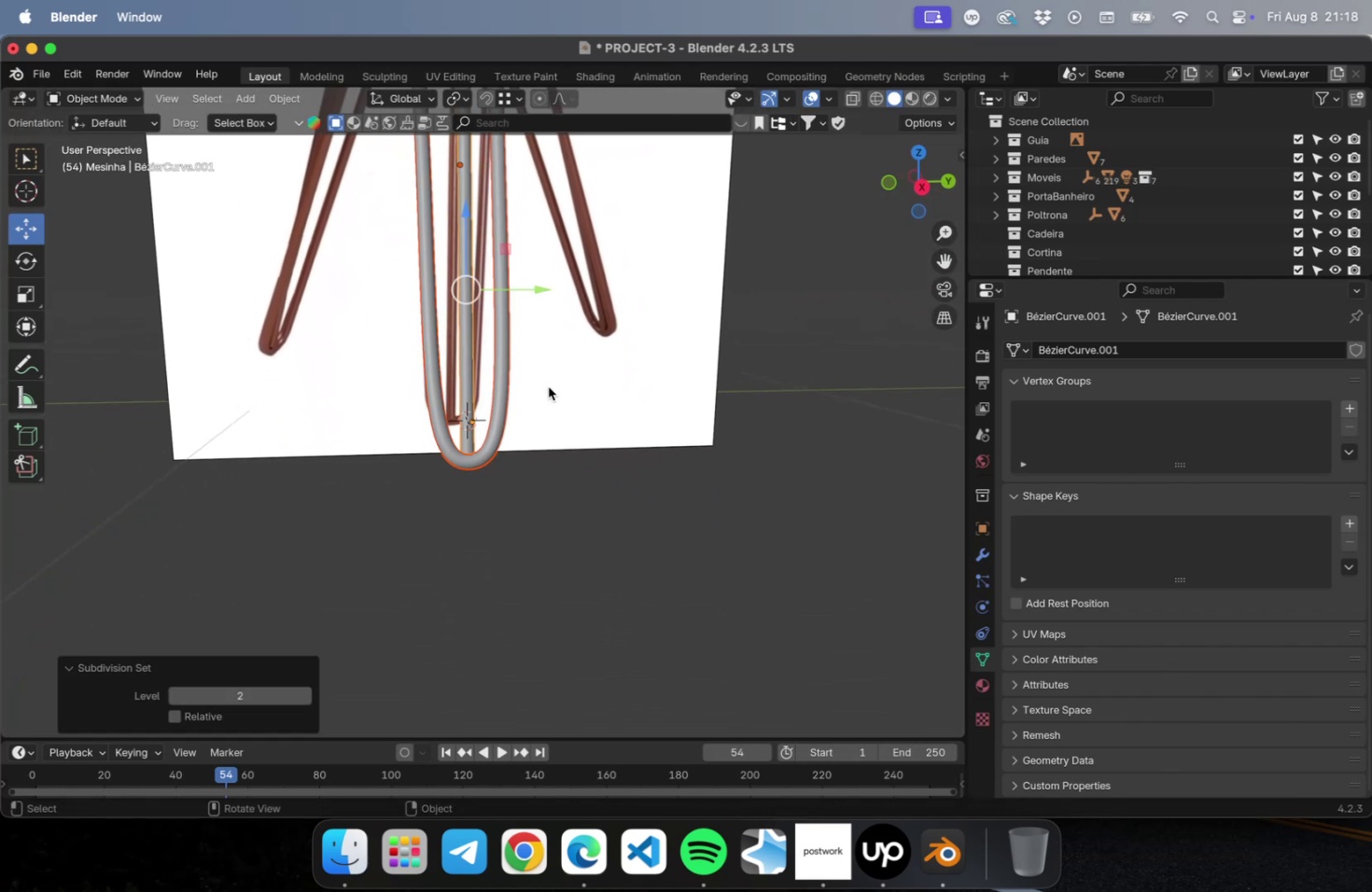 
hold_key(key=ShiftLeft, duration=0.57)
 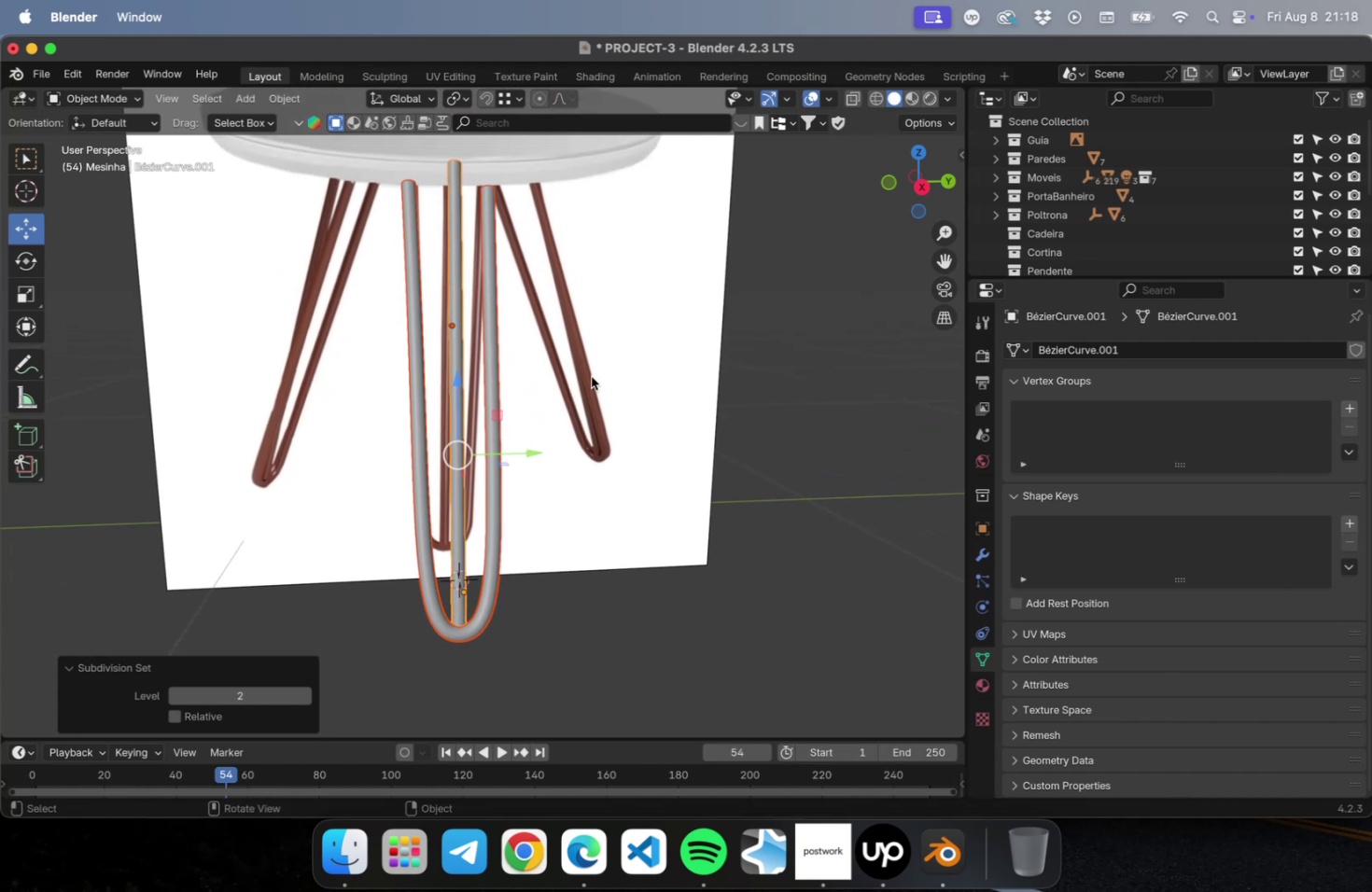 
left_click([591, 376])
 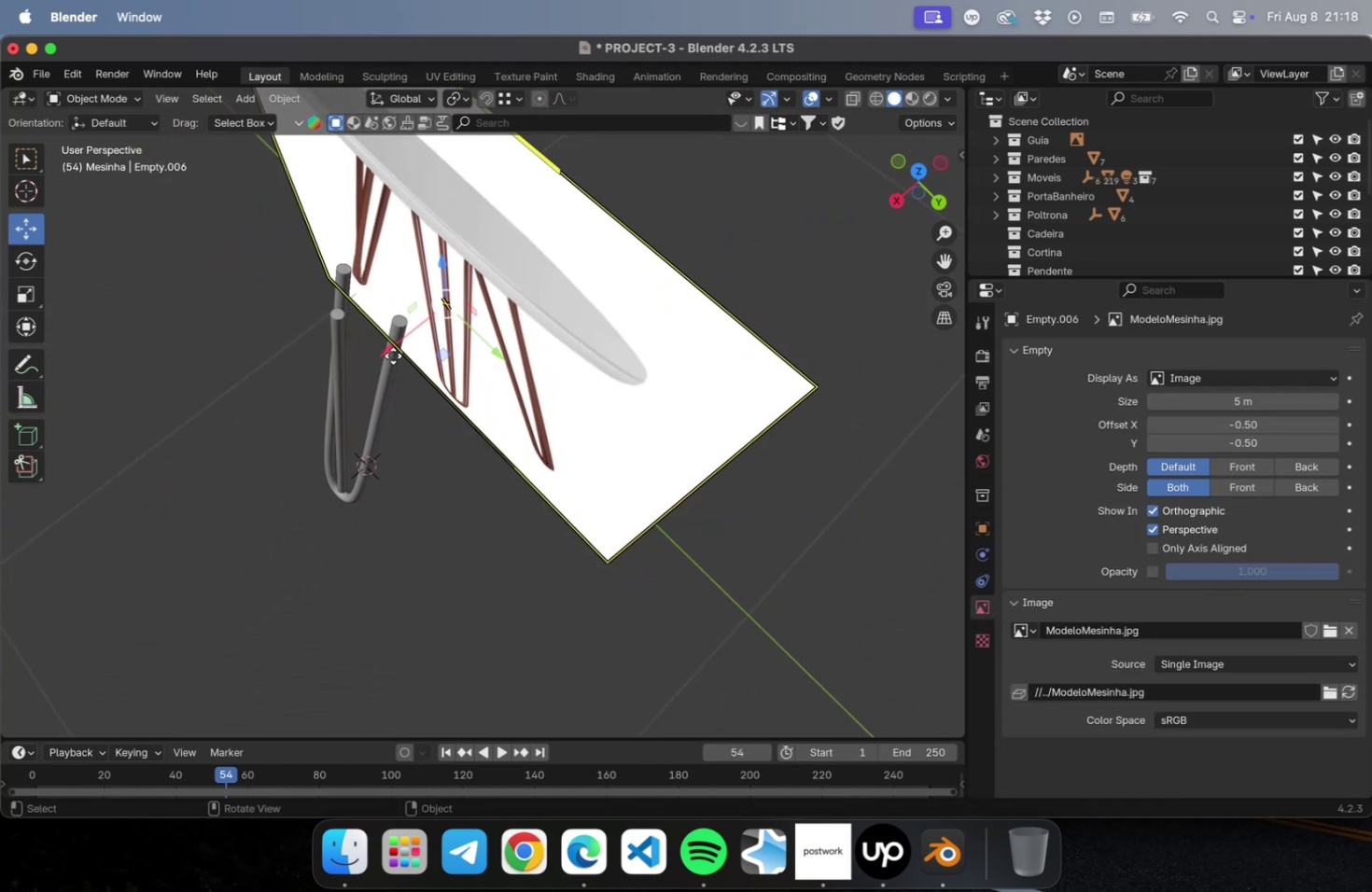 
left_click_drag(start_coordinate=[389, 349], to_coordinate=[617, 151])
 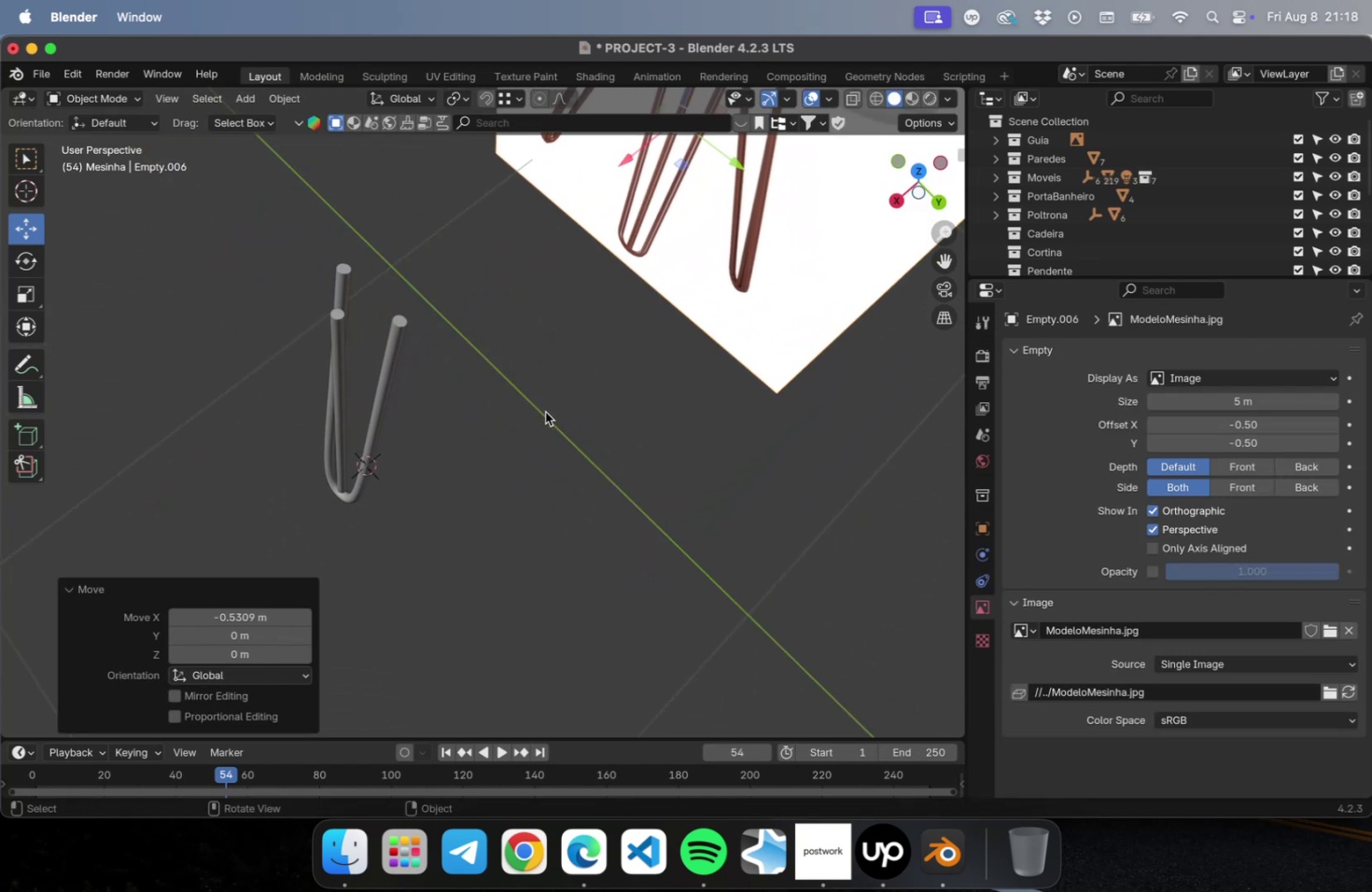 
left_click([545, 414])
 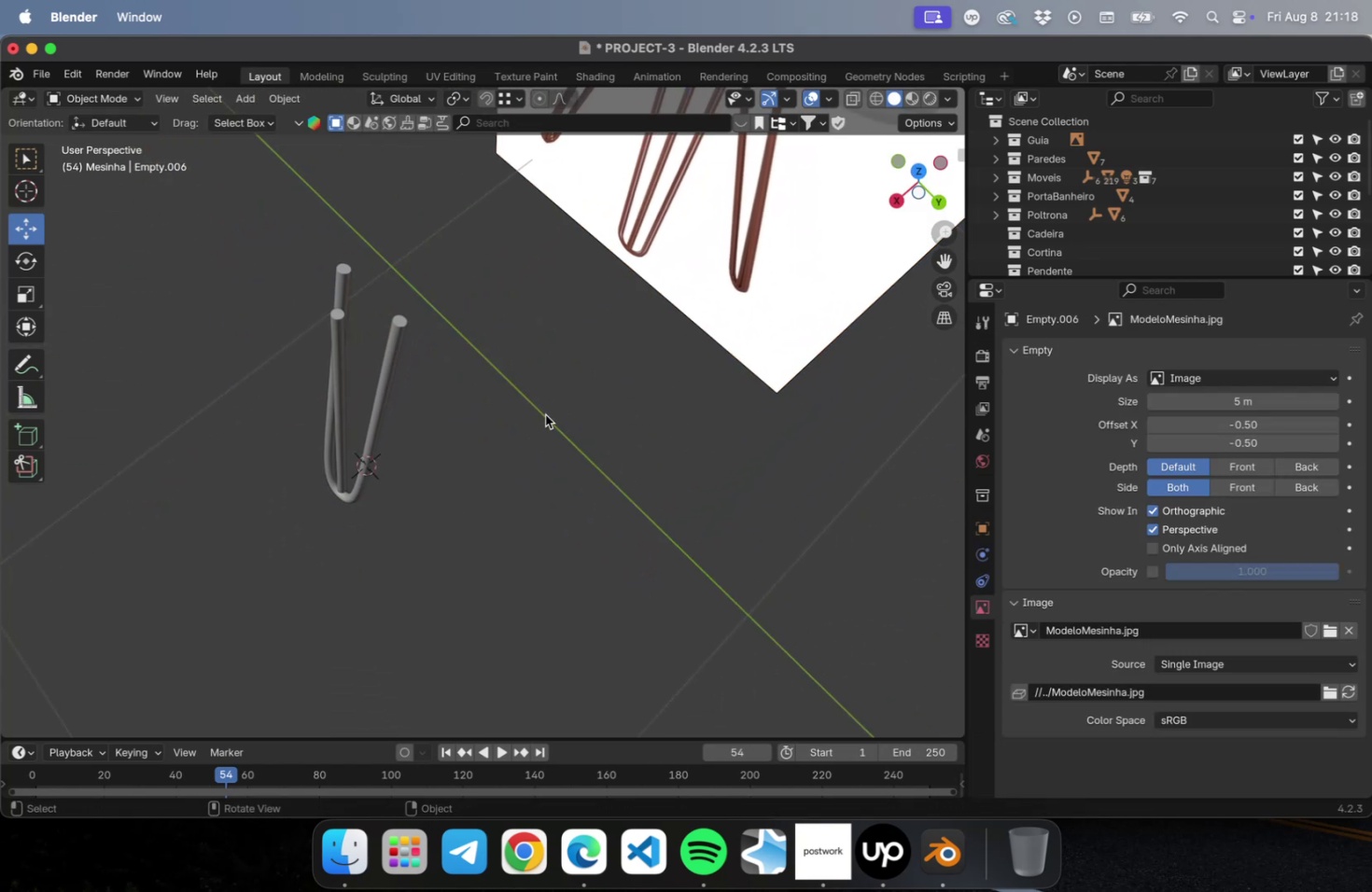 
key(V)
 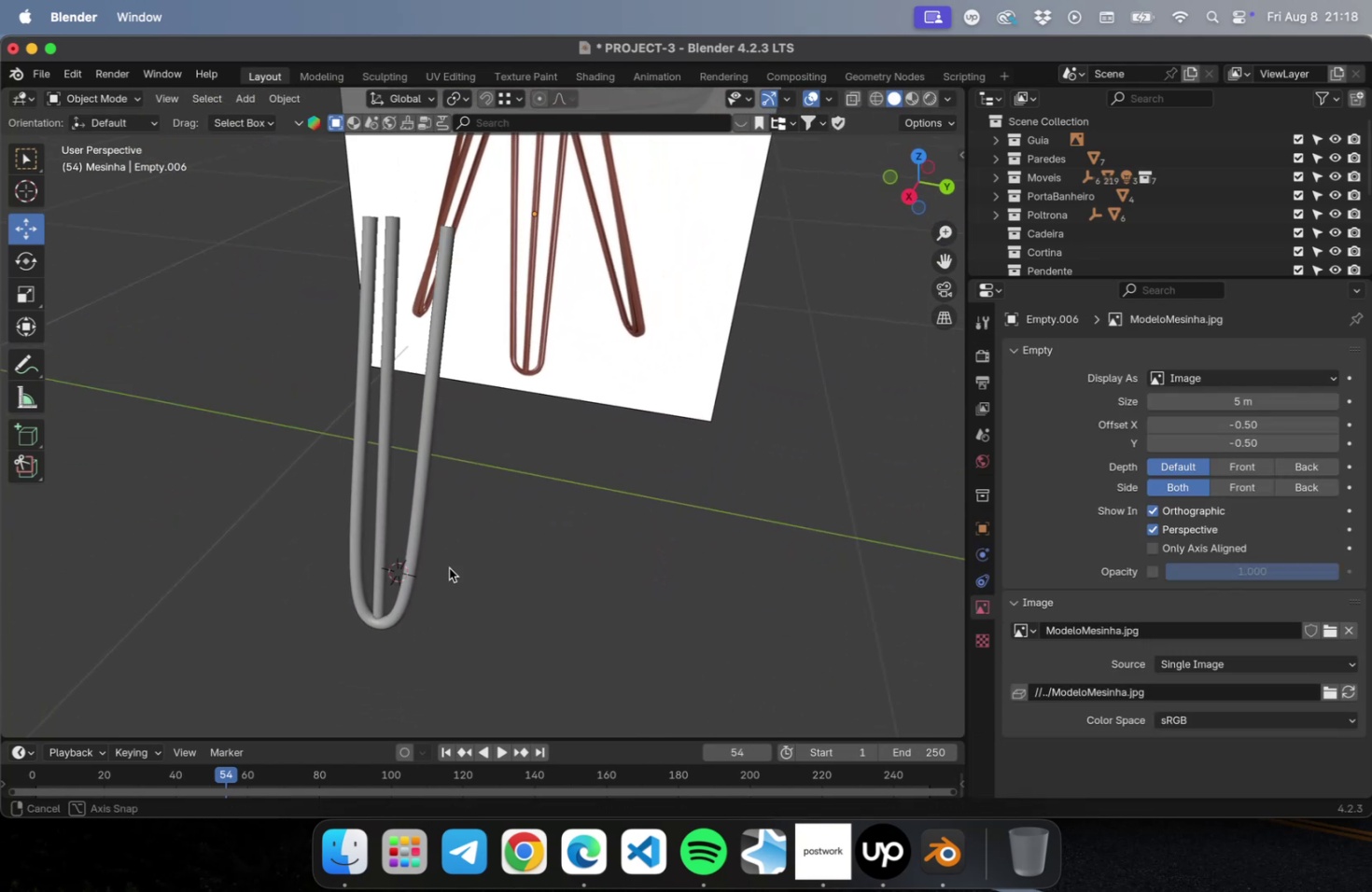 
hold_key(key=ShiftLeft, duration=0.42)
 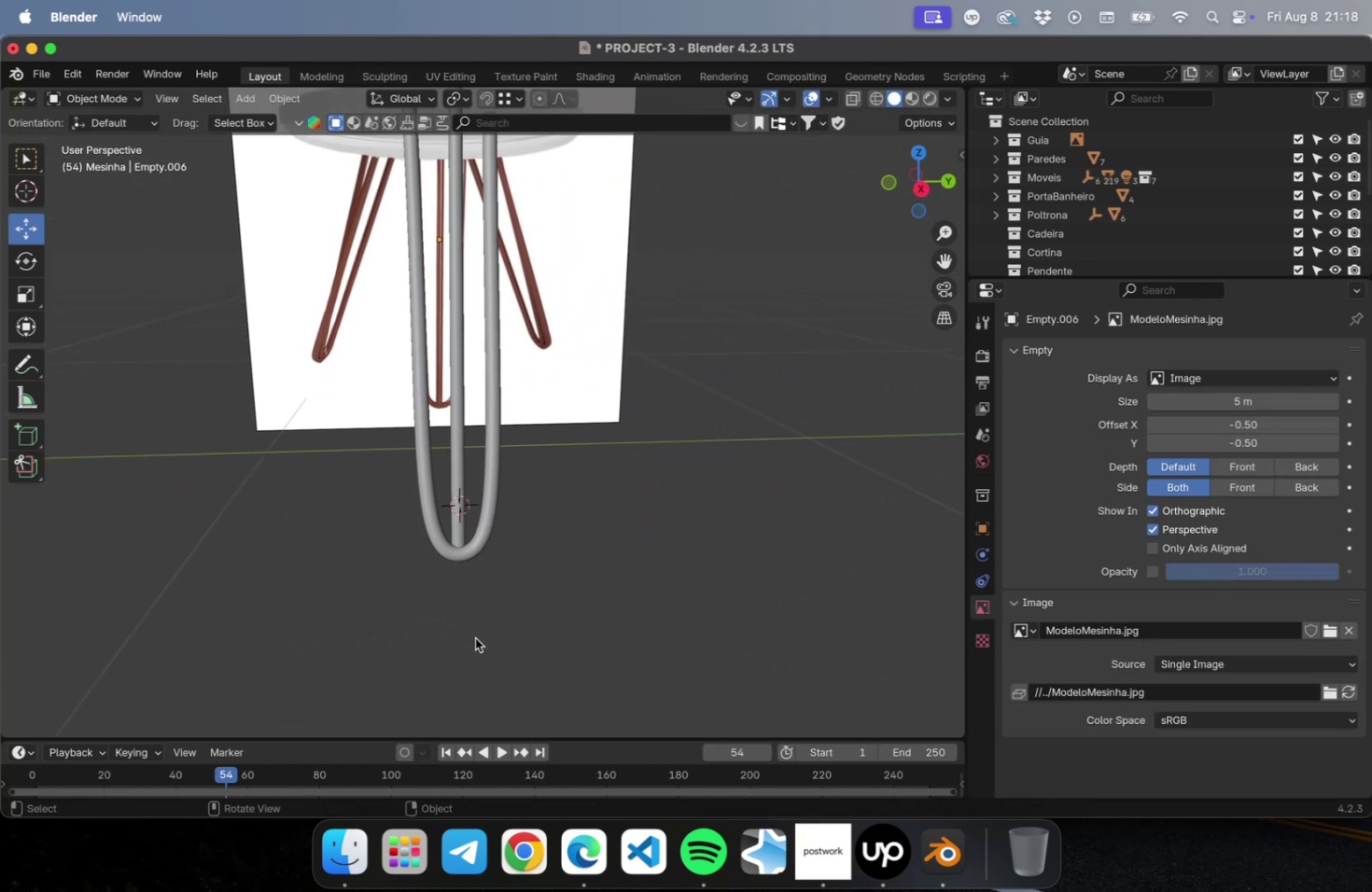 
scroll: coordinate [469, 639], scroll_direction: up, amount: 16.0
 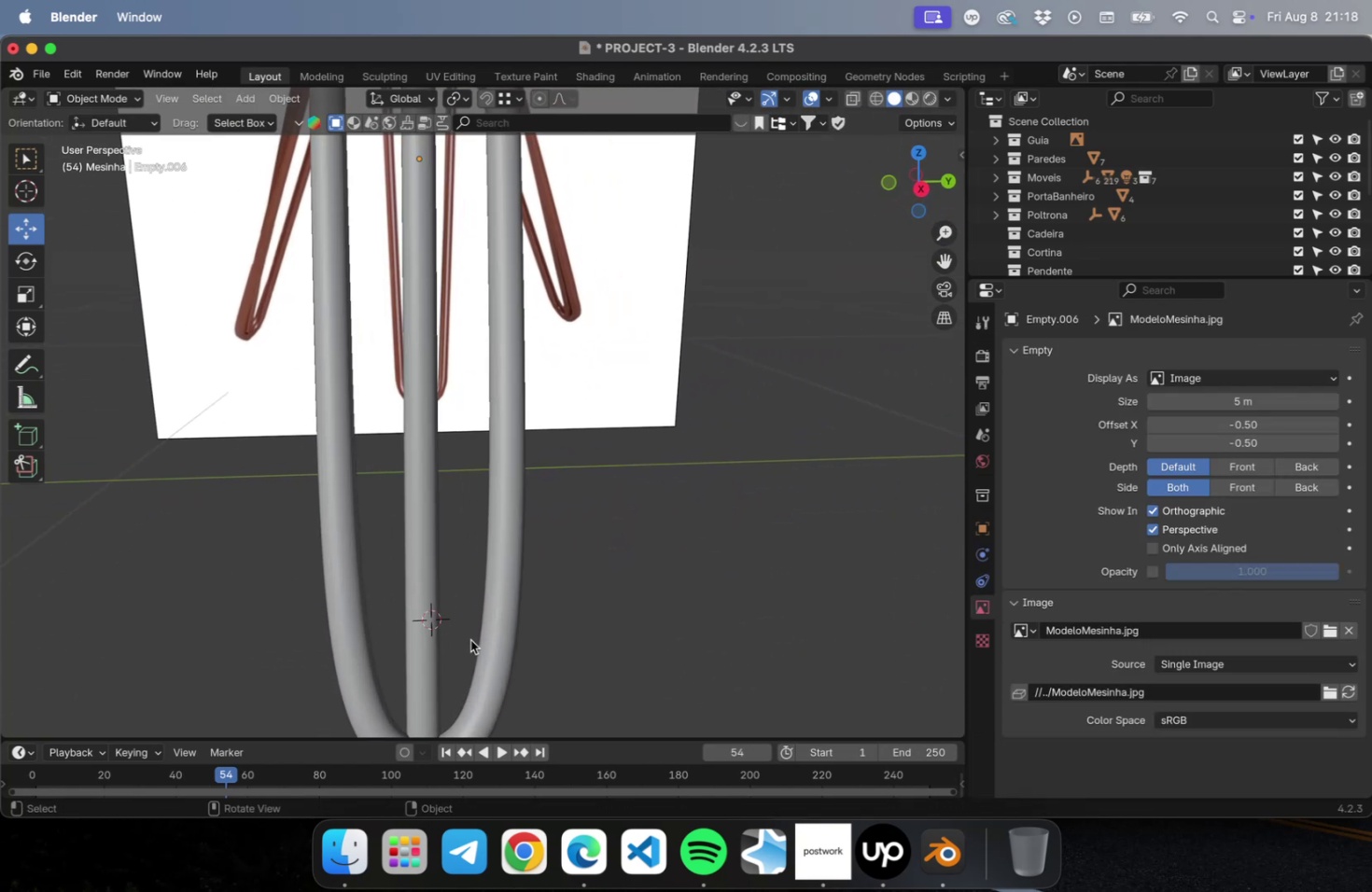 
hold_key(key=ShiftLeft, duration=0.81)
 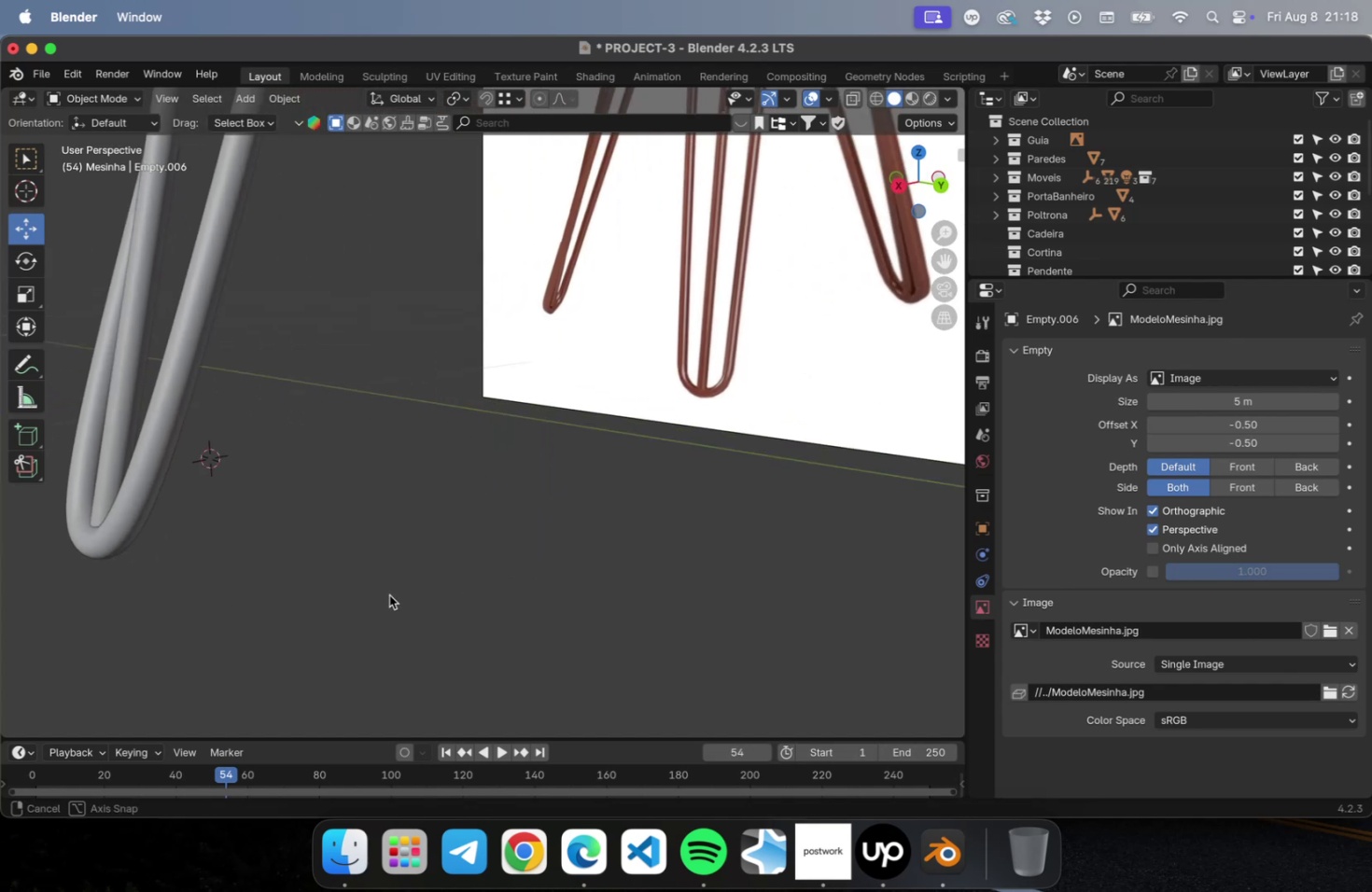 
hold_key(key=ShiftLeft, duration=0.53)
 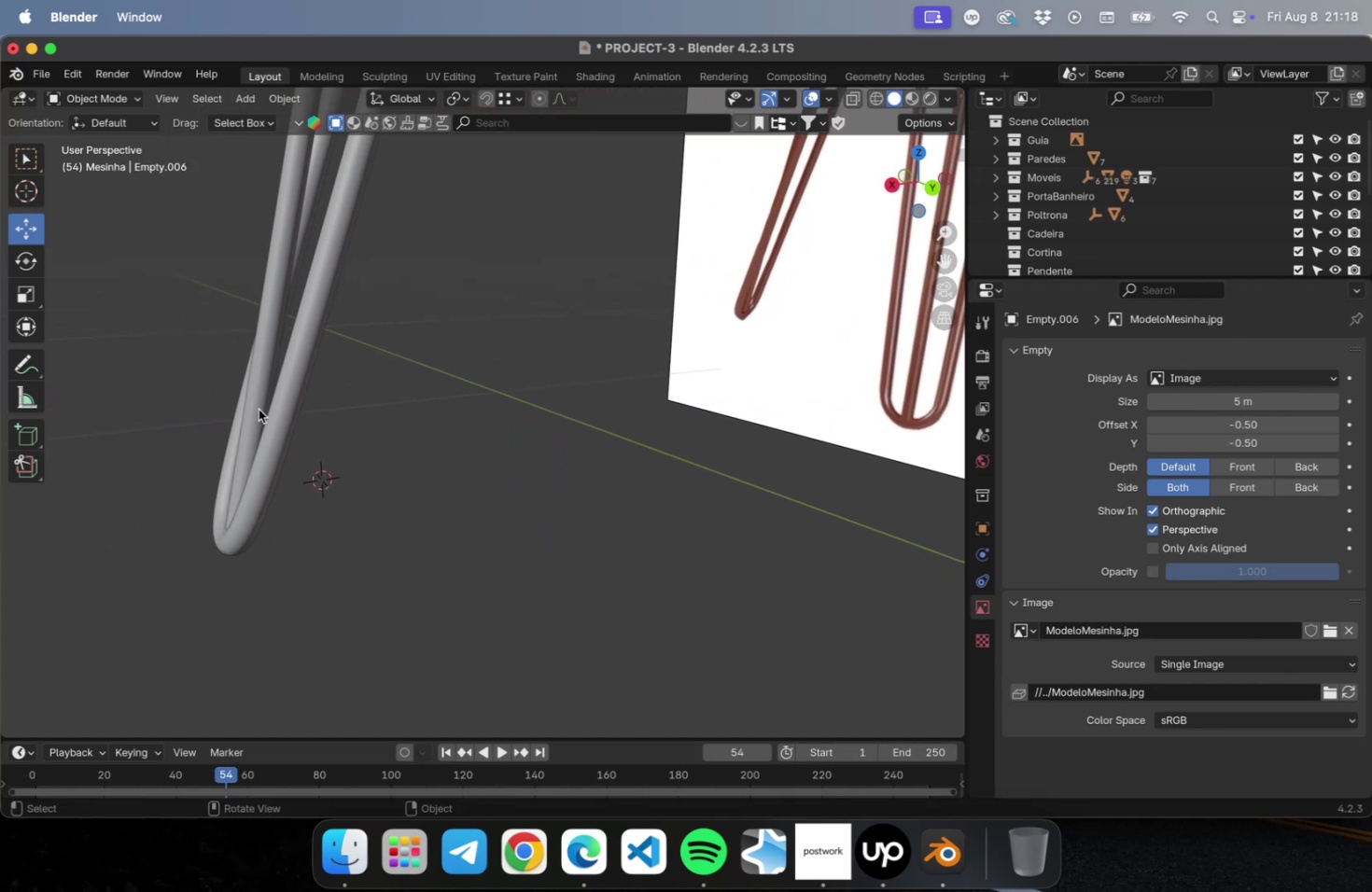 
left_click([258, 406])
 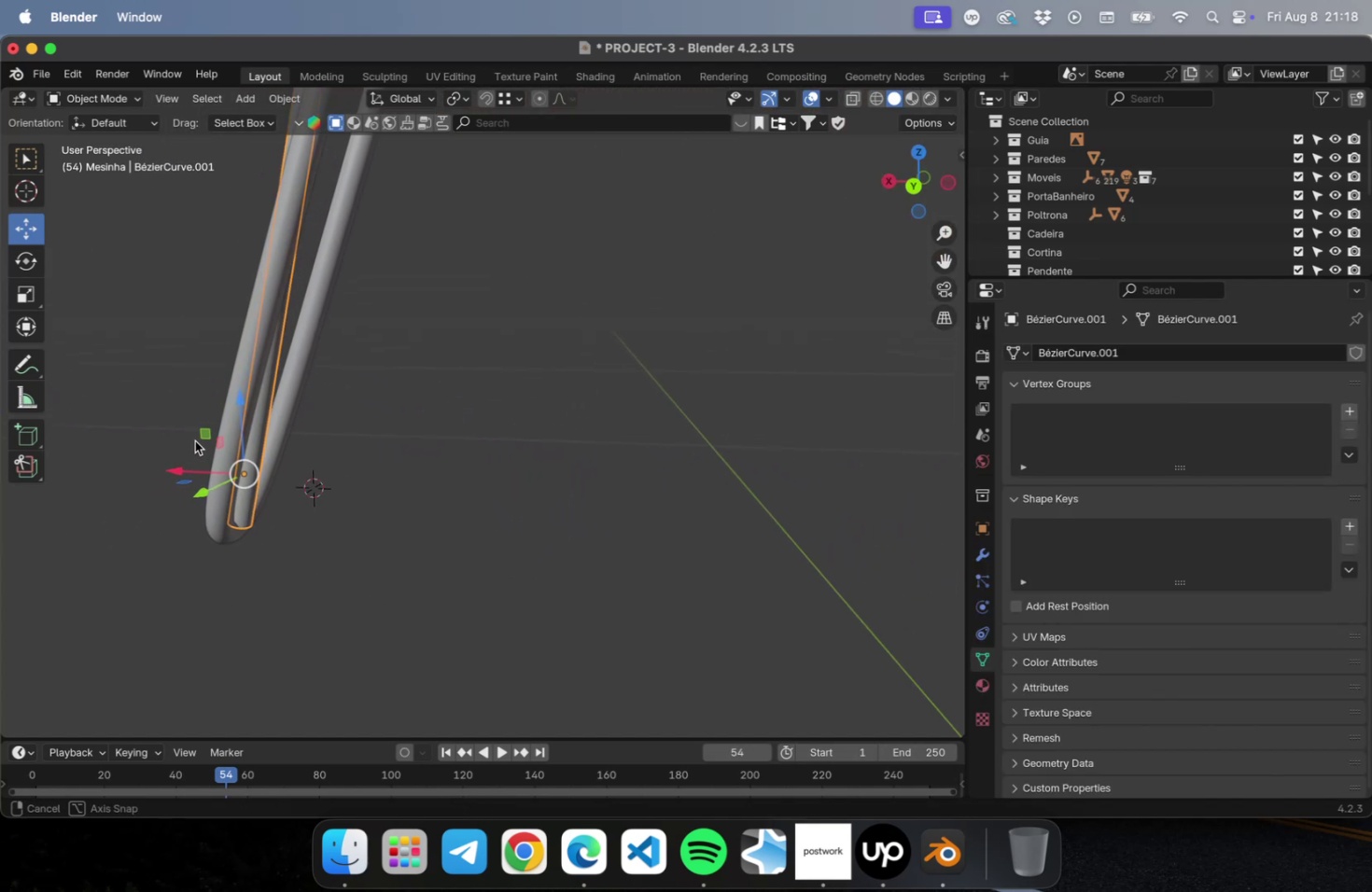 
hold_key(key=ShiftLeft, duration=0.49)
 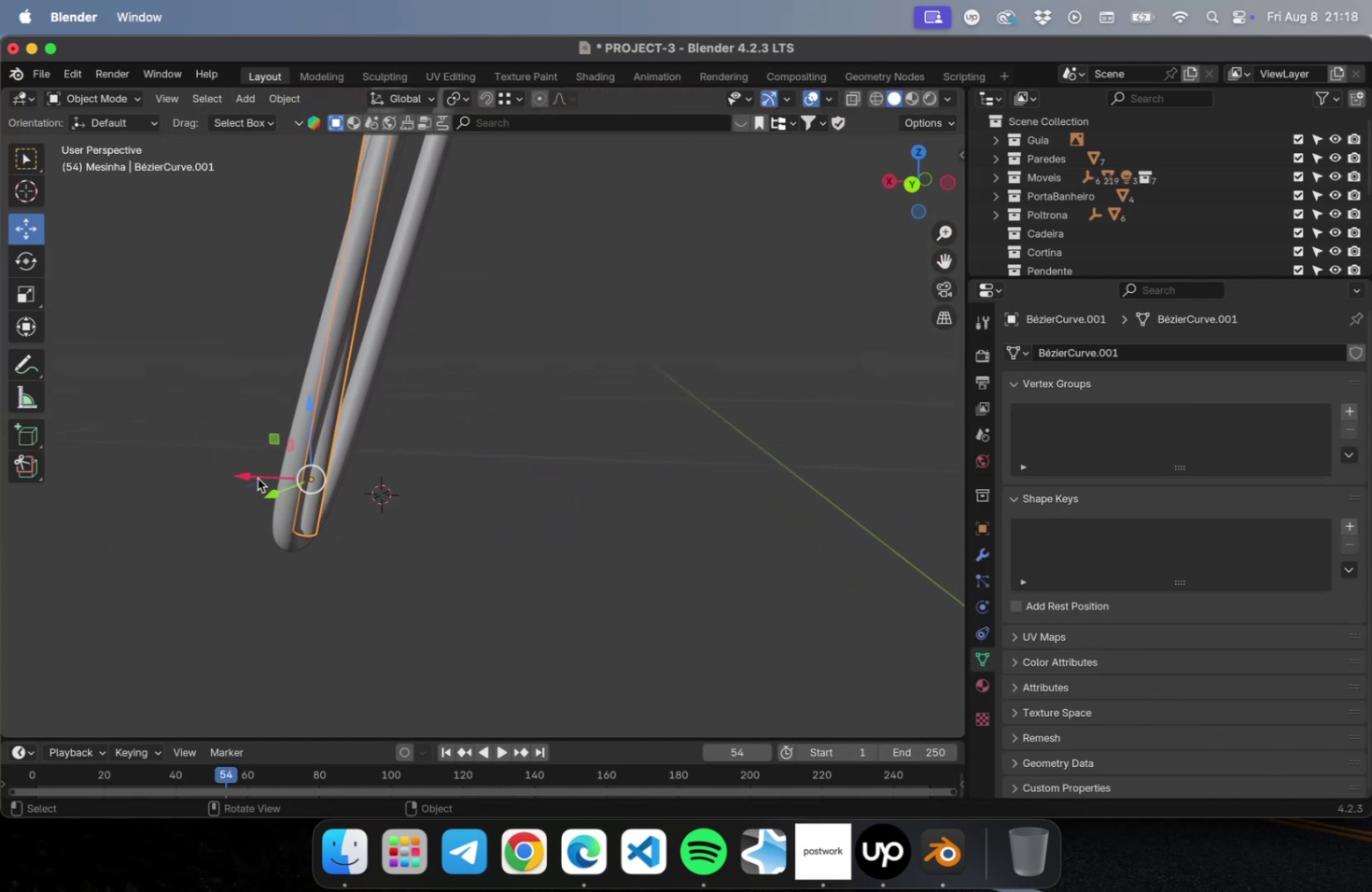 
left_click_drag(start_coordinate=[257, 475], to_coordinate=[247, 474])
 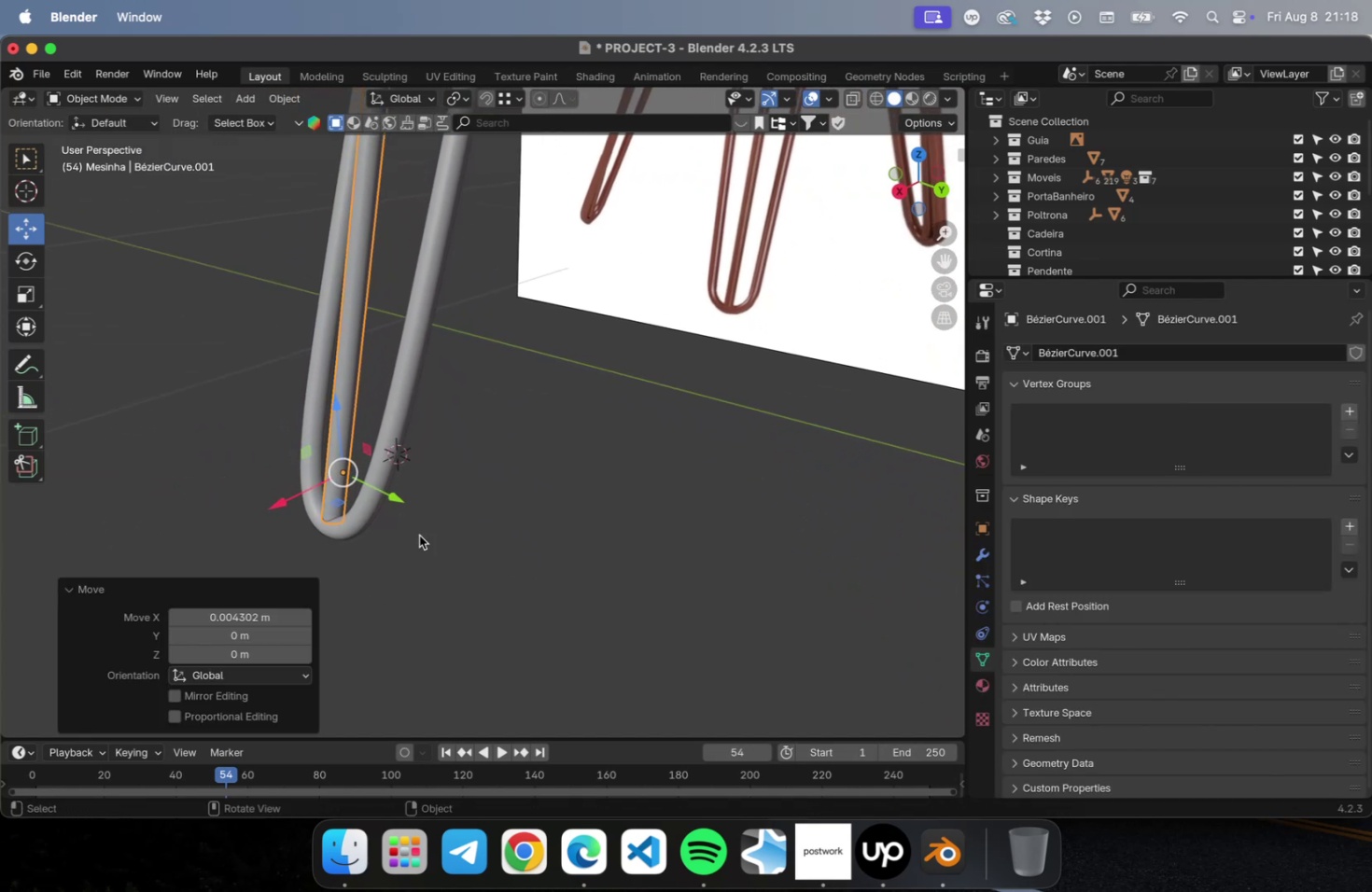 
left_click([480, 575])
 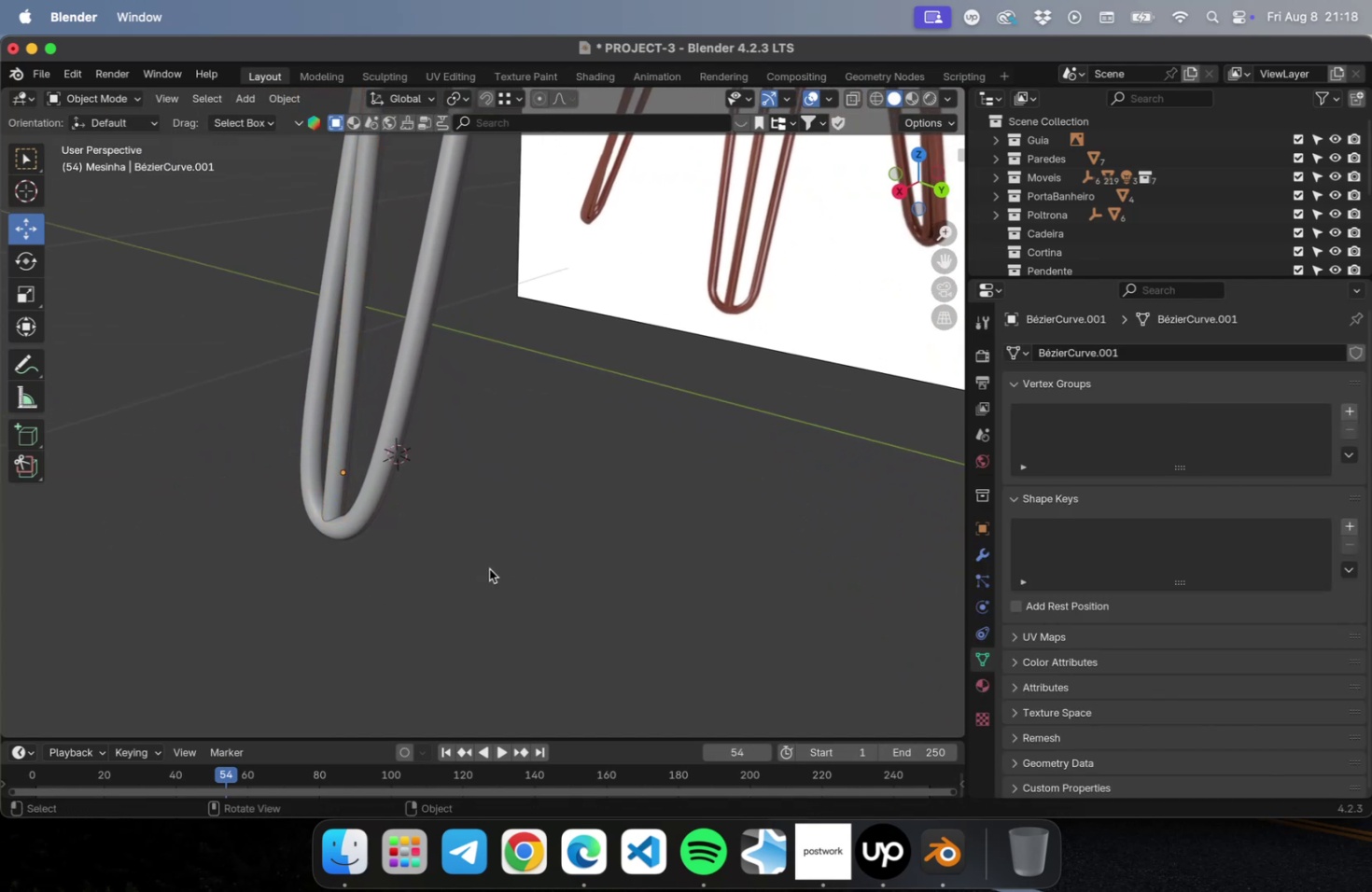 
scroll: coordinate [478, 554], scroll_direction: down, amount: 5.0
 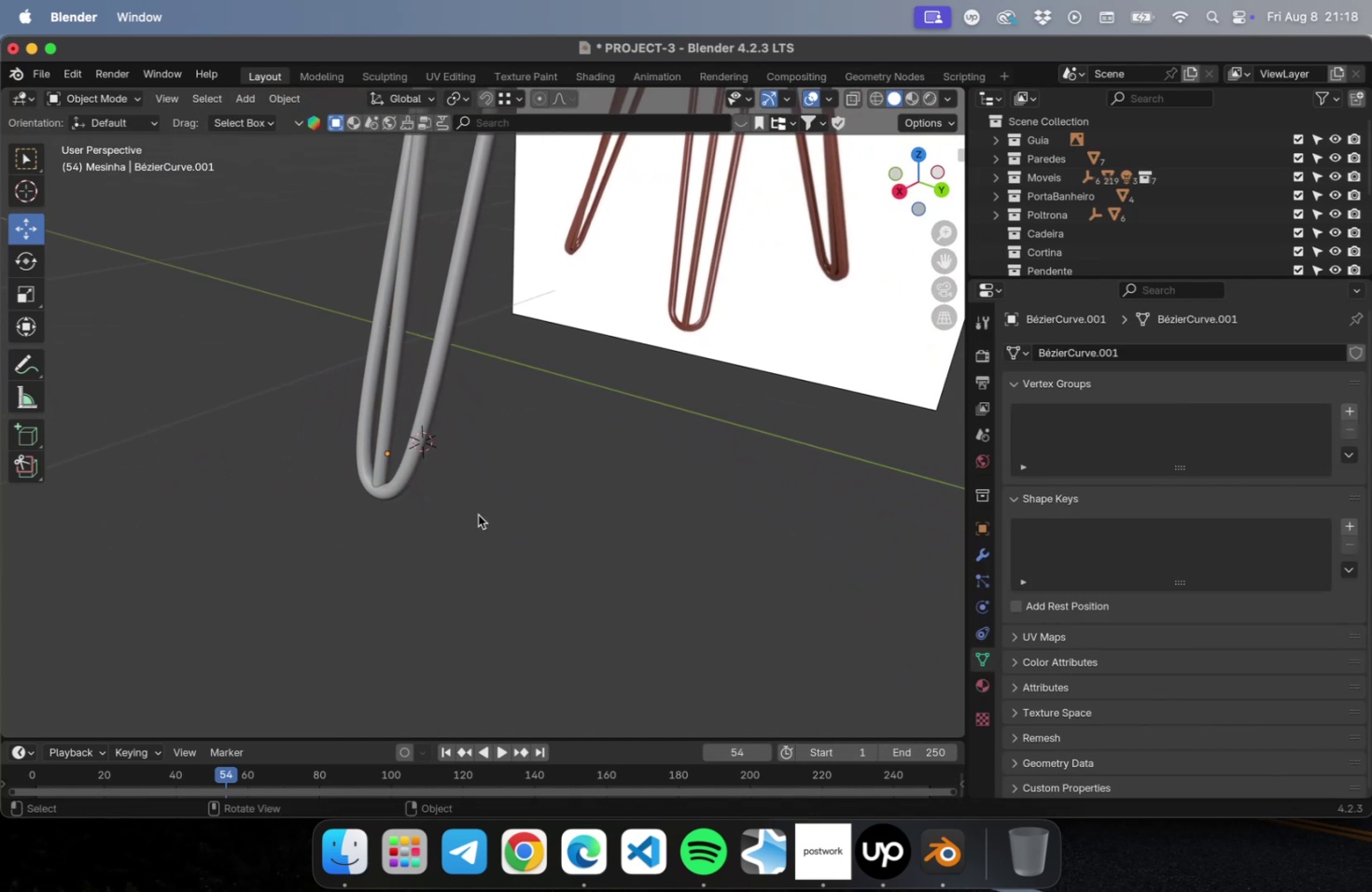 
hold_key(key=ShiftLeft, duration=0.56)
 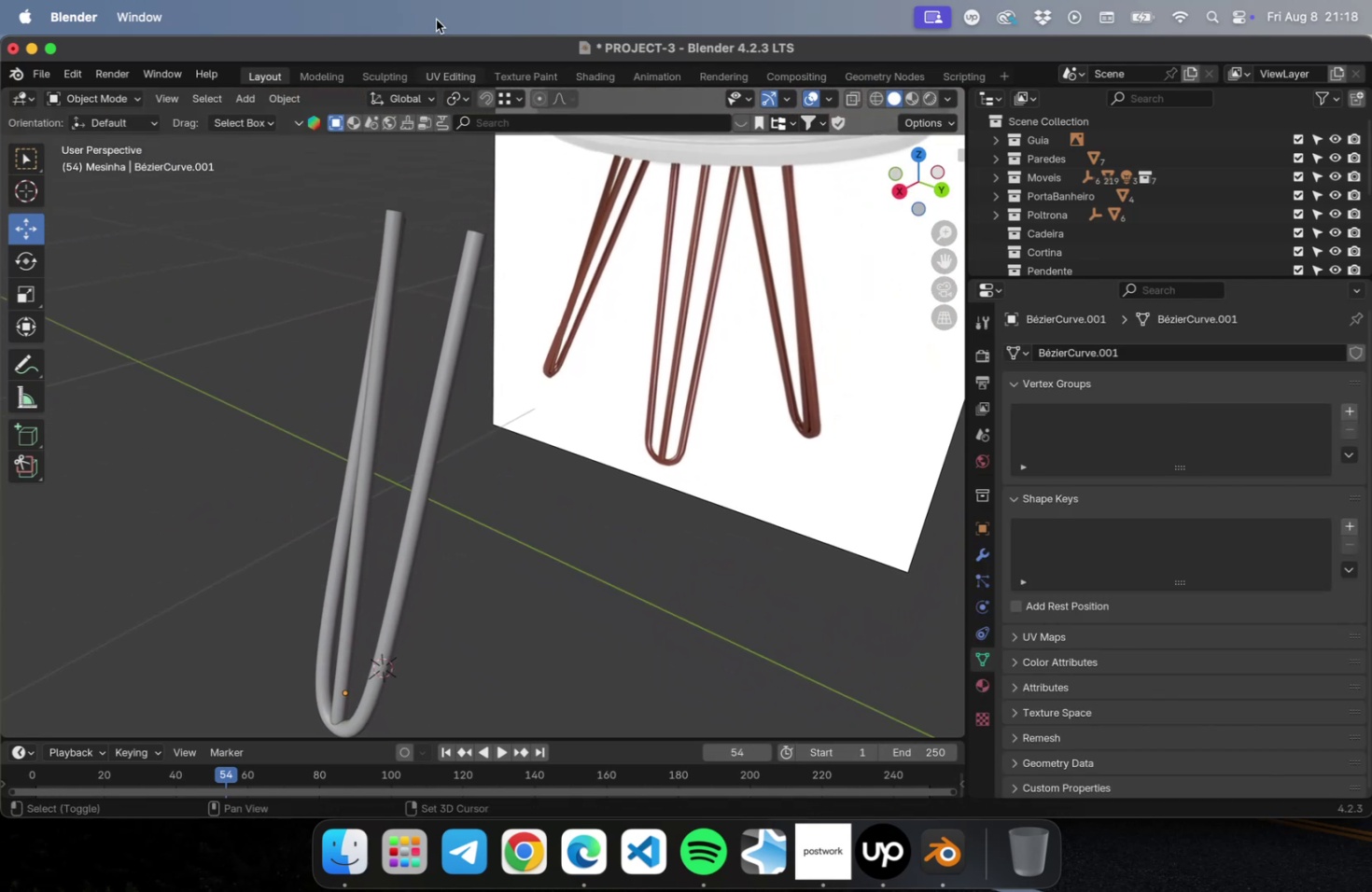 
scroll: coordinate [517, 423], scroll_direction: down, amount: 14.0
 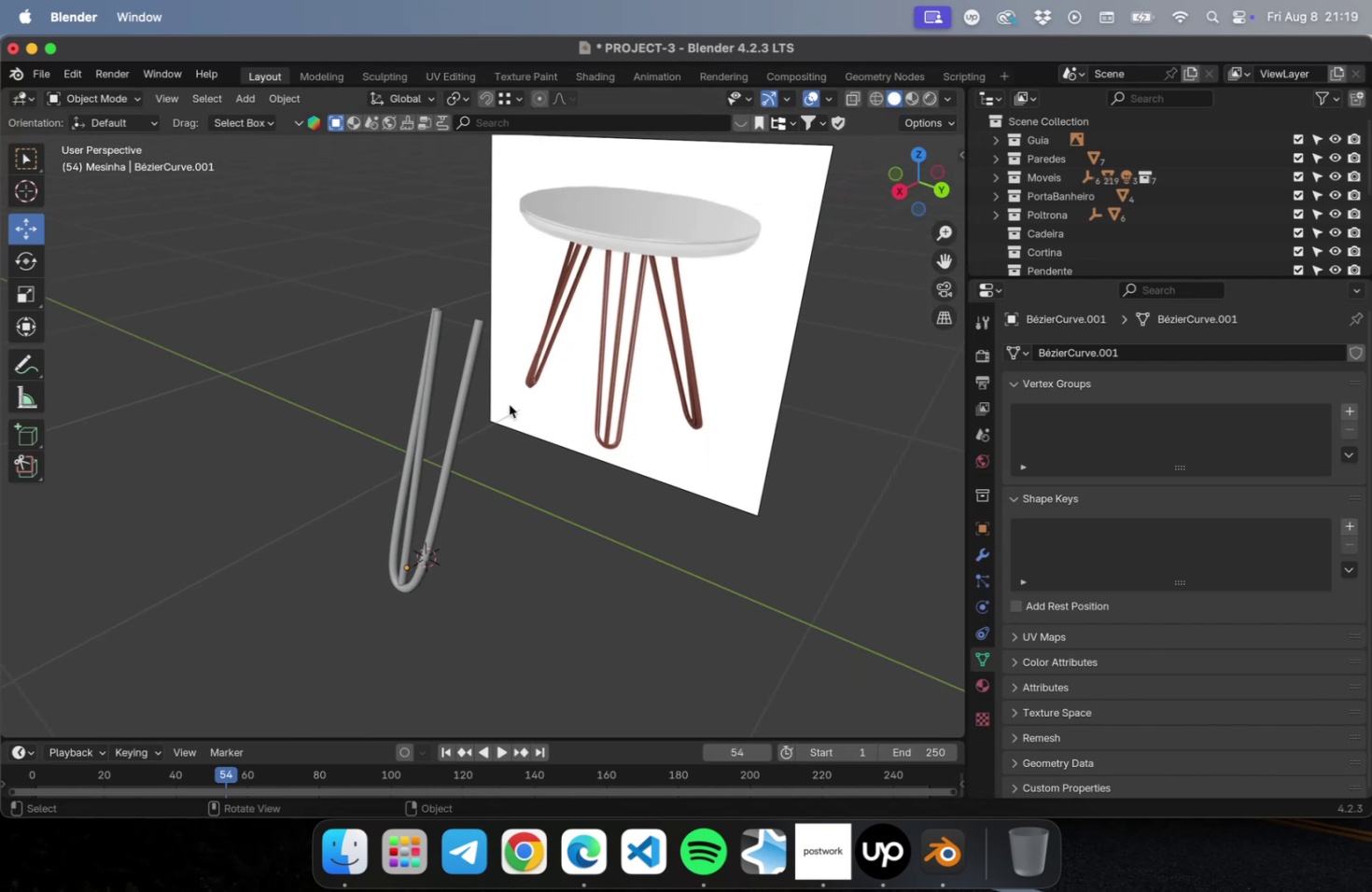 
hold_key(key=CommandLeft, duration=0.52)
 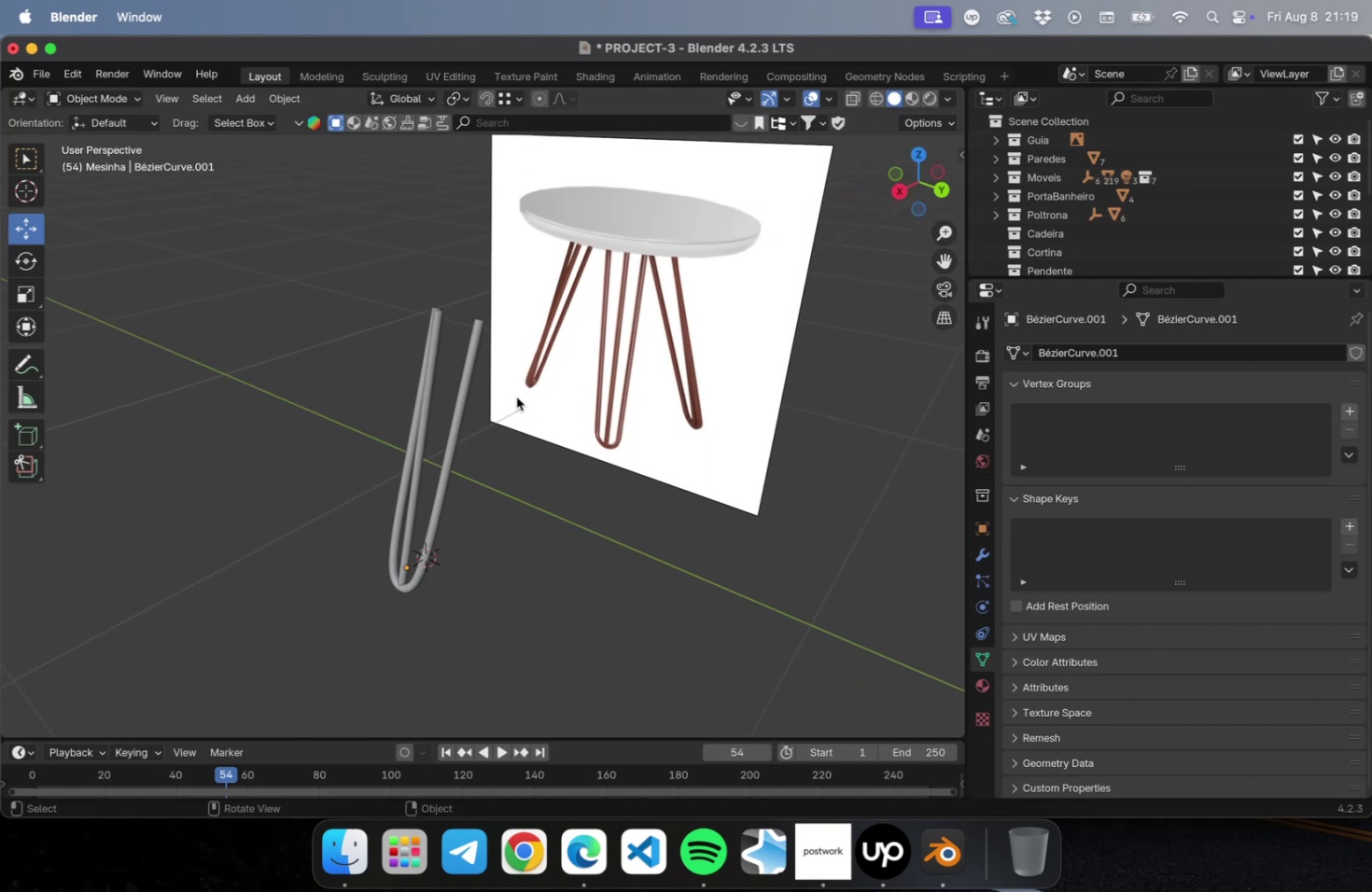 
key(Meta+CommandLeft)
 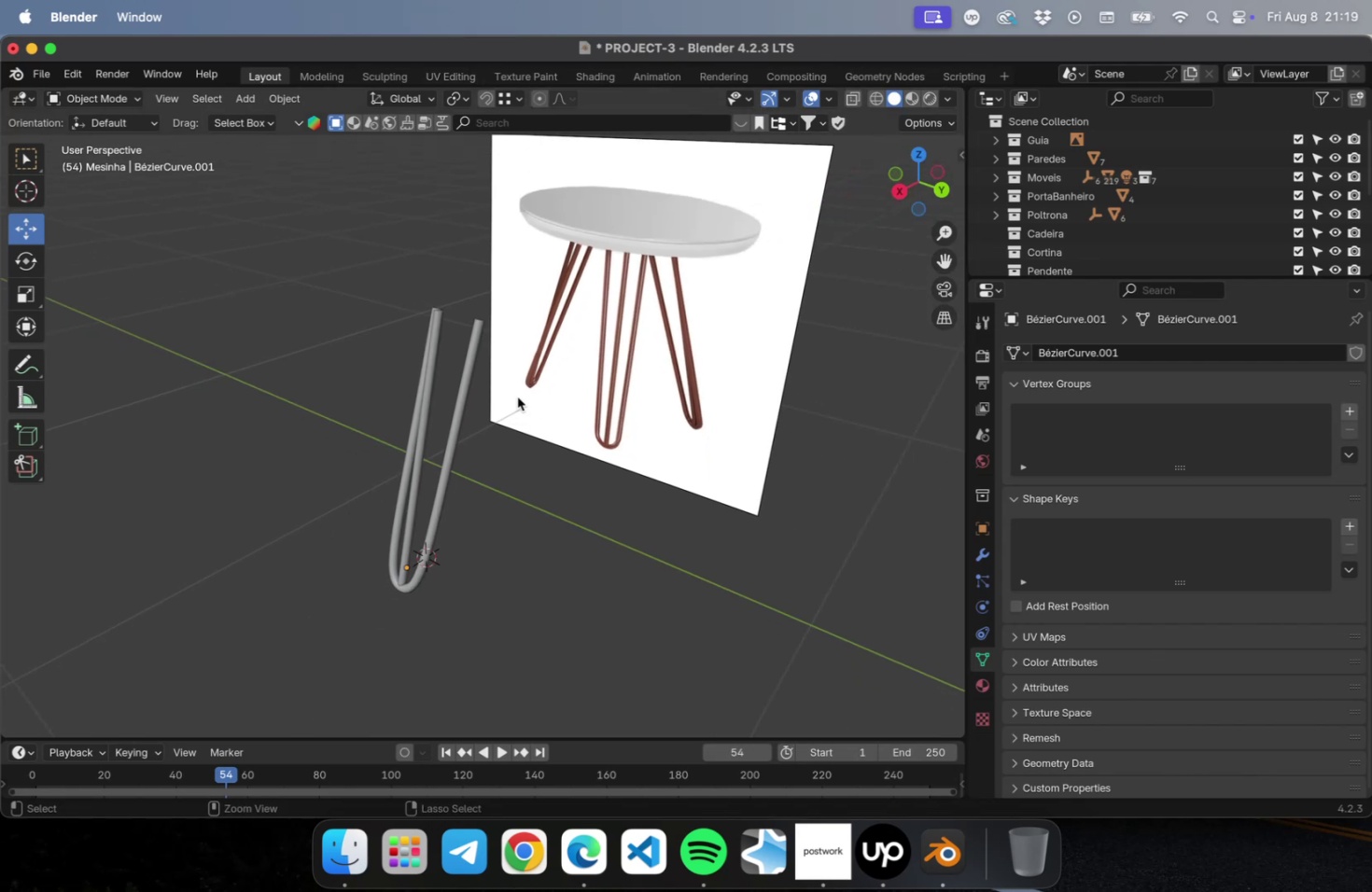 
key(Meta+S)
 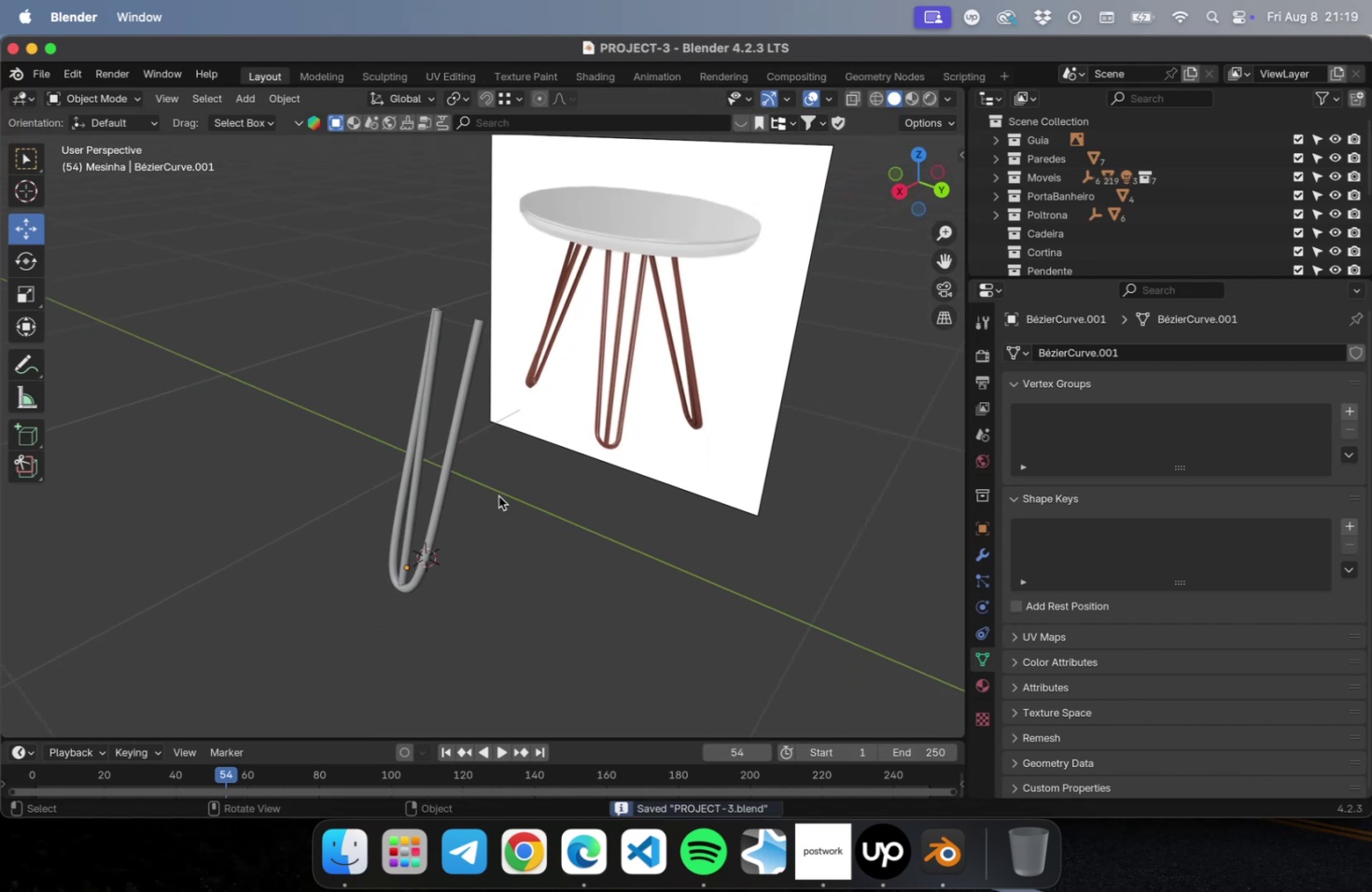 
left_click([498, 496])
 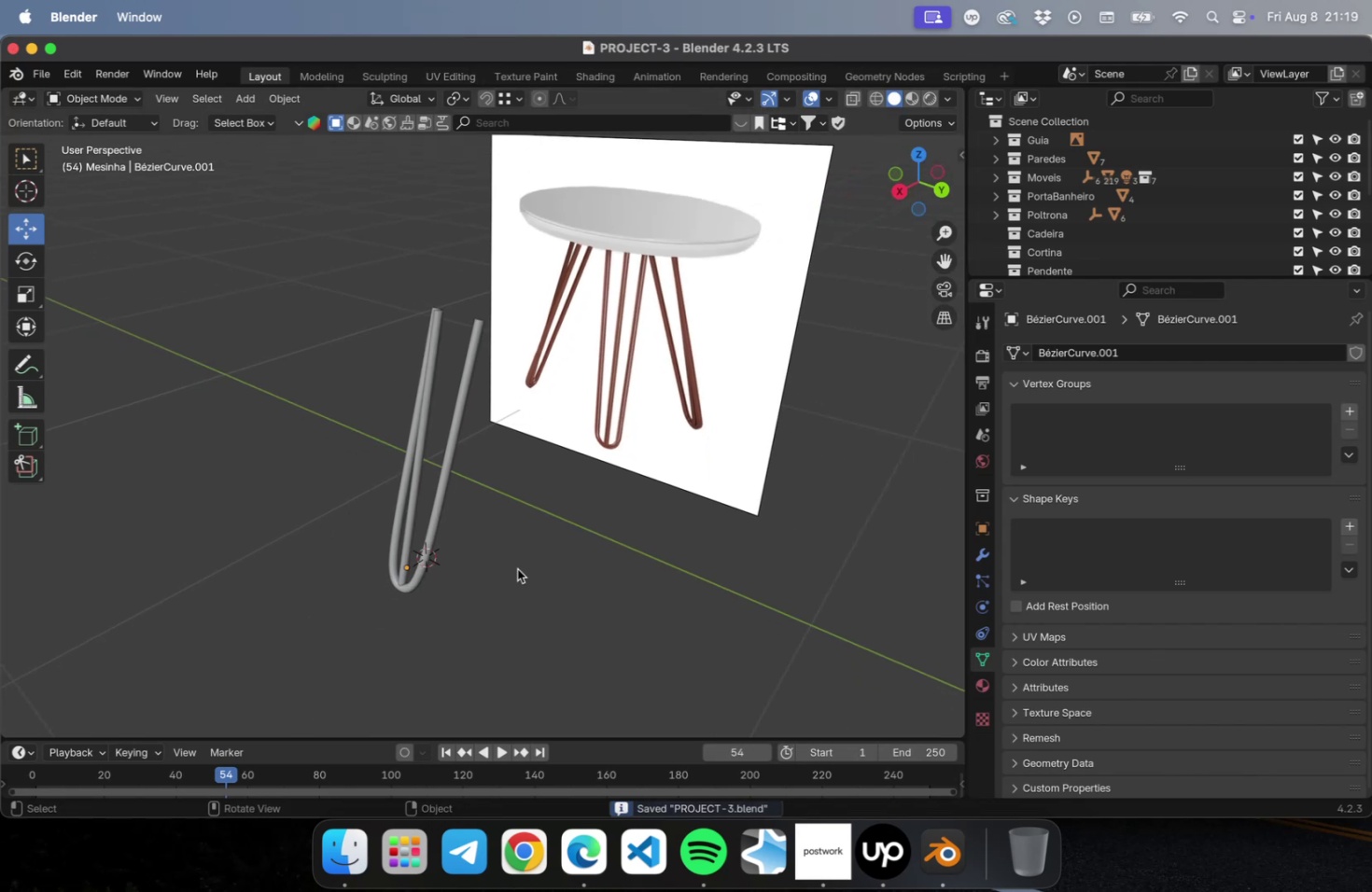 
left_click_drag(start_coordinate=[514, 585], to_coordinate=[346, 457])
 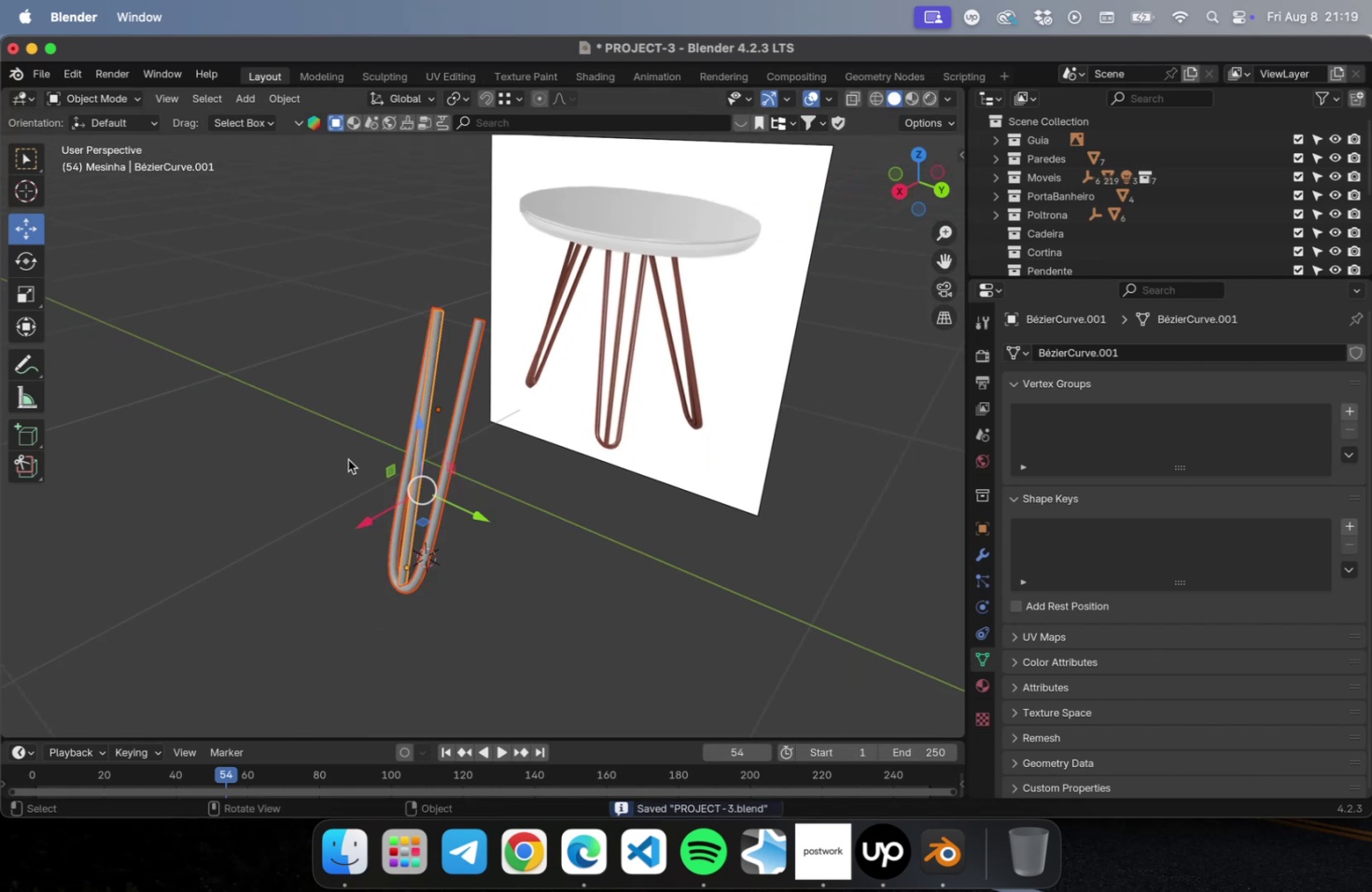 
key(P)
 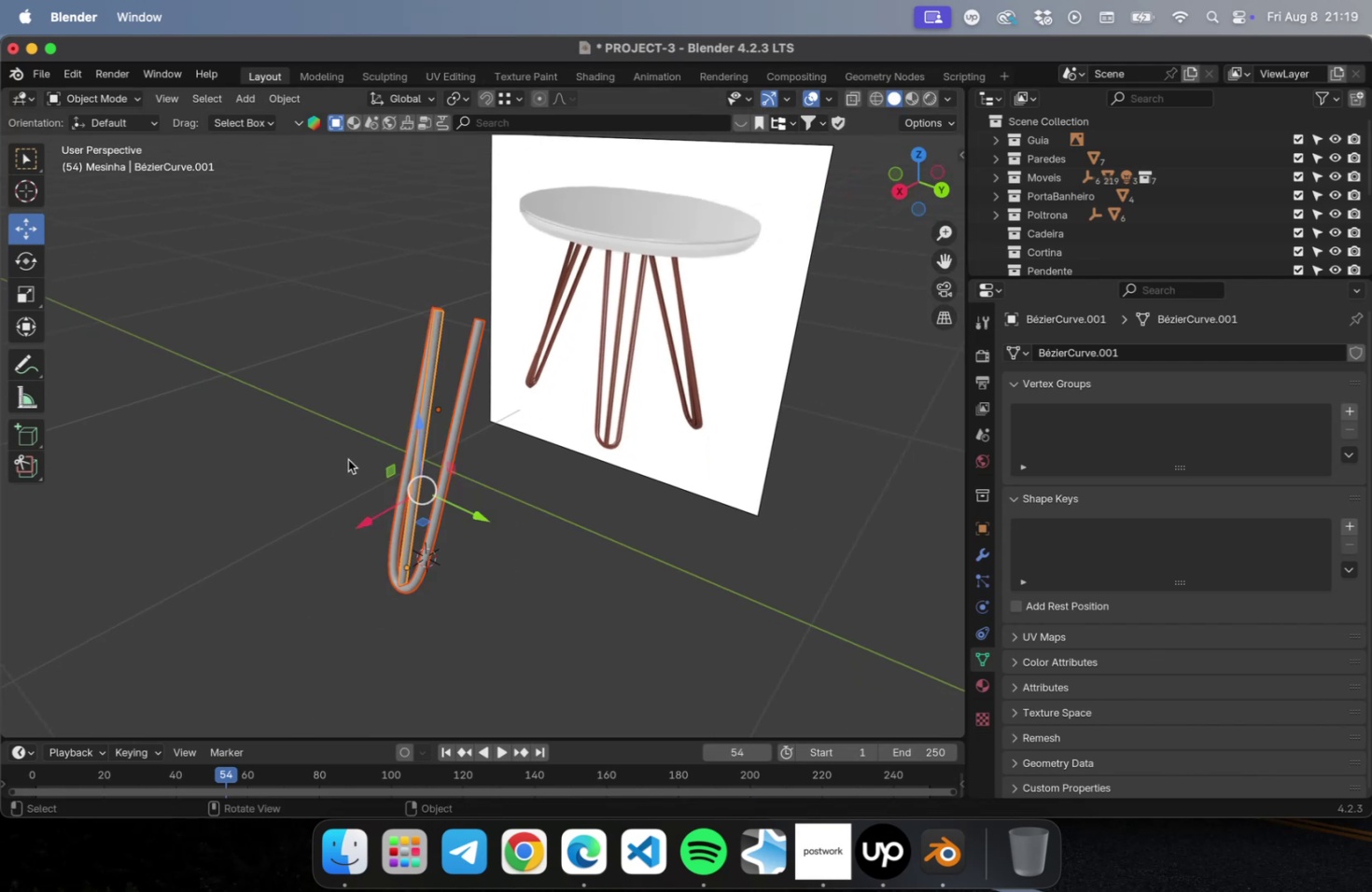 
key(Meta+P)
 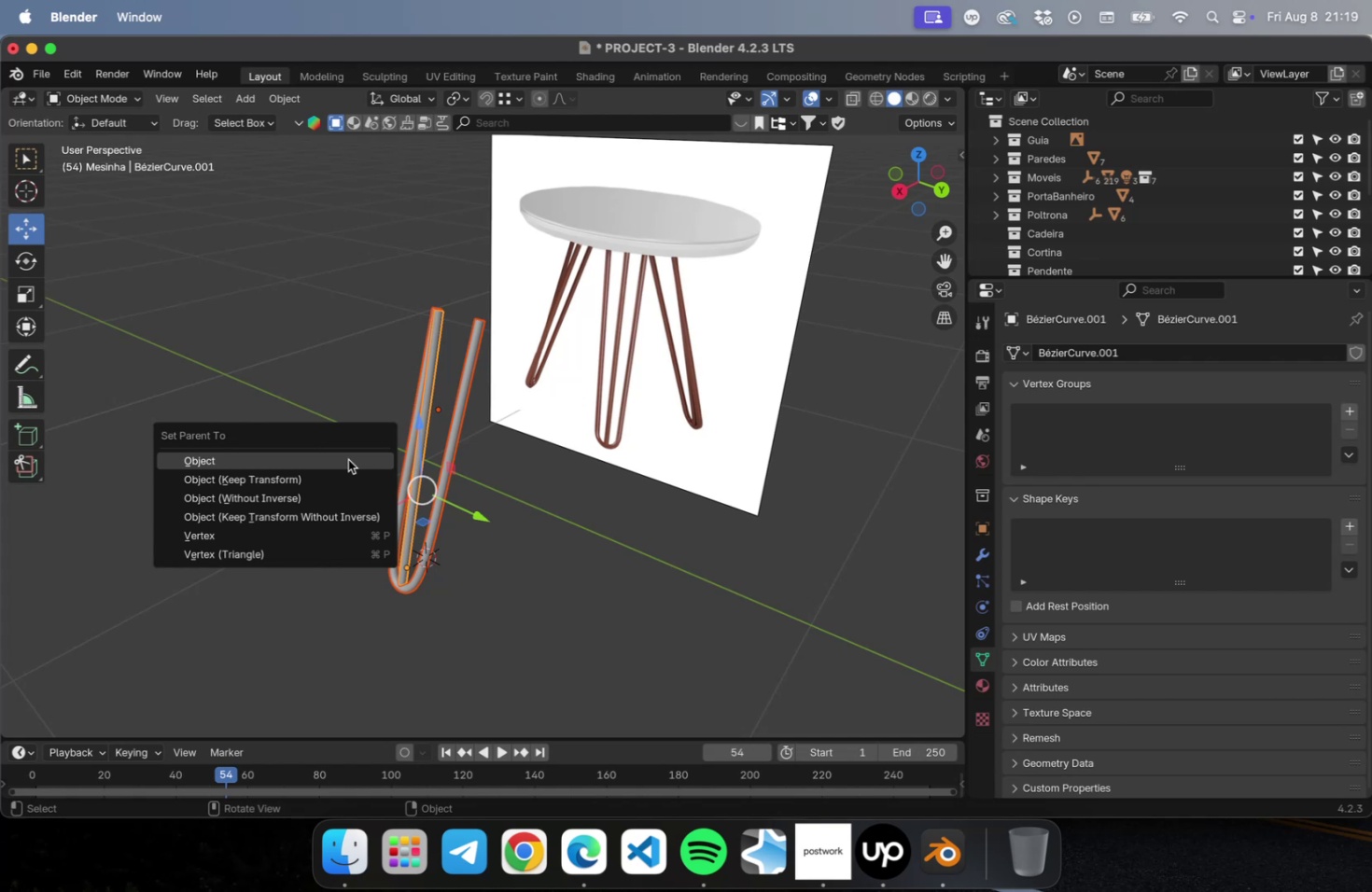 
left_click([348, 459])
 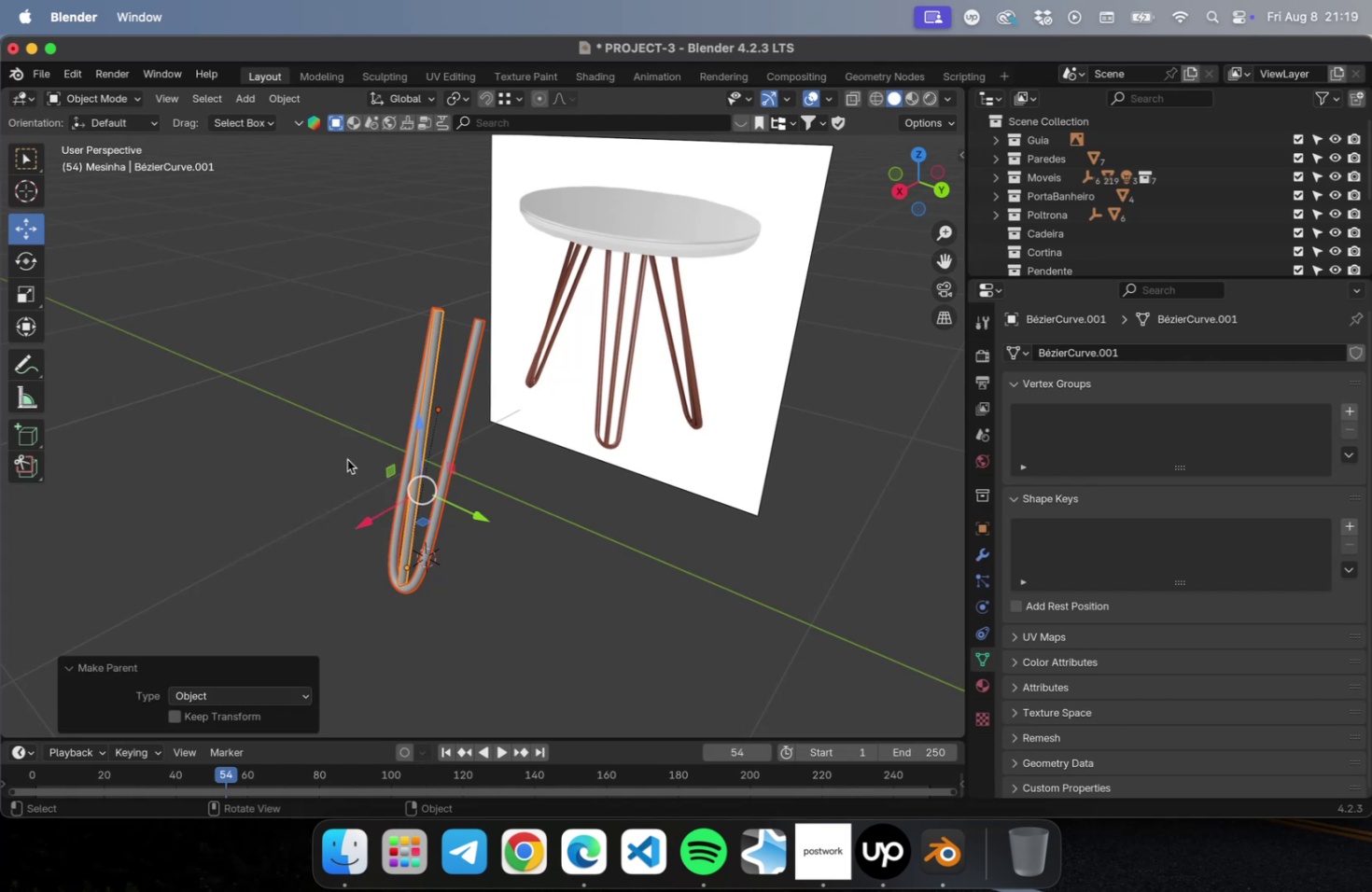 
left_click([347, 459])
 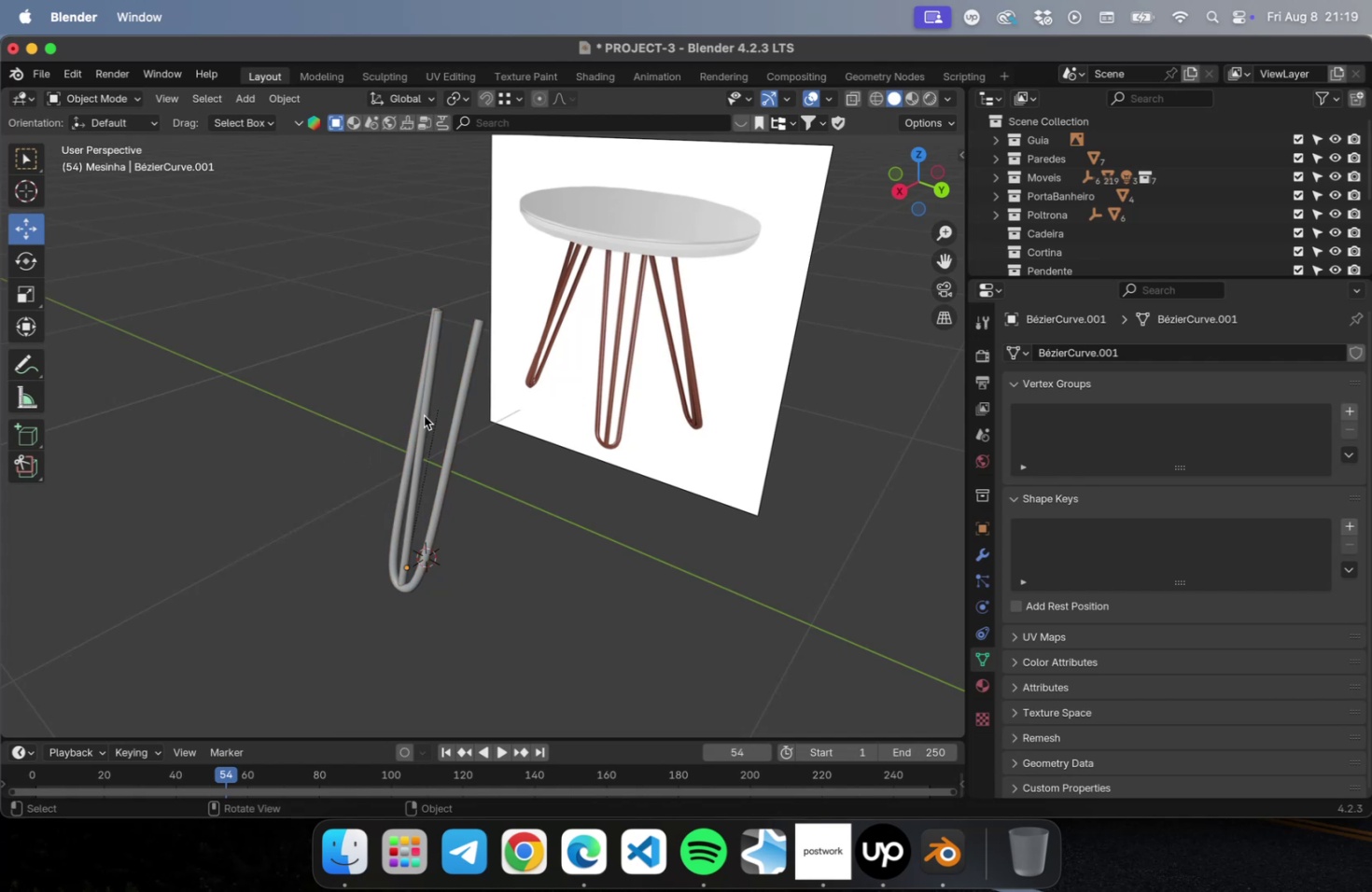 
left_click([426, 409])
 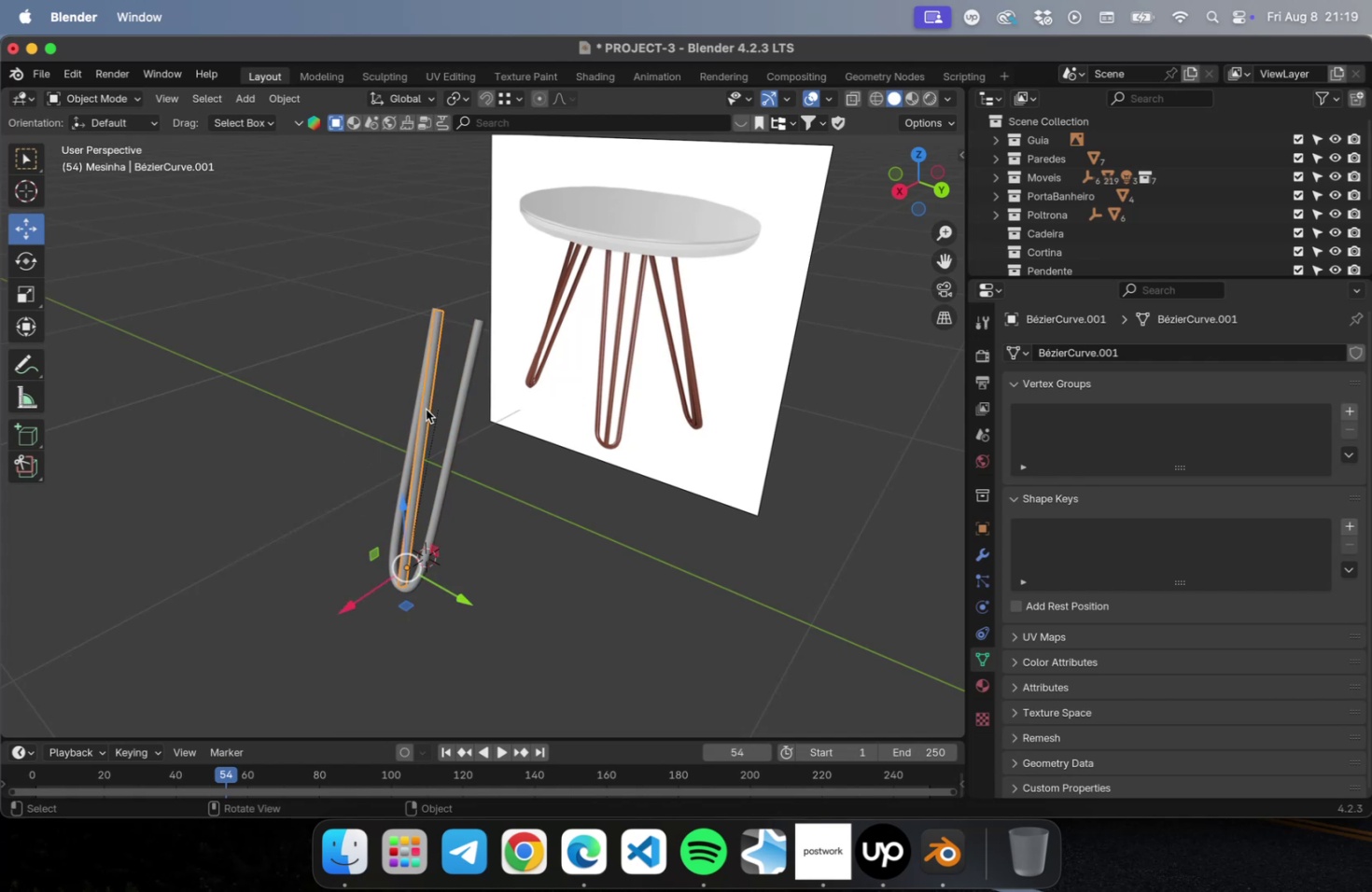 
key(G)
 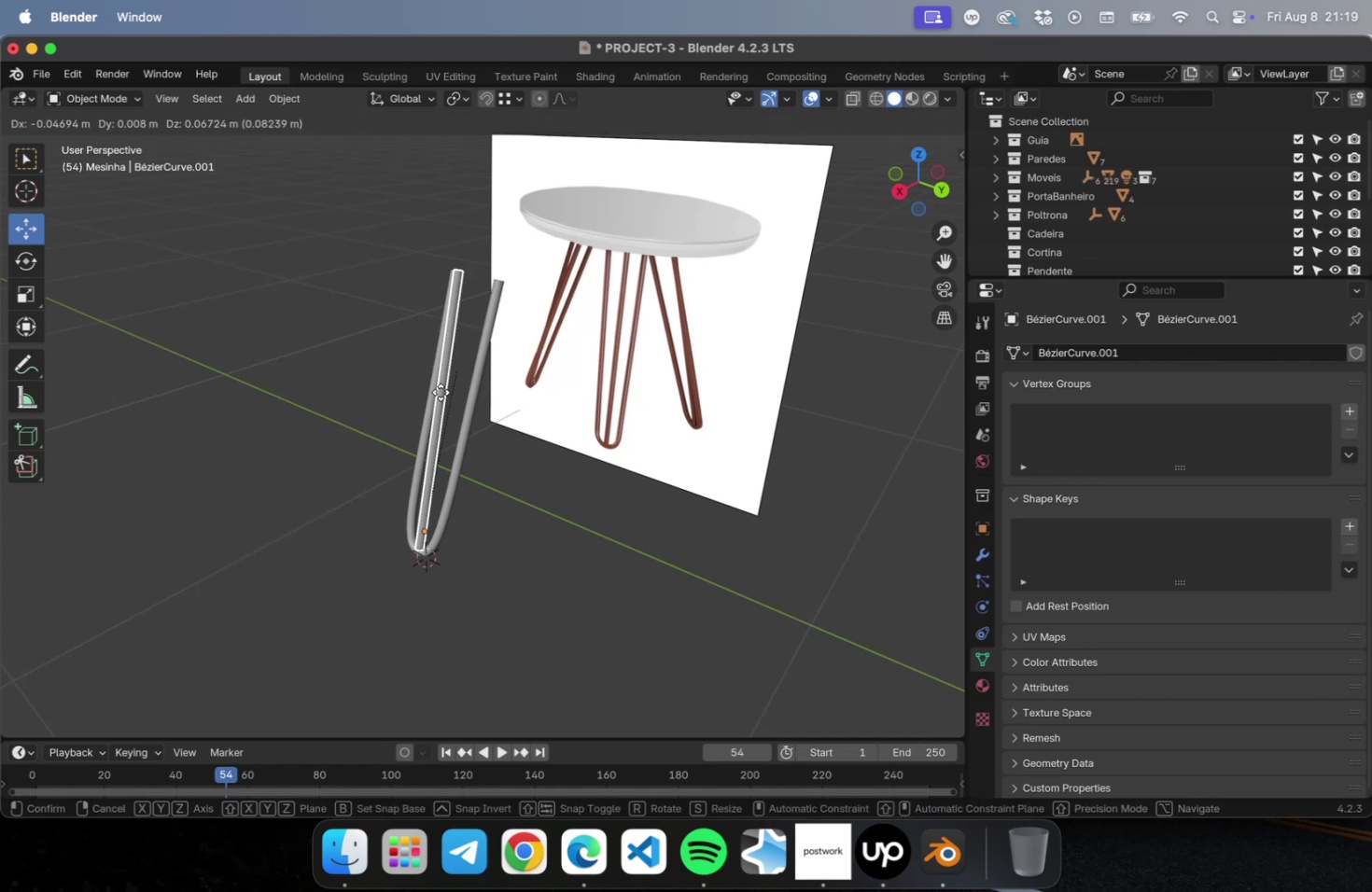 
key(Escape)
 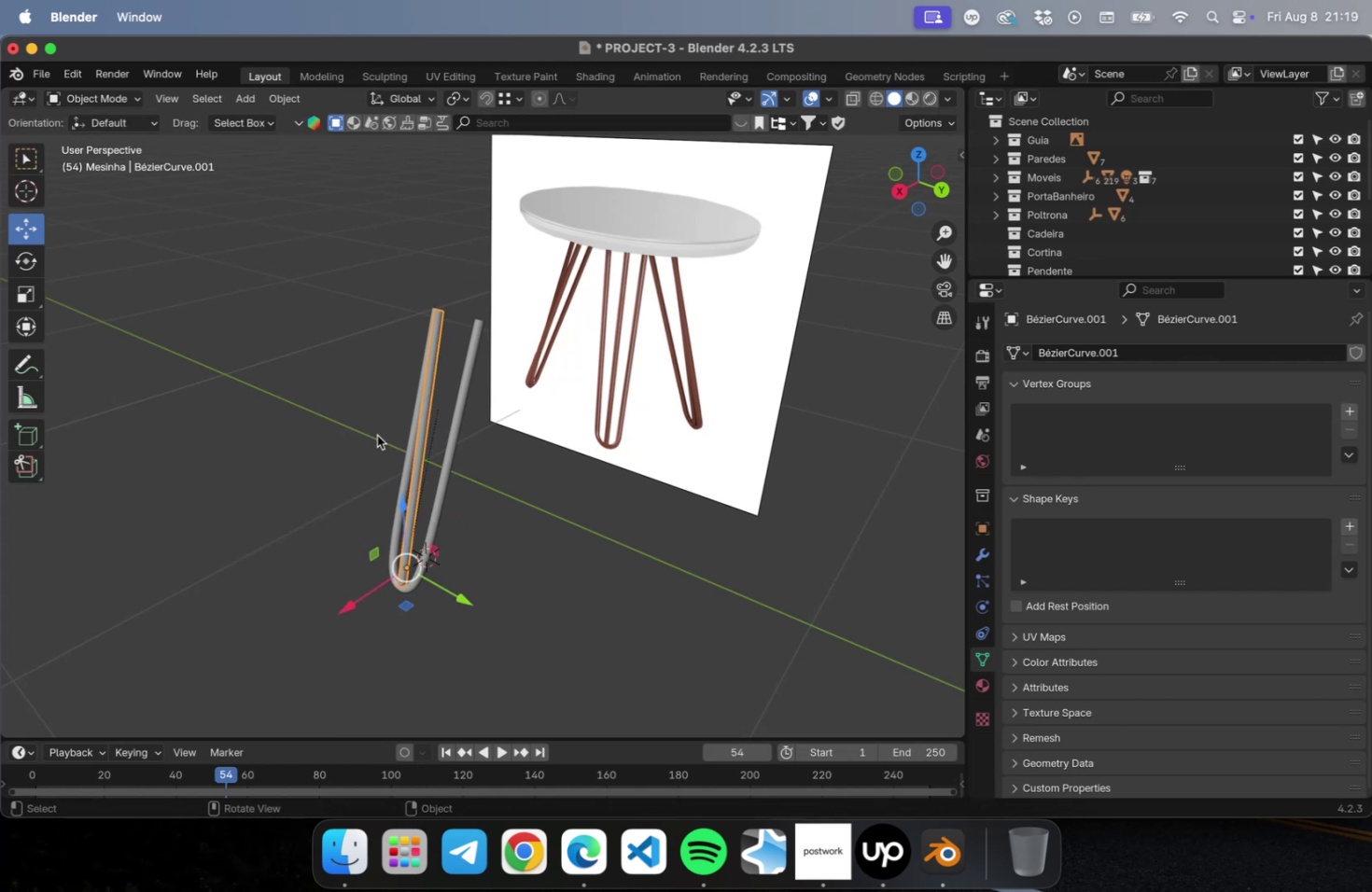 
key(NumLock)
 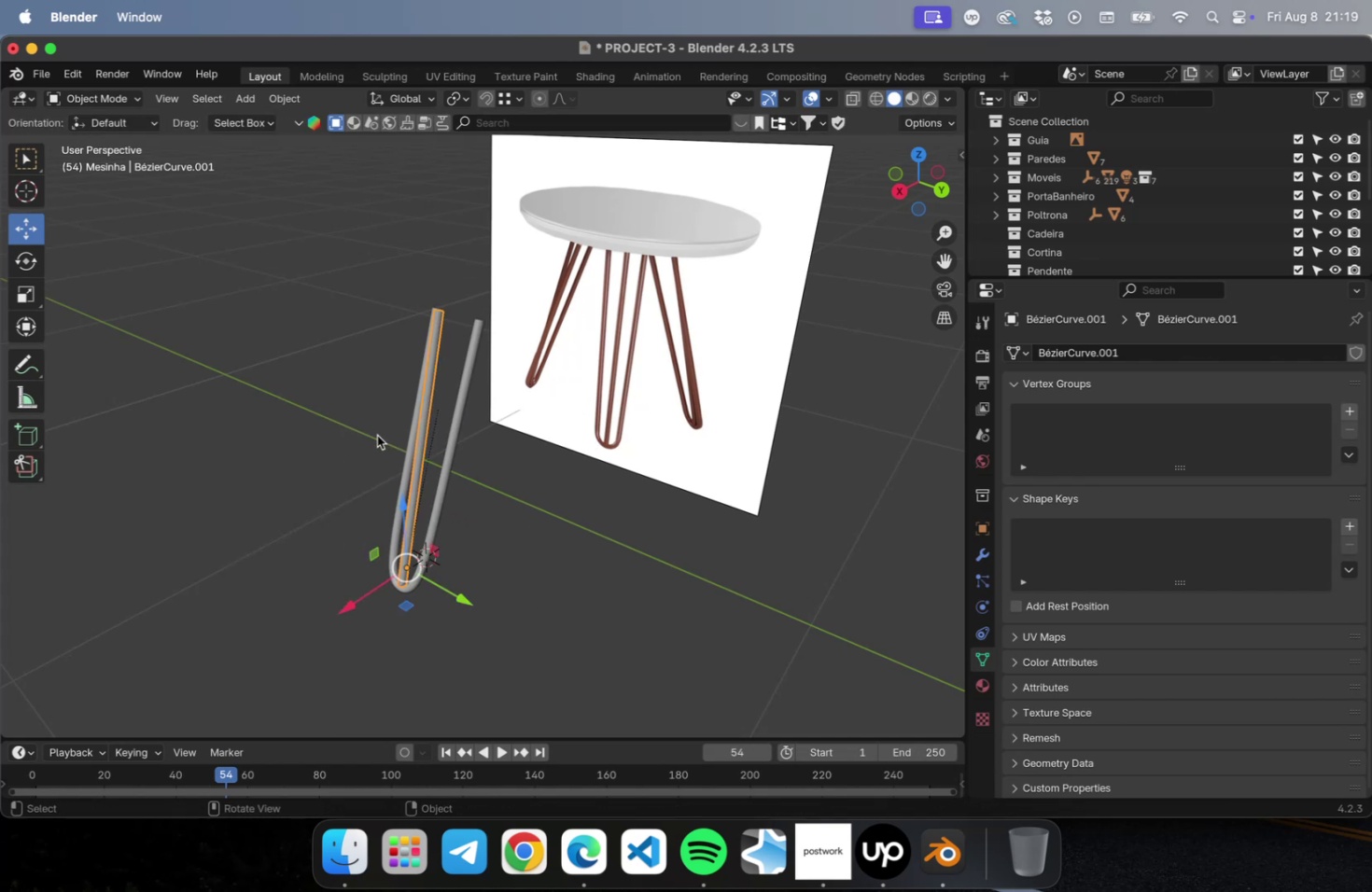 
key(Numpad7)
 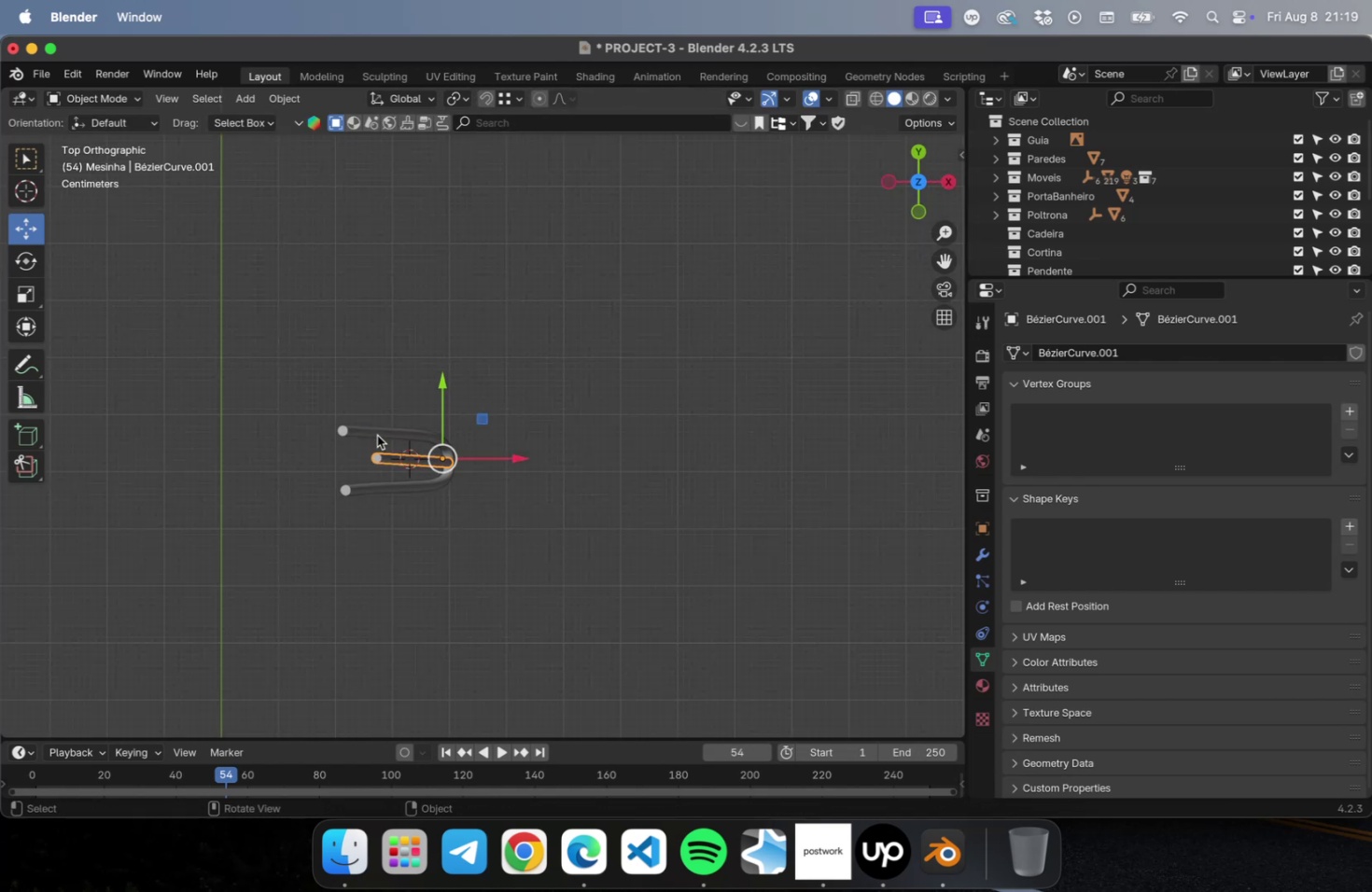 
scroll: coordinate [500, 456], scroll_direction: down, amount: 2.0
 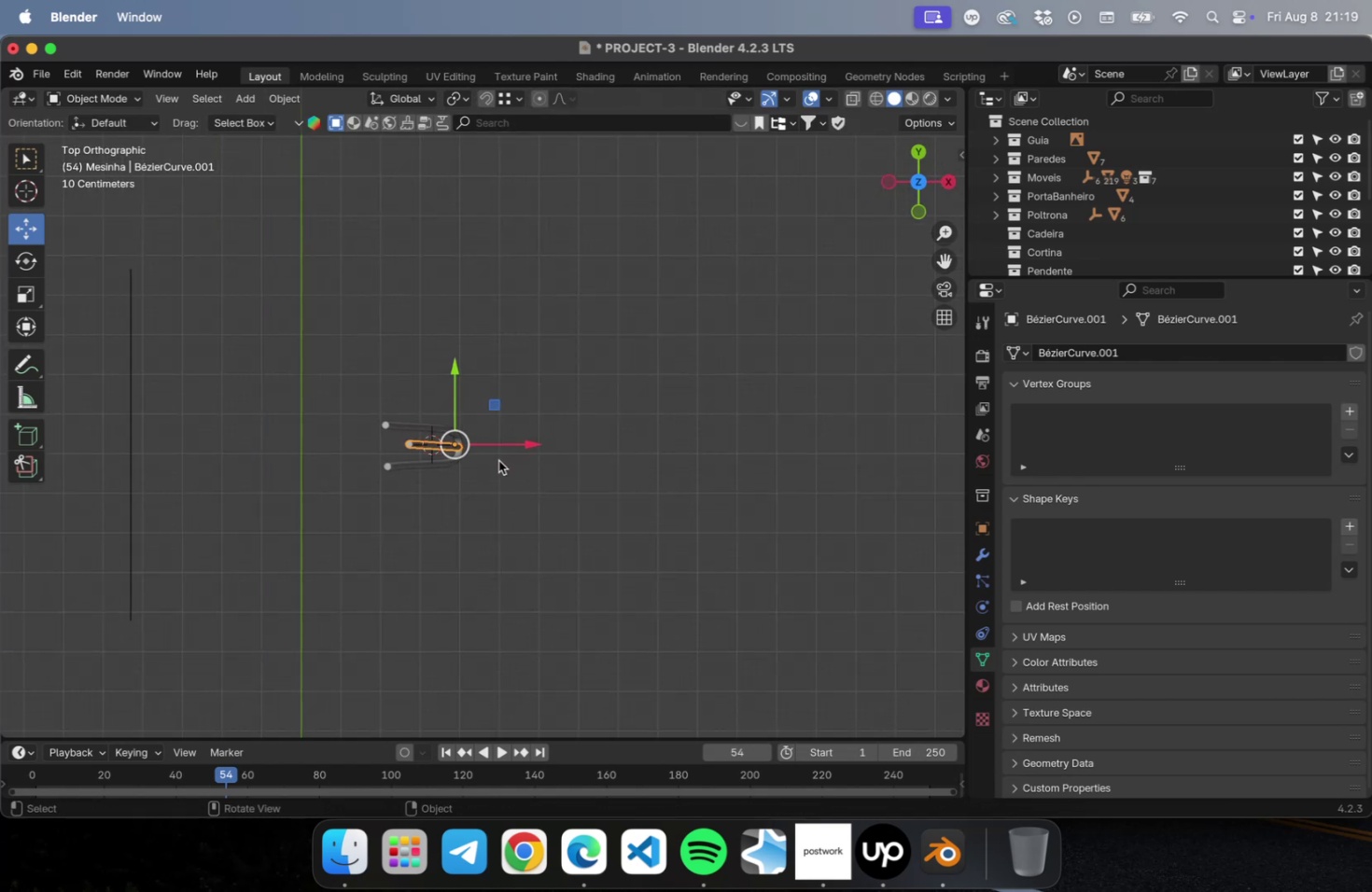 
hold_key(key=ShiftLeft, duration=0.47)
 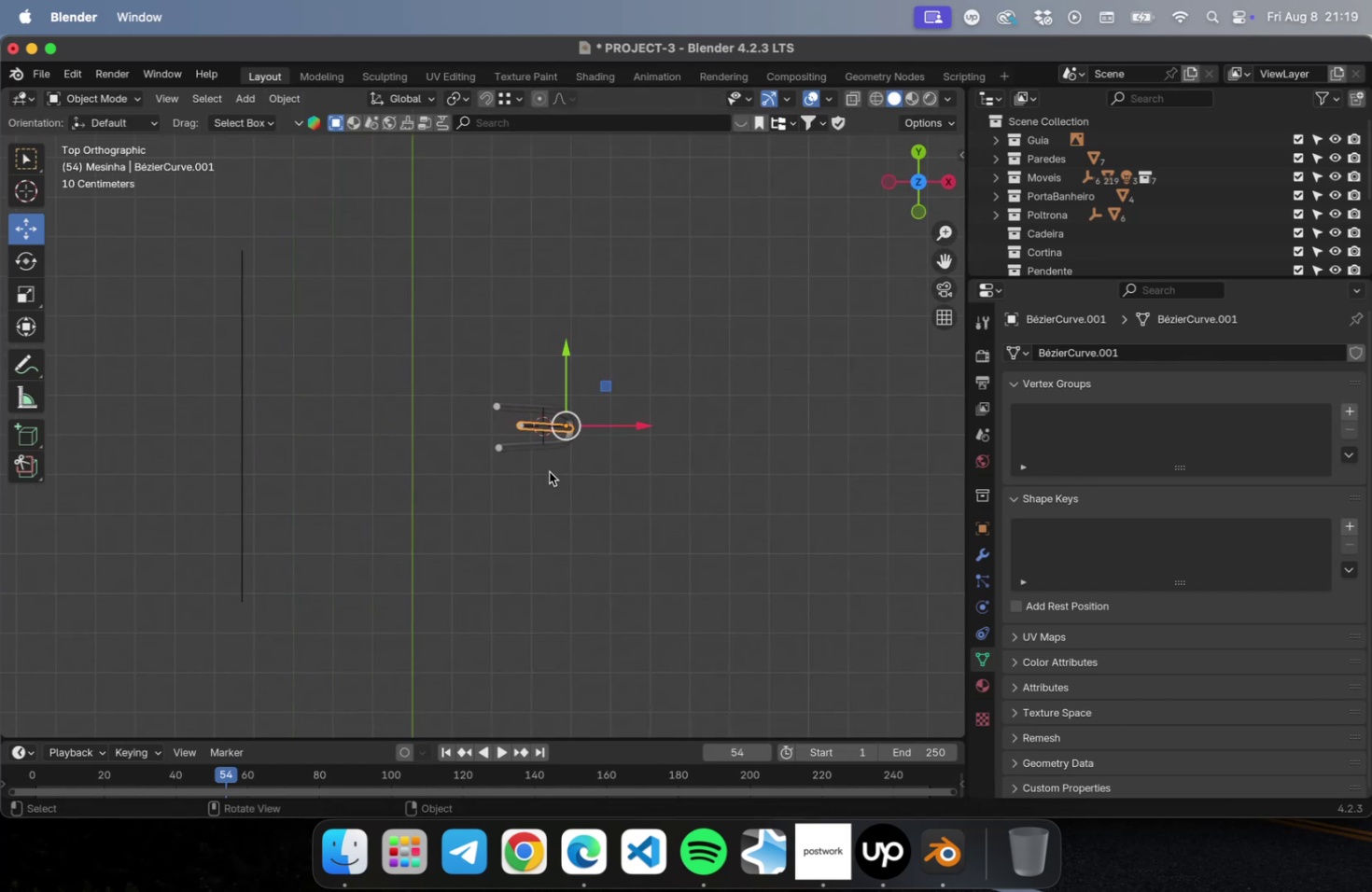 
scroll: coordinate [547, 467], scroll_direction: up, amount: 23.0
 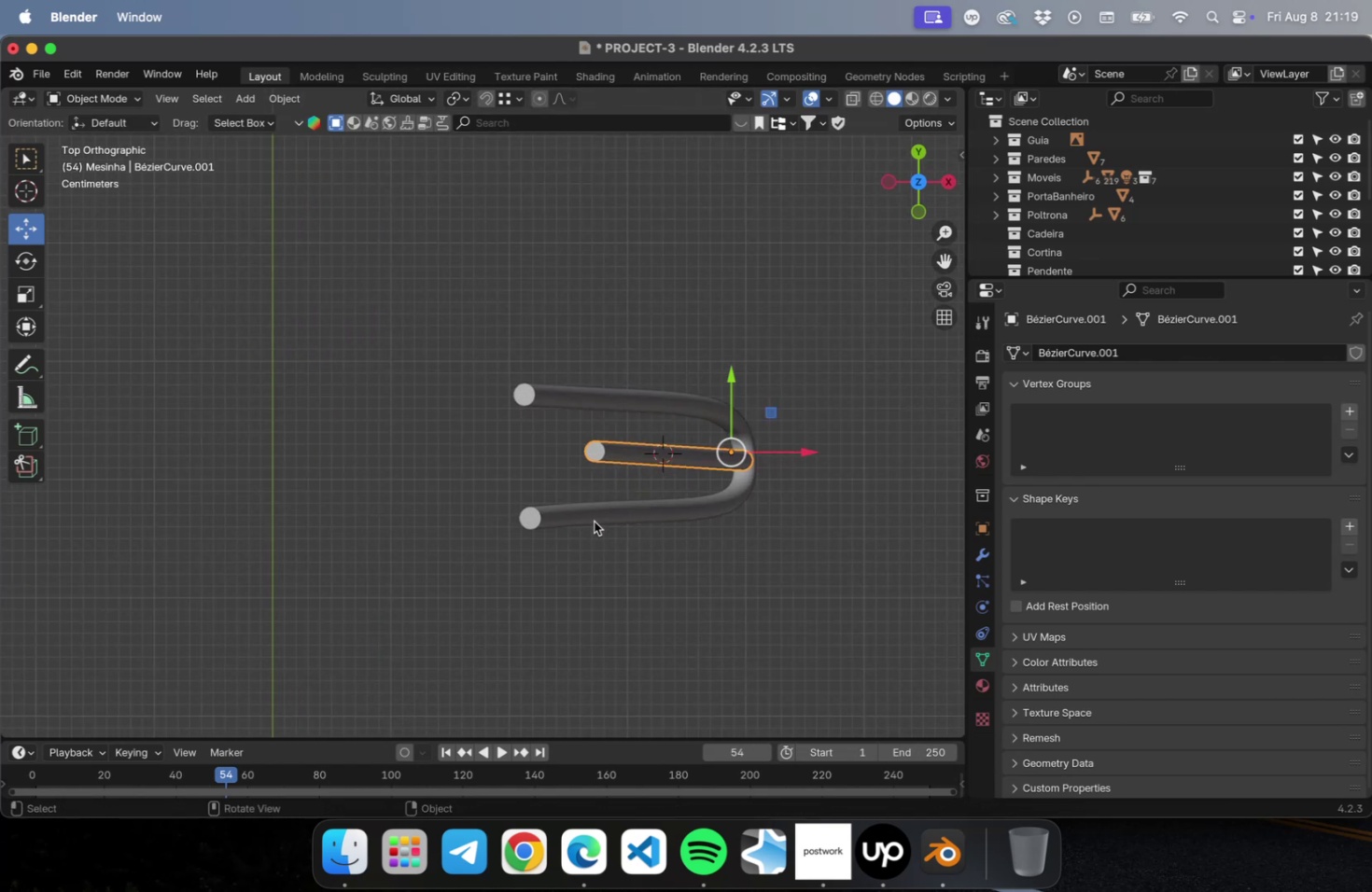 
scroll: coordinate [594, 519], scroll_direction: down, amount: 10.0
 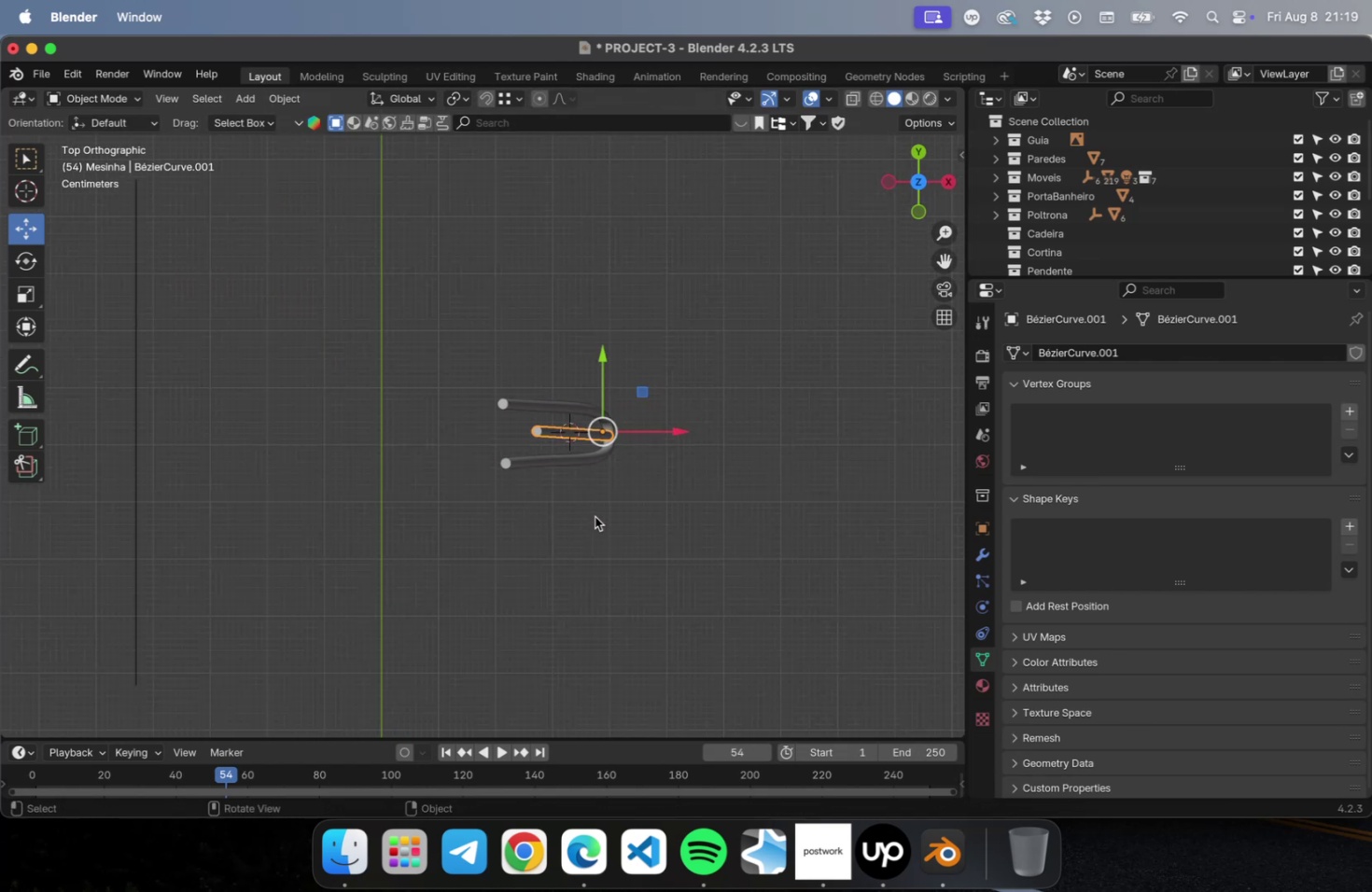 
hold_key(key=ShiftLeft, duration=0.51)
 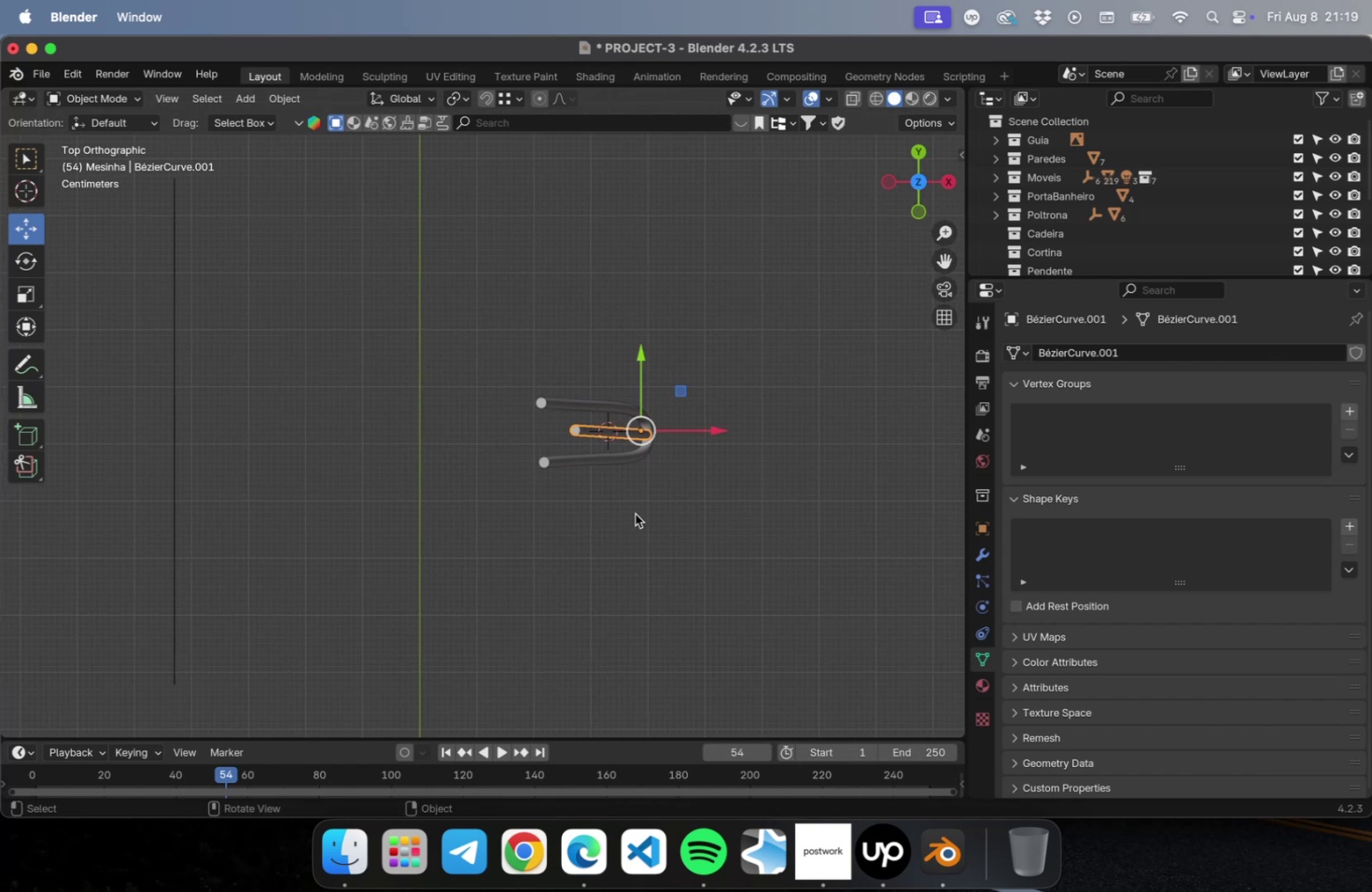 
key(Shift+D)
 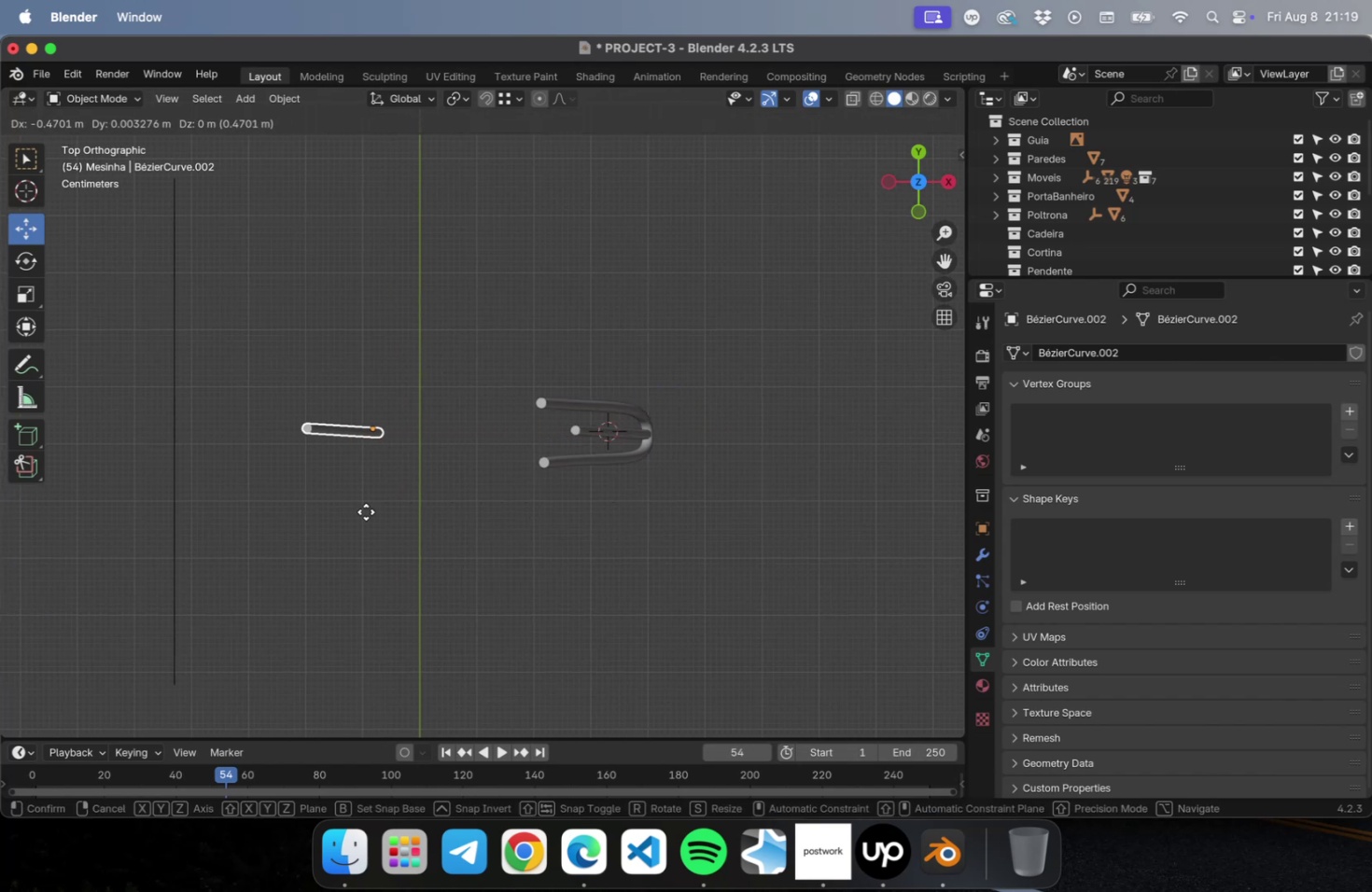 
key(Meta+Z)
 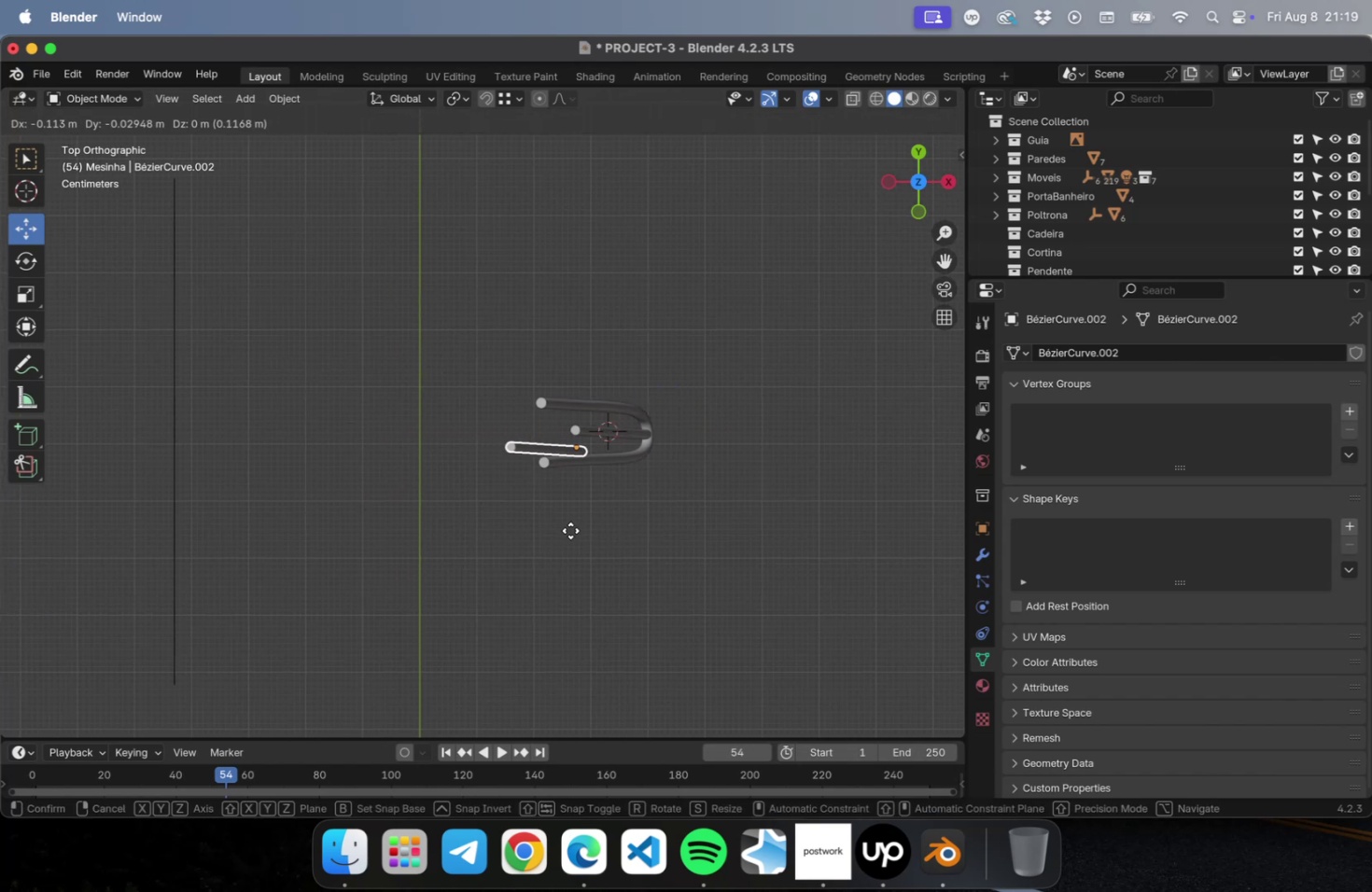 
key(Escape)
type([Delete]Dx)
 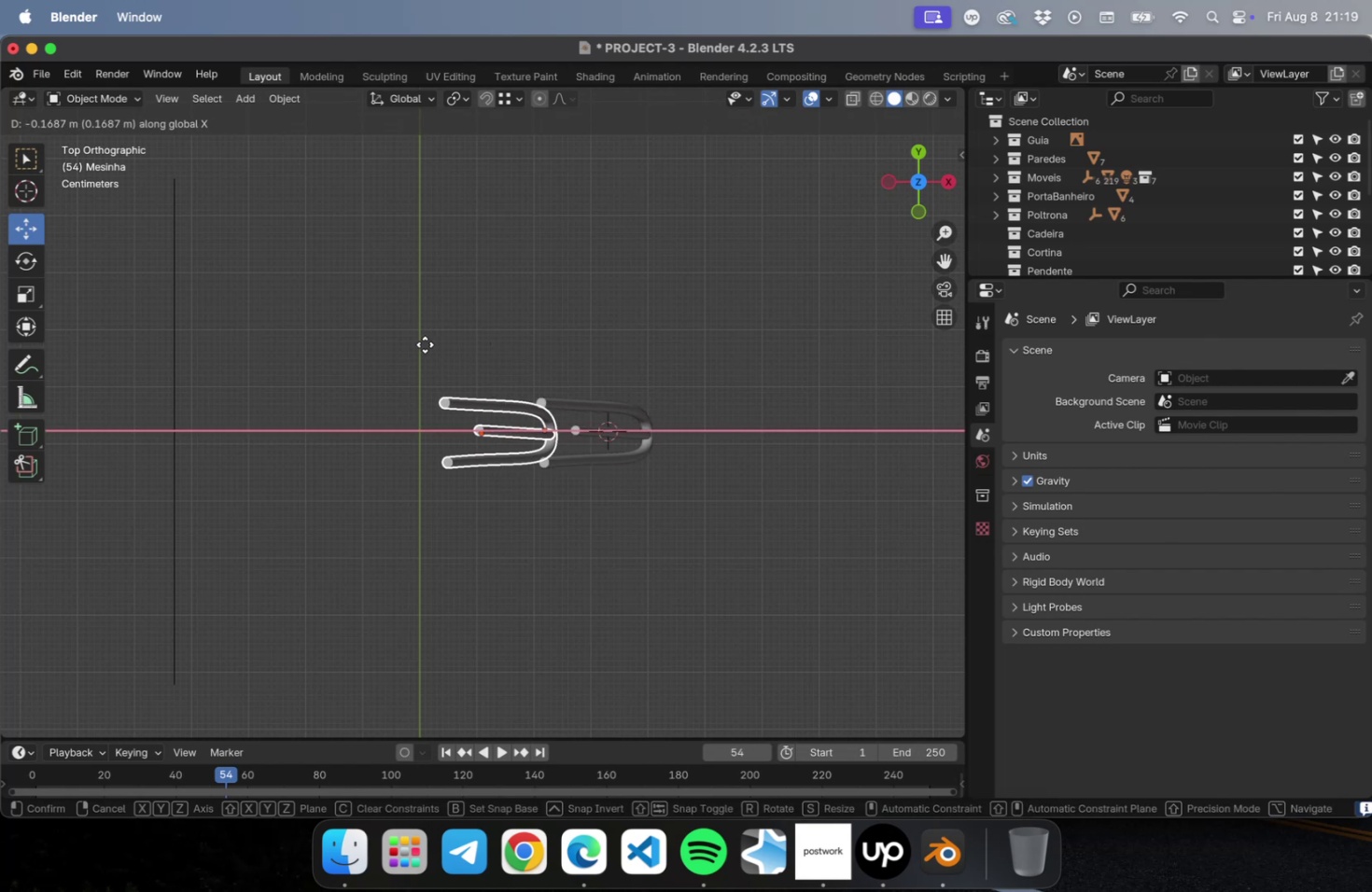 
left_click_drag(start_coordinate=[665, 542], to_coordinate=[526, 343])
 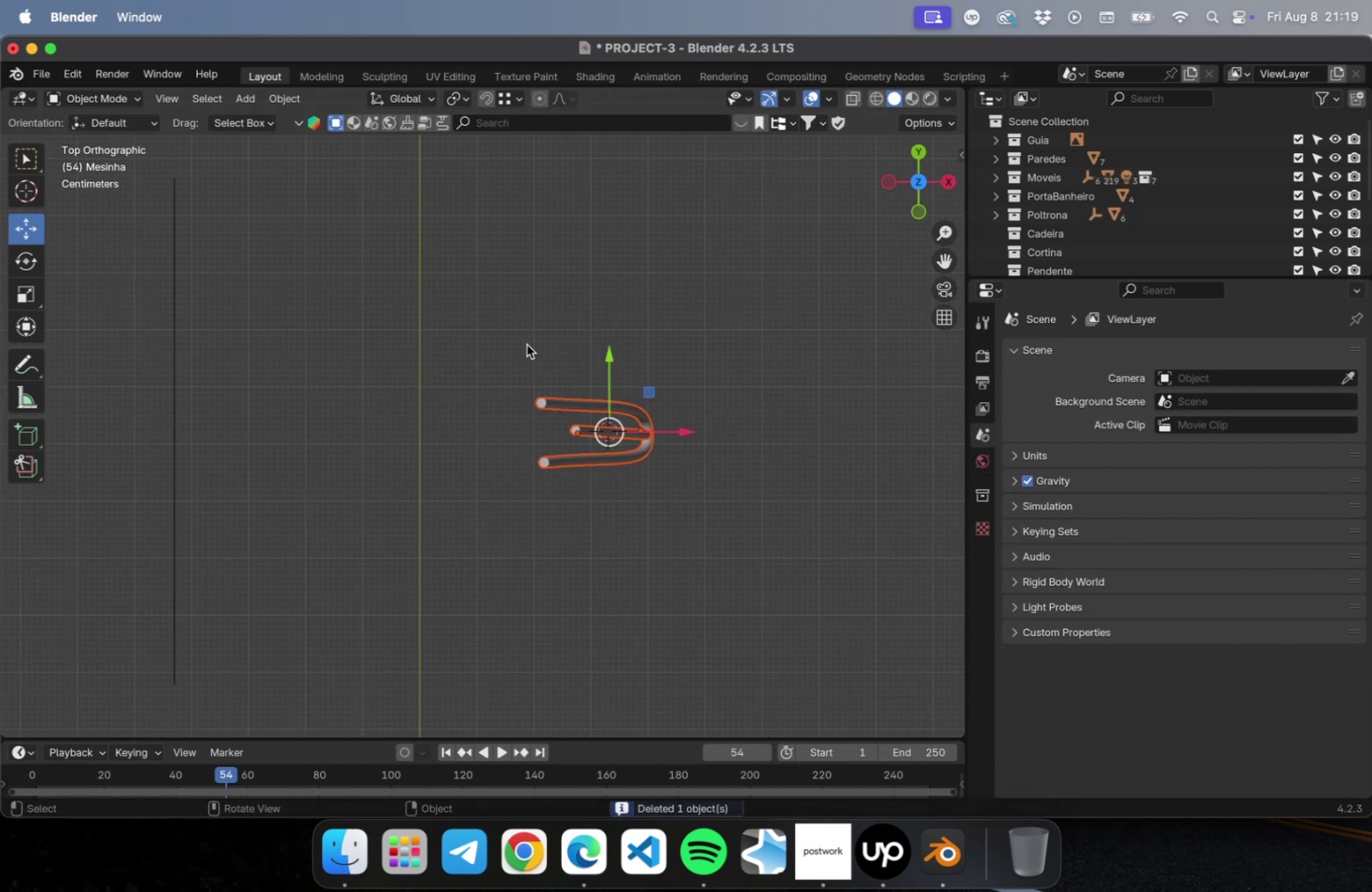 
left_click([376, 344])
 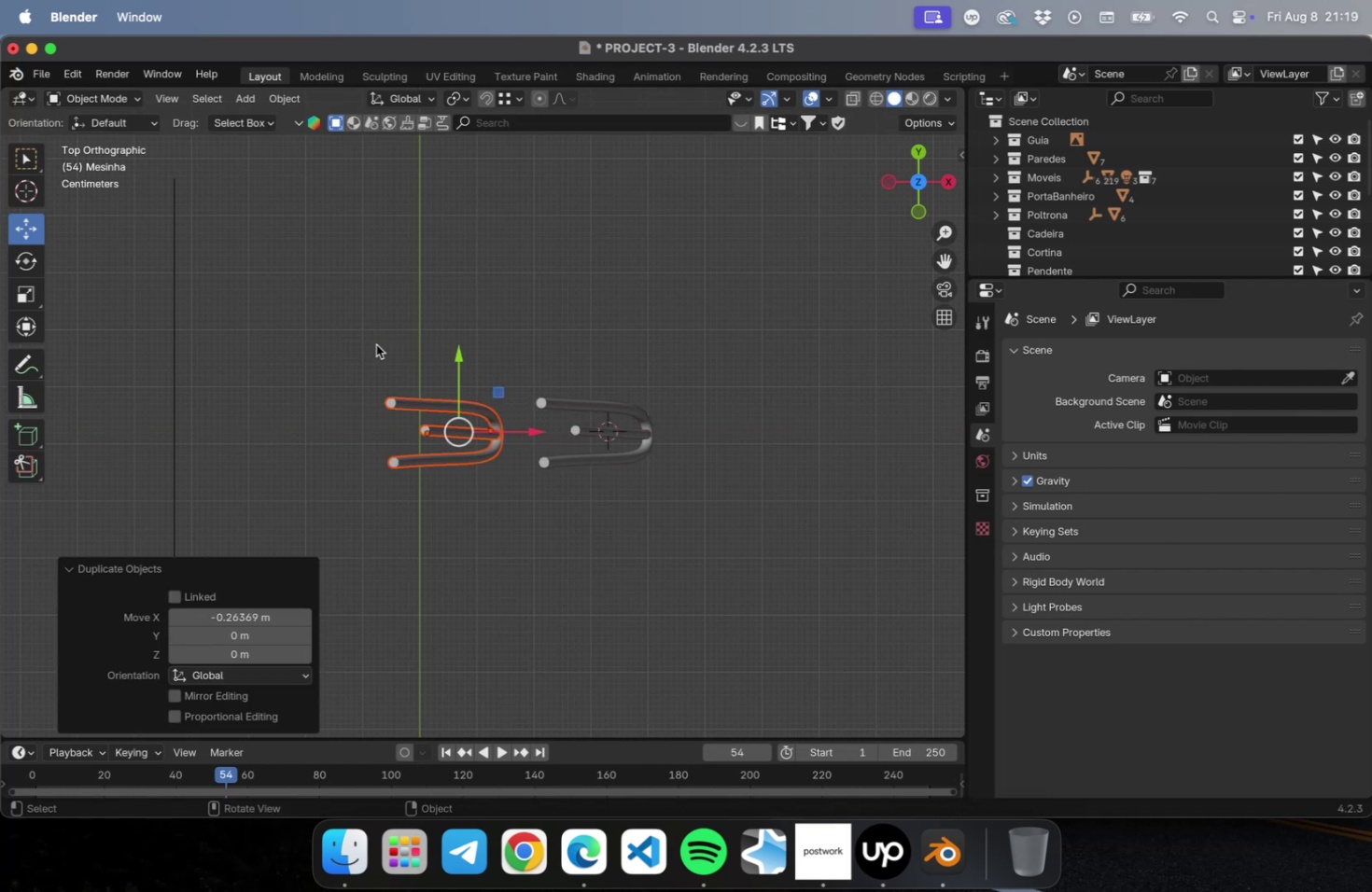 
type(rz180)
 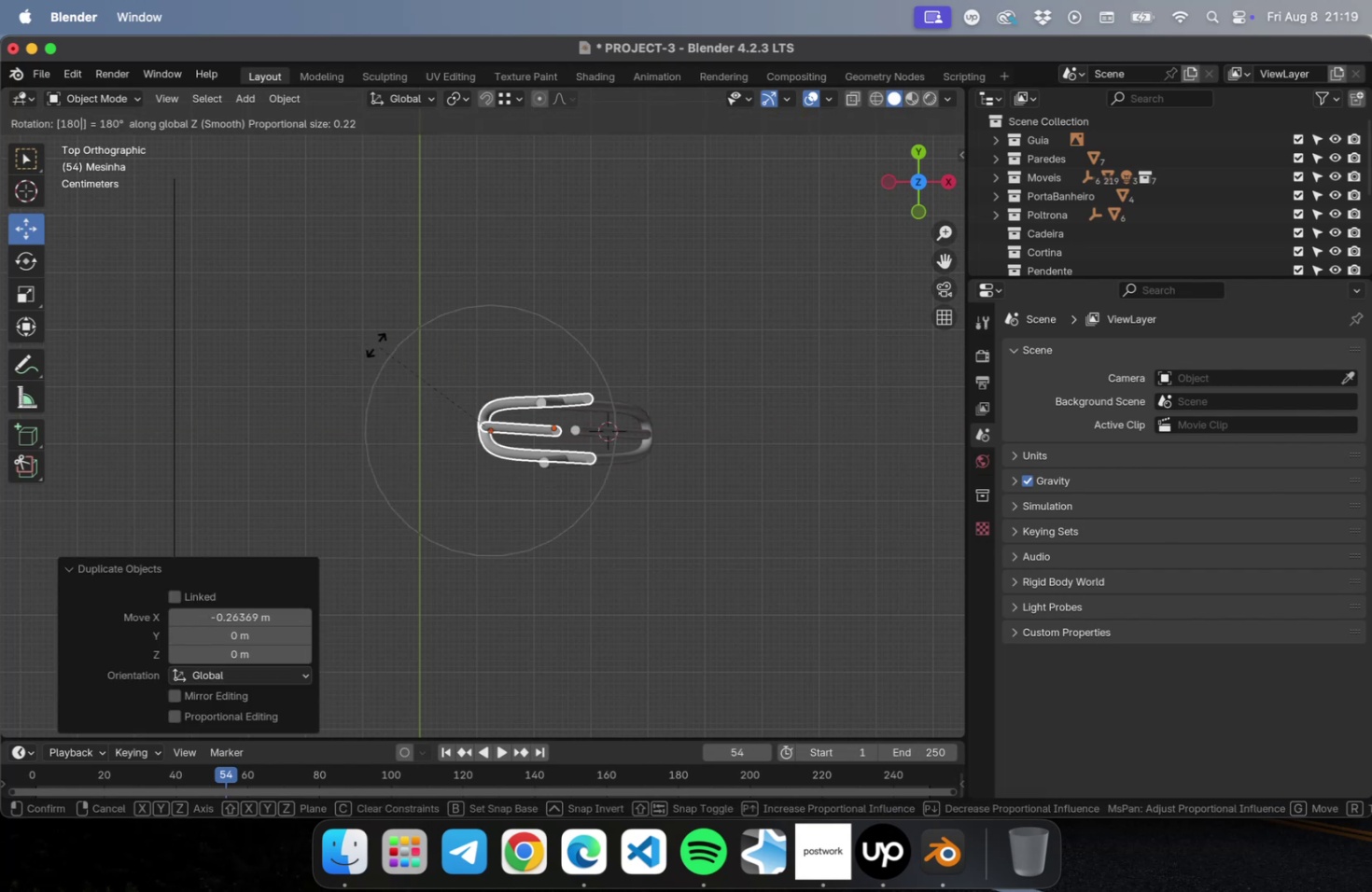 
key(Enter)
 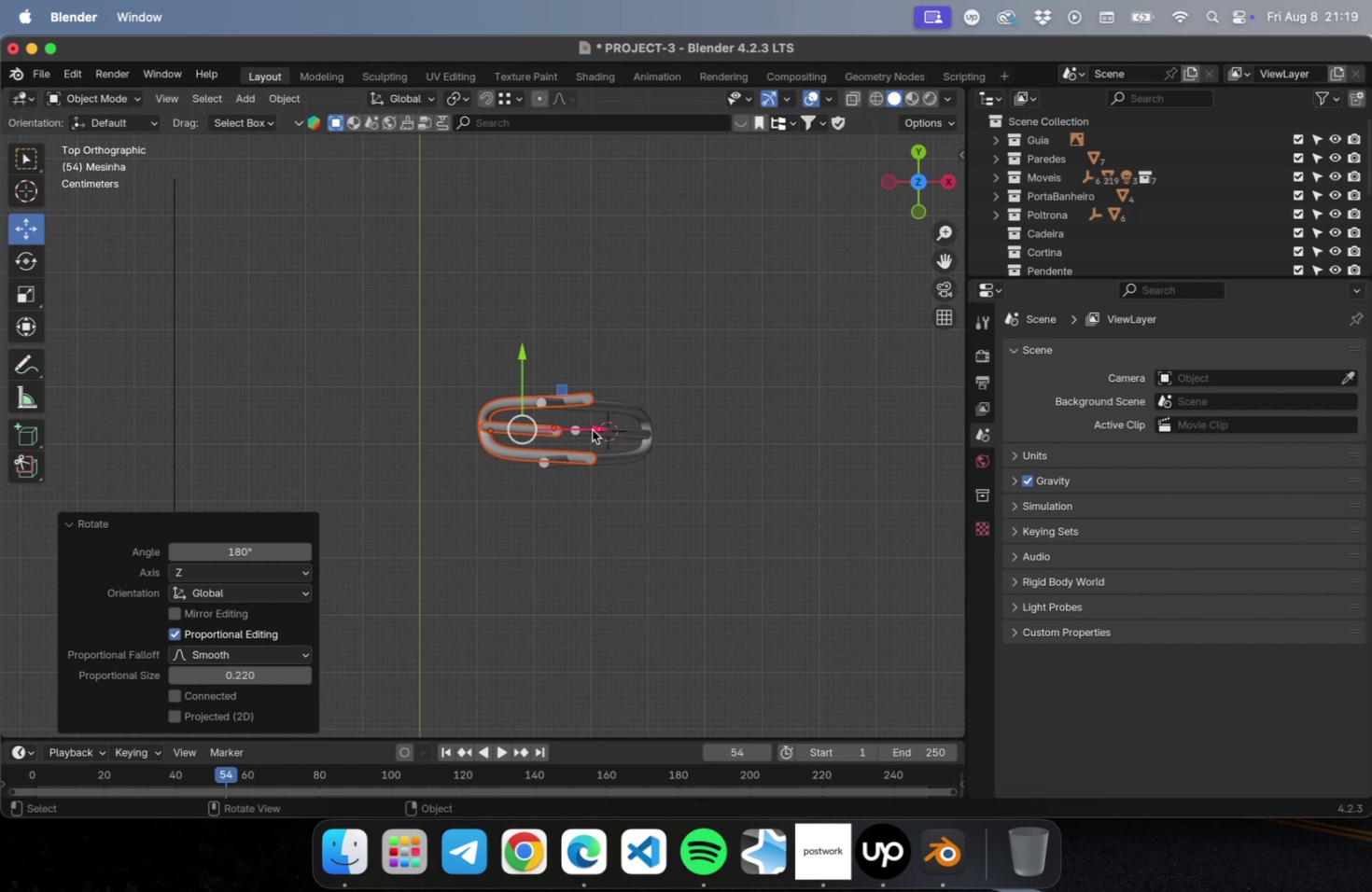 
left_click_drag(start_coordinate=[592, 428], to_coordinate=[484, 438])
 